 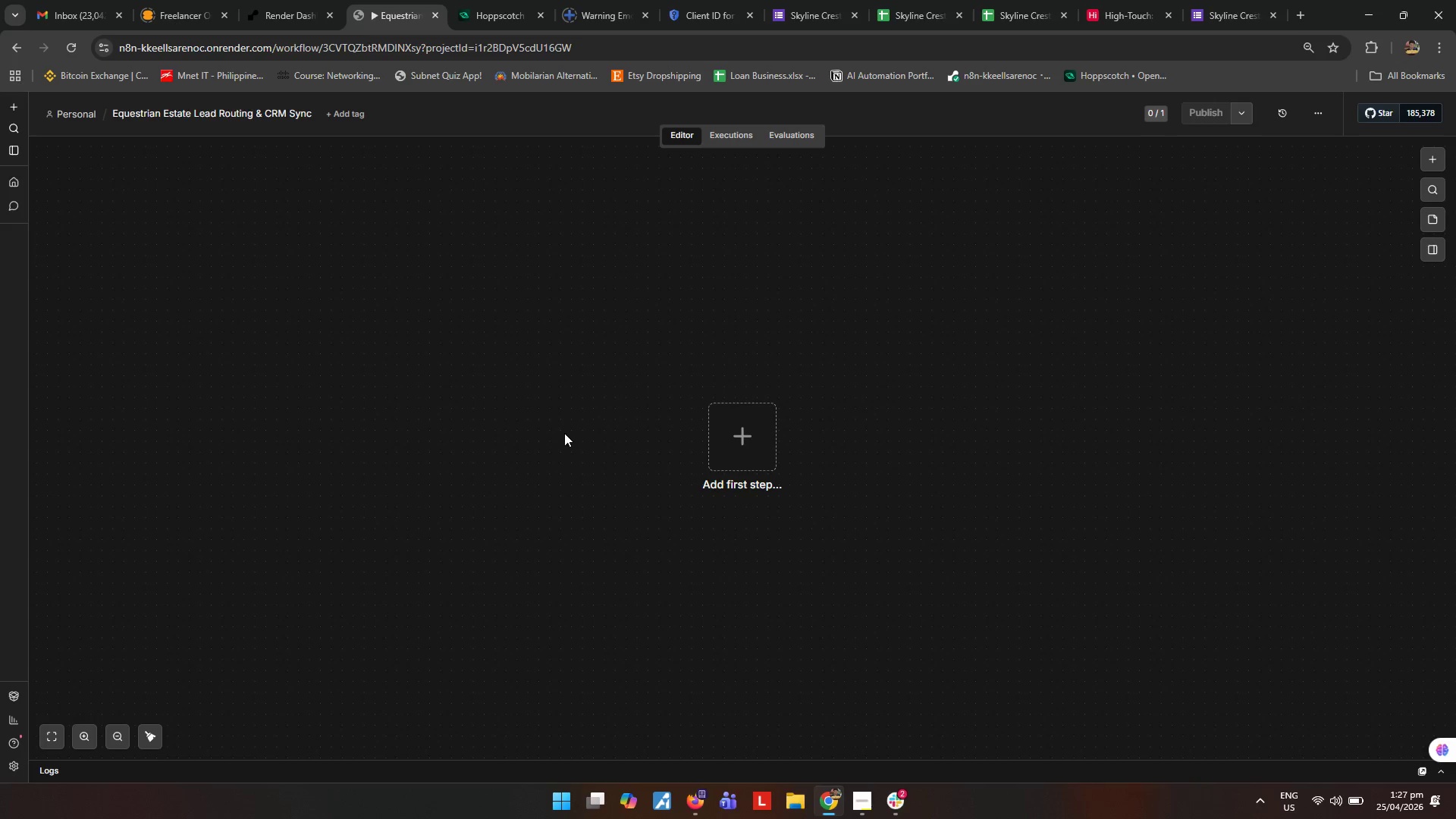 
left_click([729, 425])
 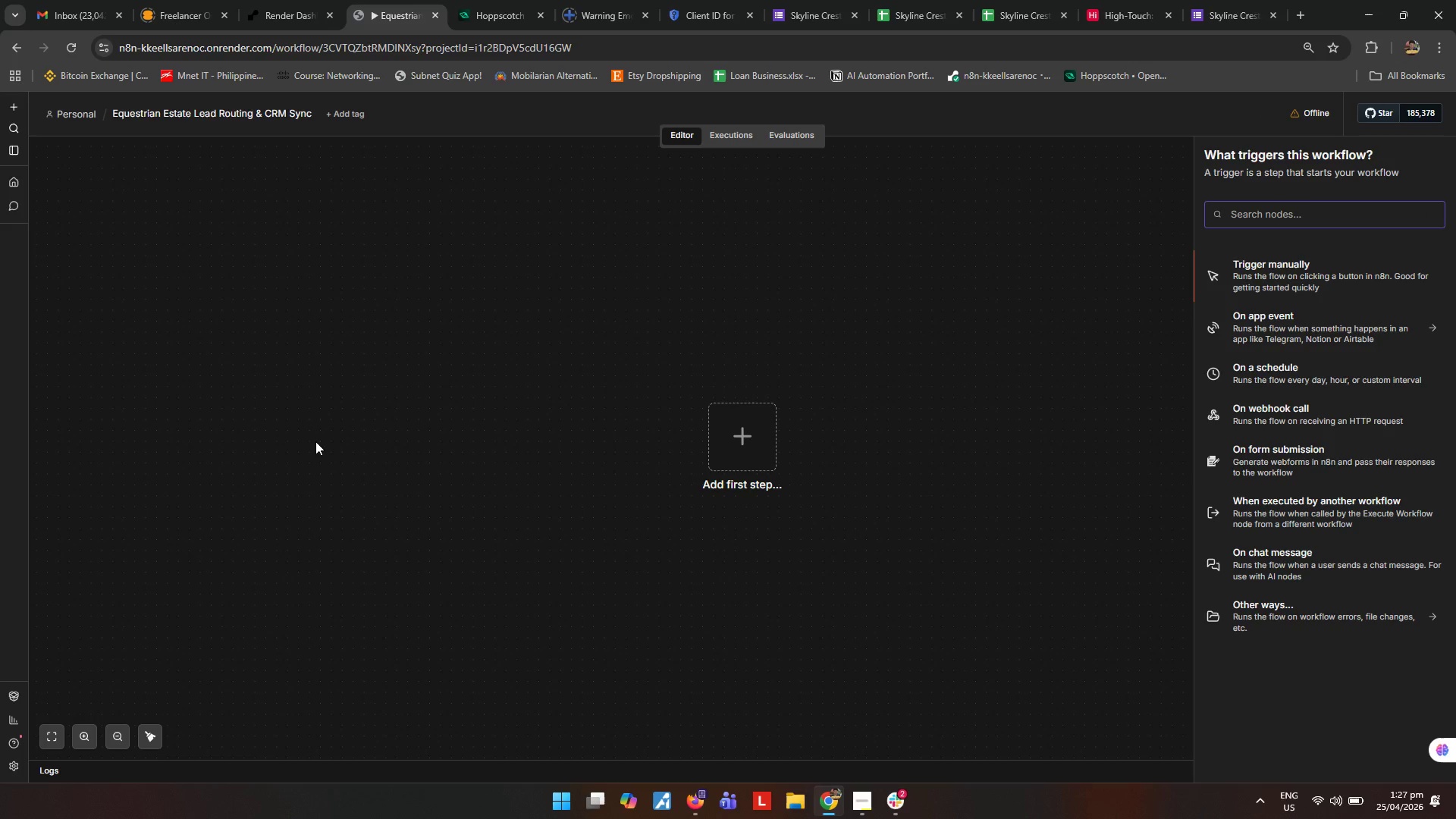 
hold_key(key=G, duration=0.55)
 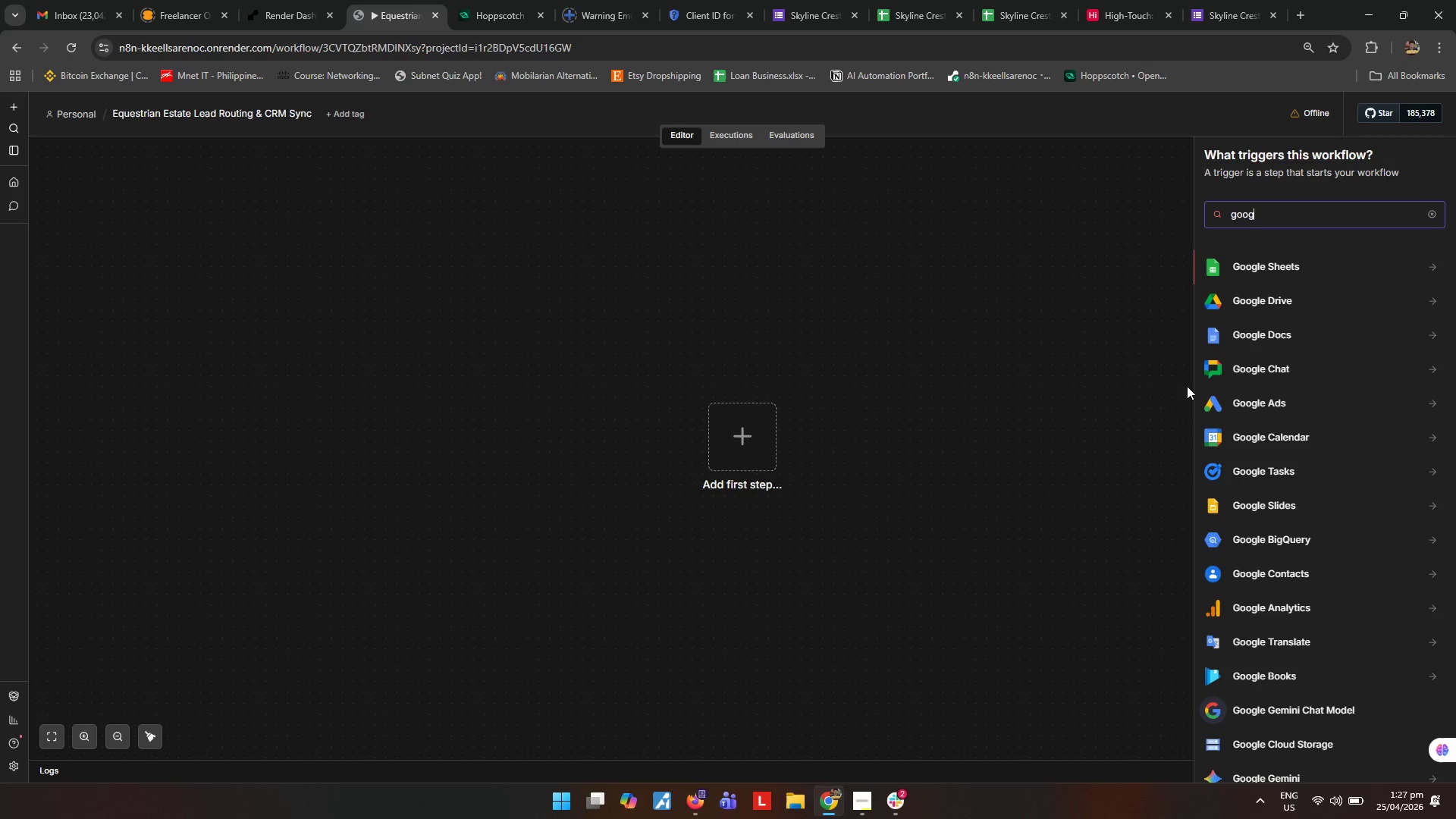 
type(oo)
 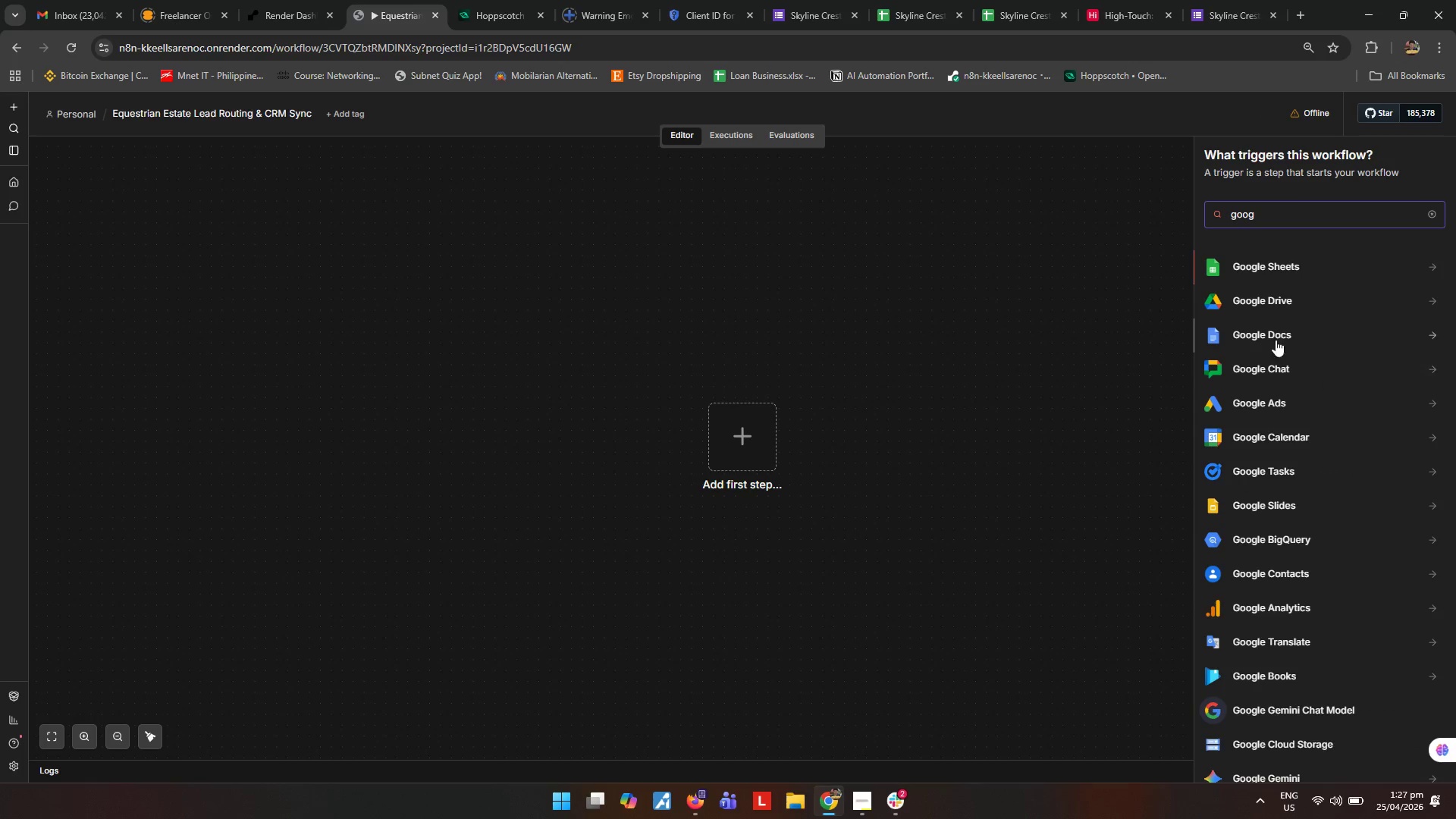 
left_click([1290, 257])
 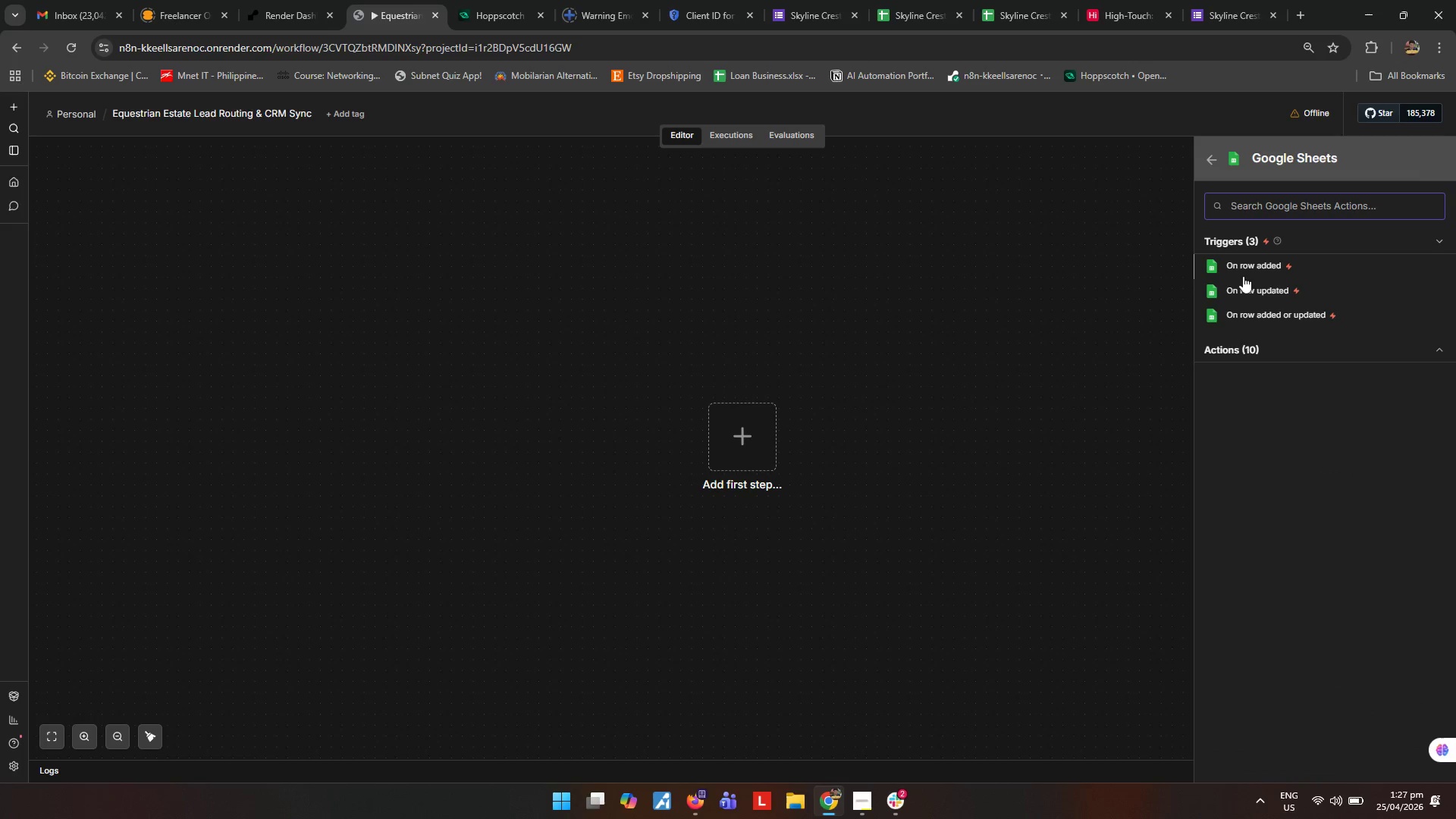 
left_click([1263, 268])
 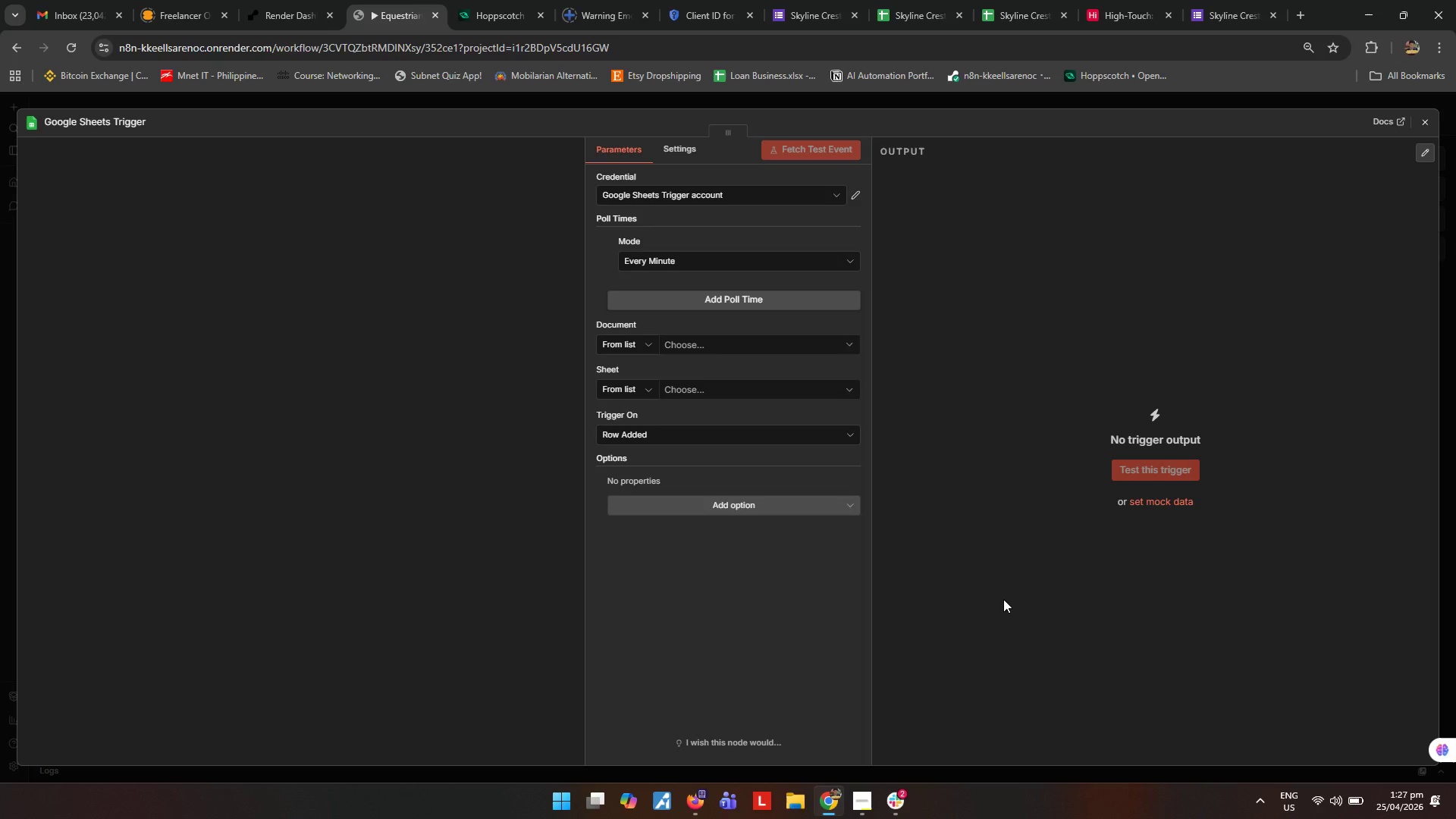 
wait(6.77)
 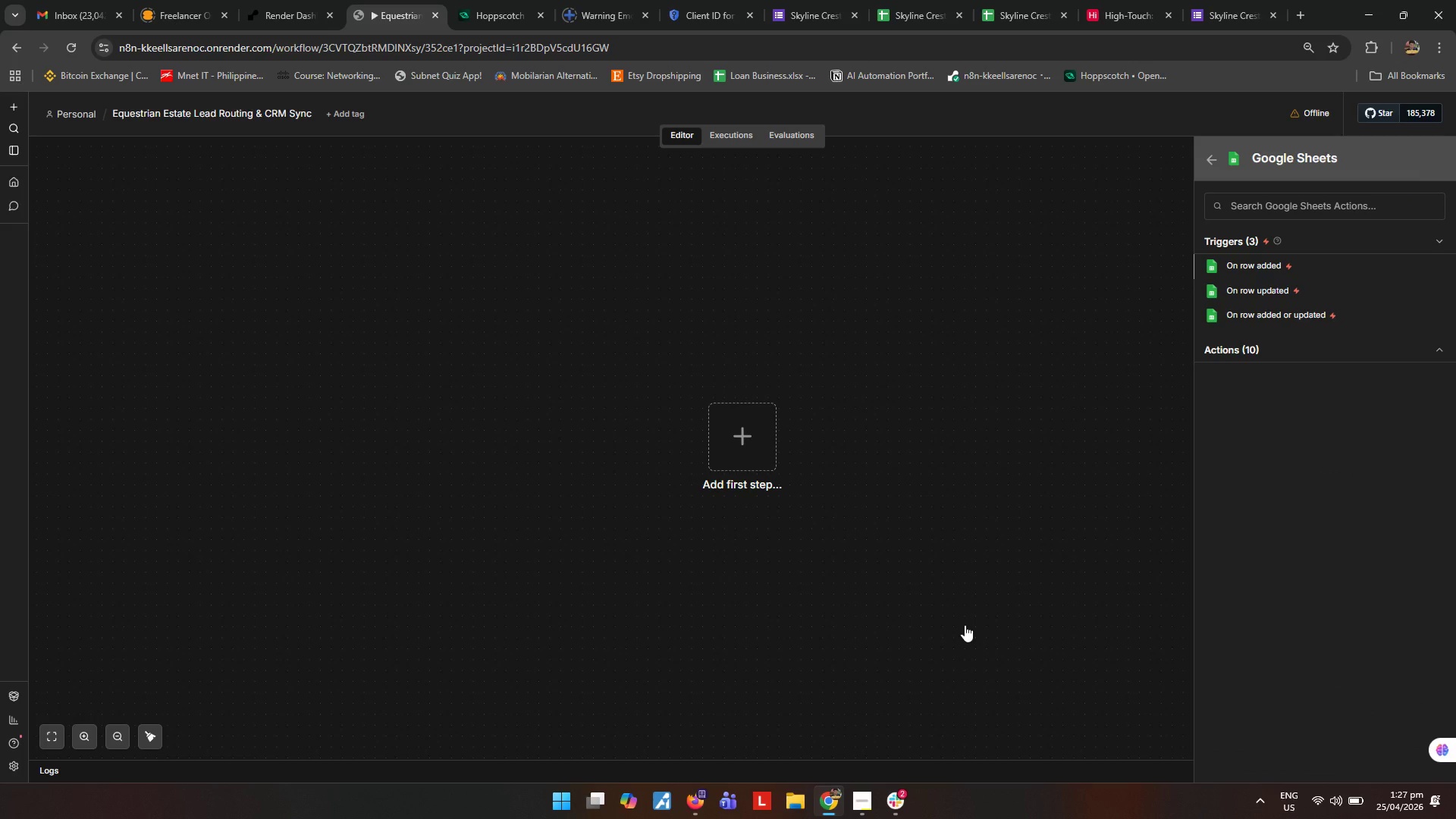 
left_click([839, 345])
 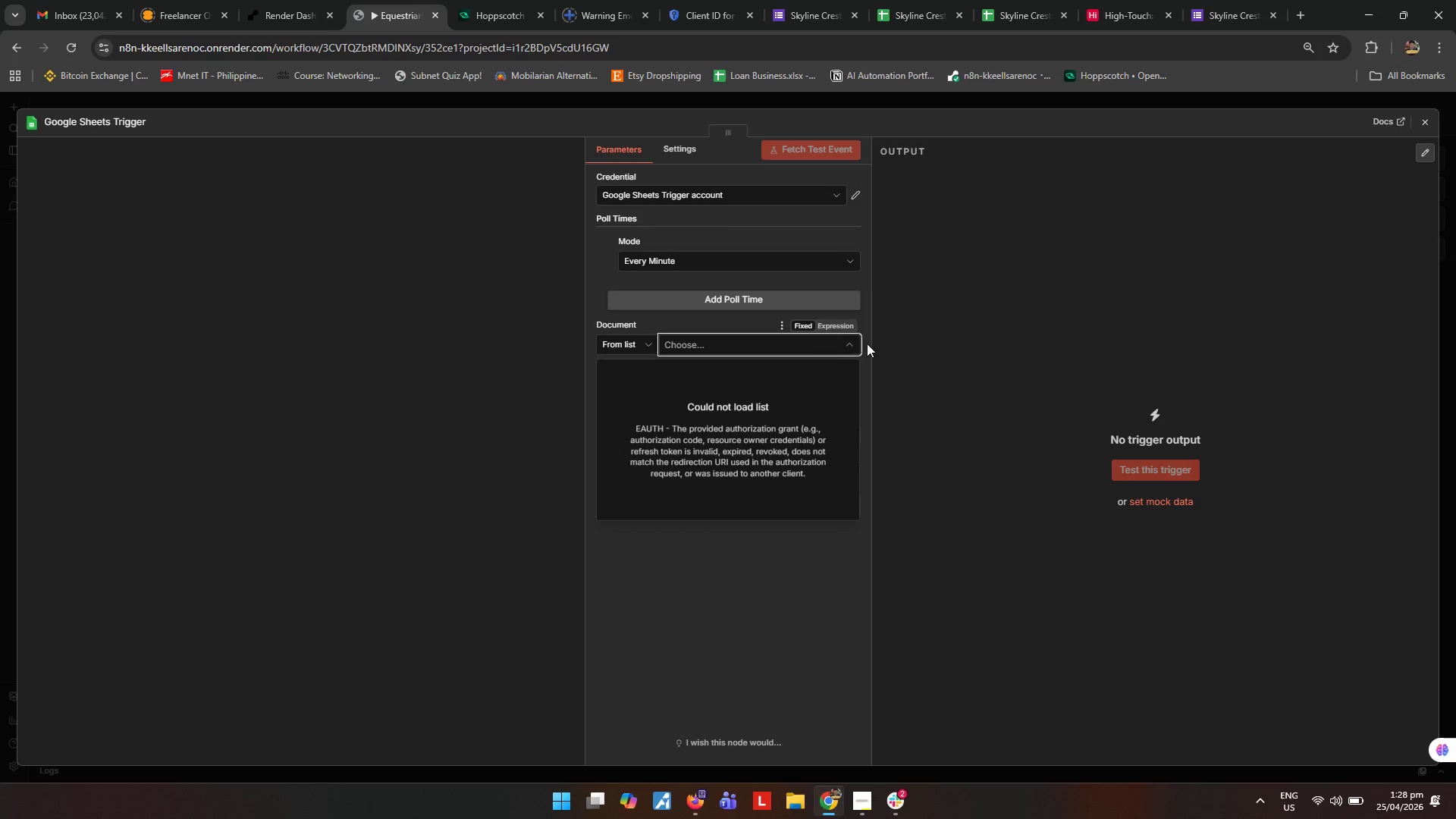 
wait(5.88)
 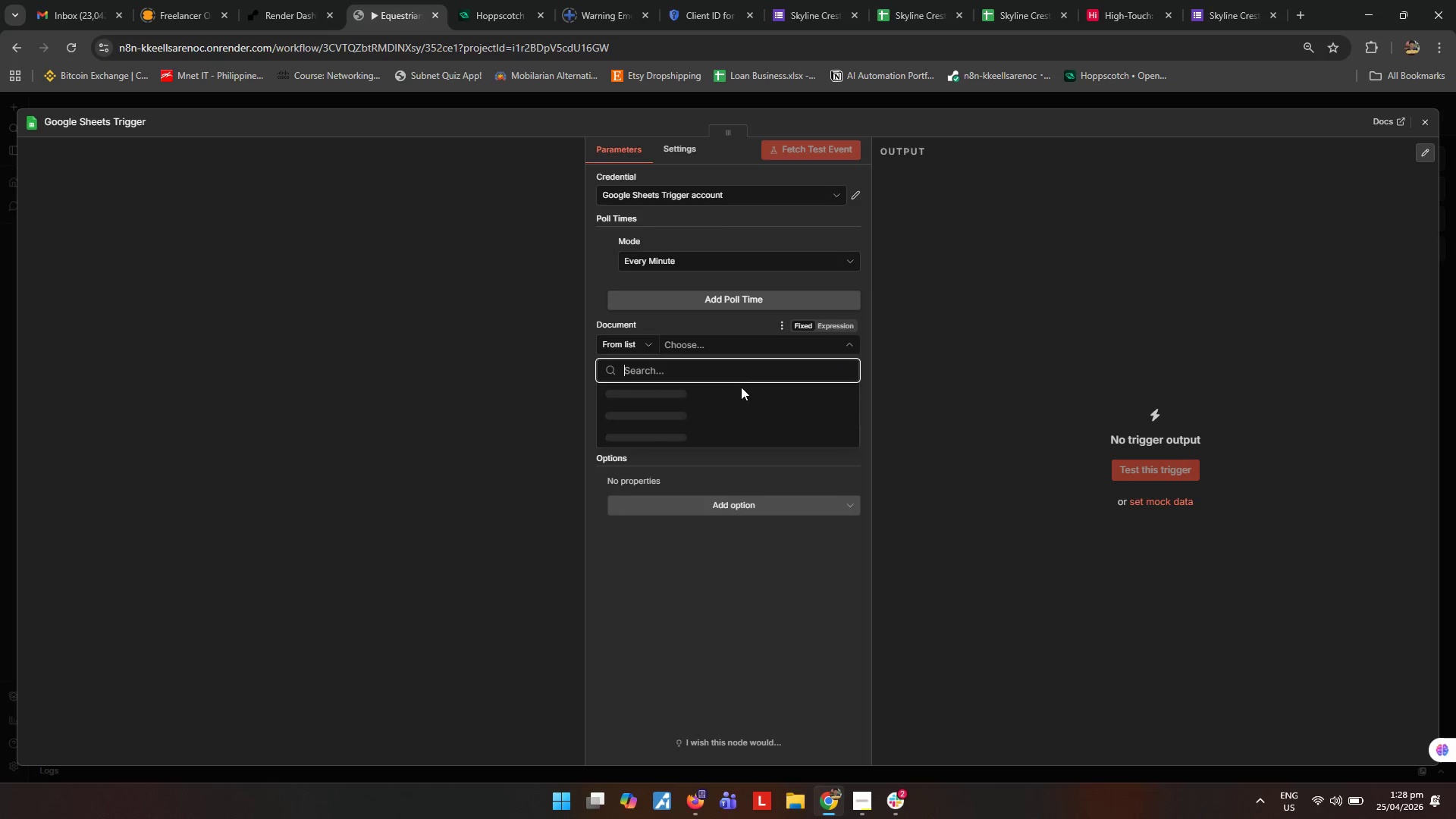 
left_click([935, 317])
 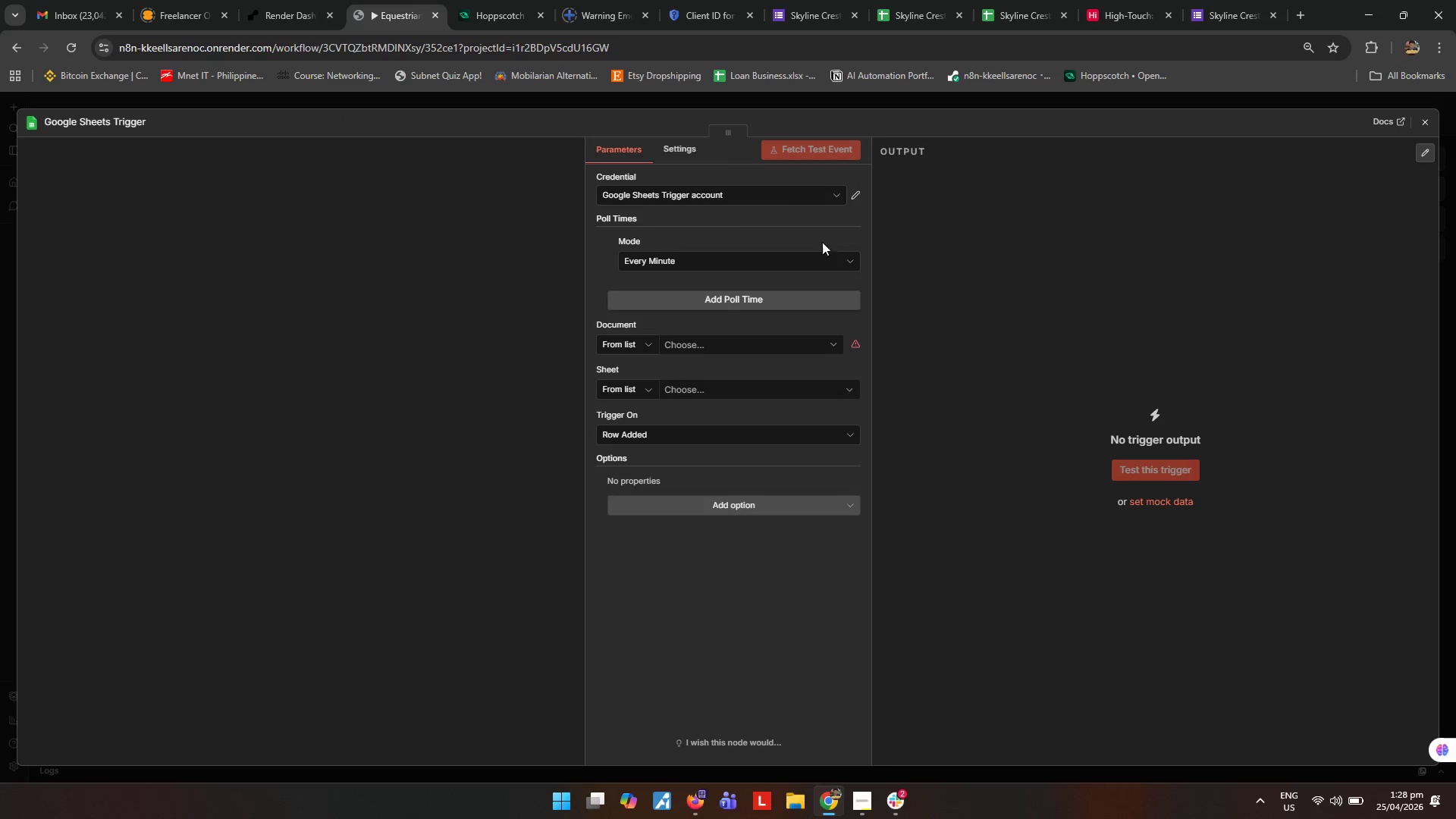 
left_click([853, 389])
 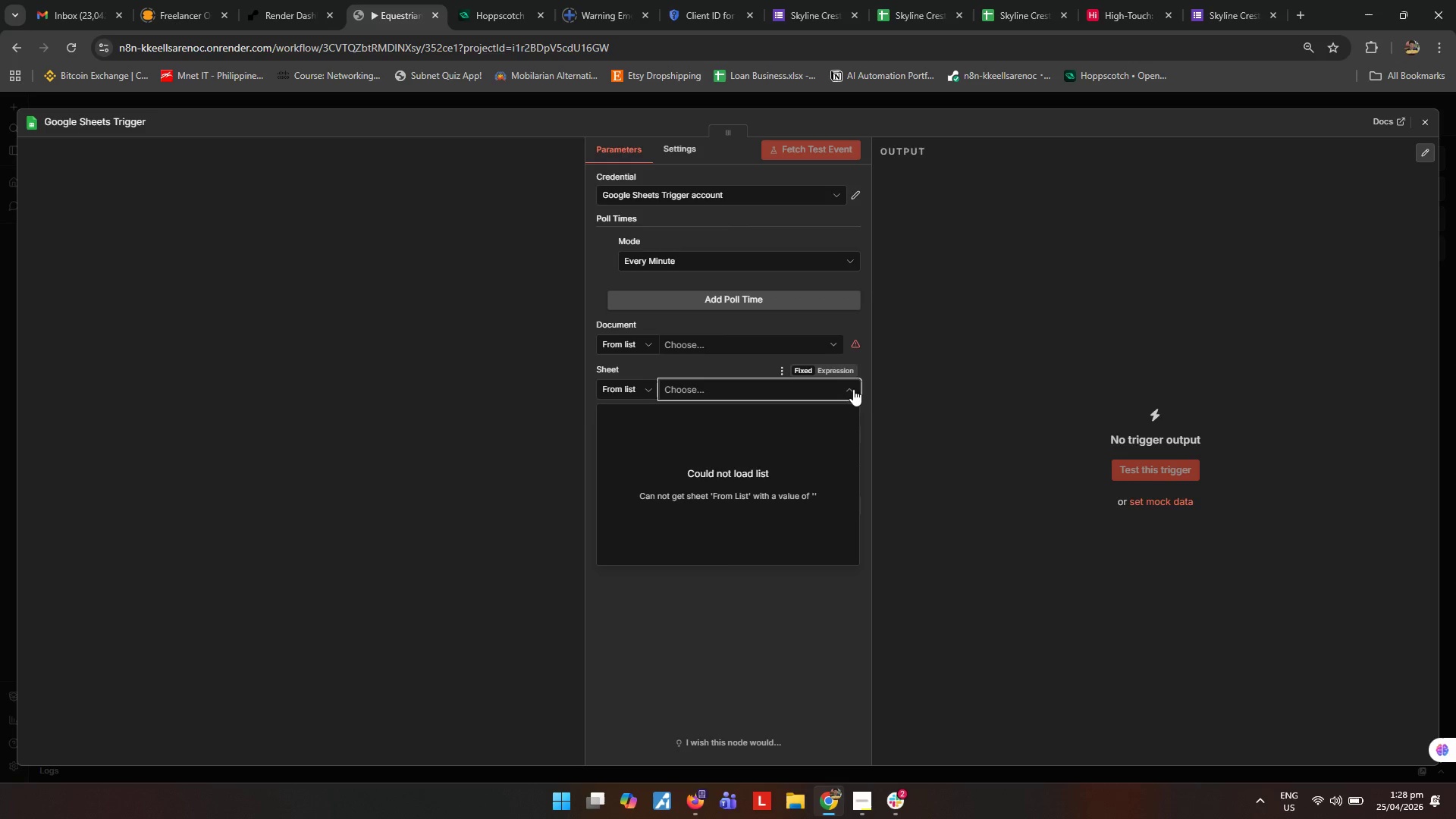 
left_click([965, 305])
 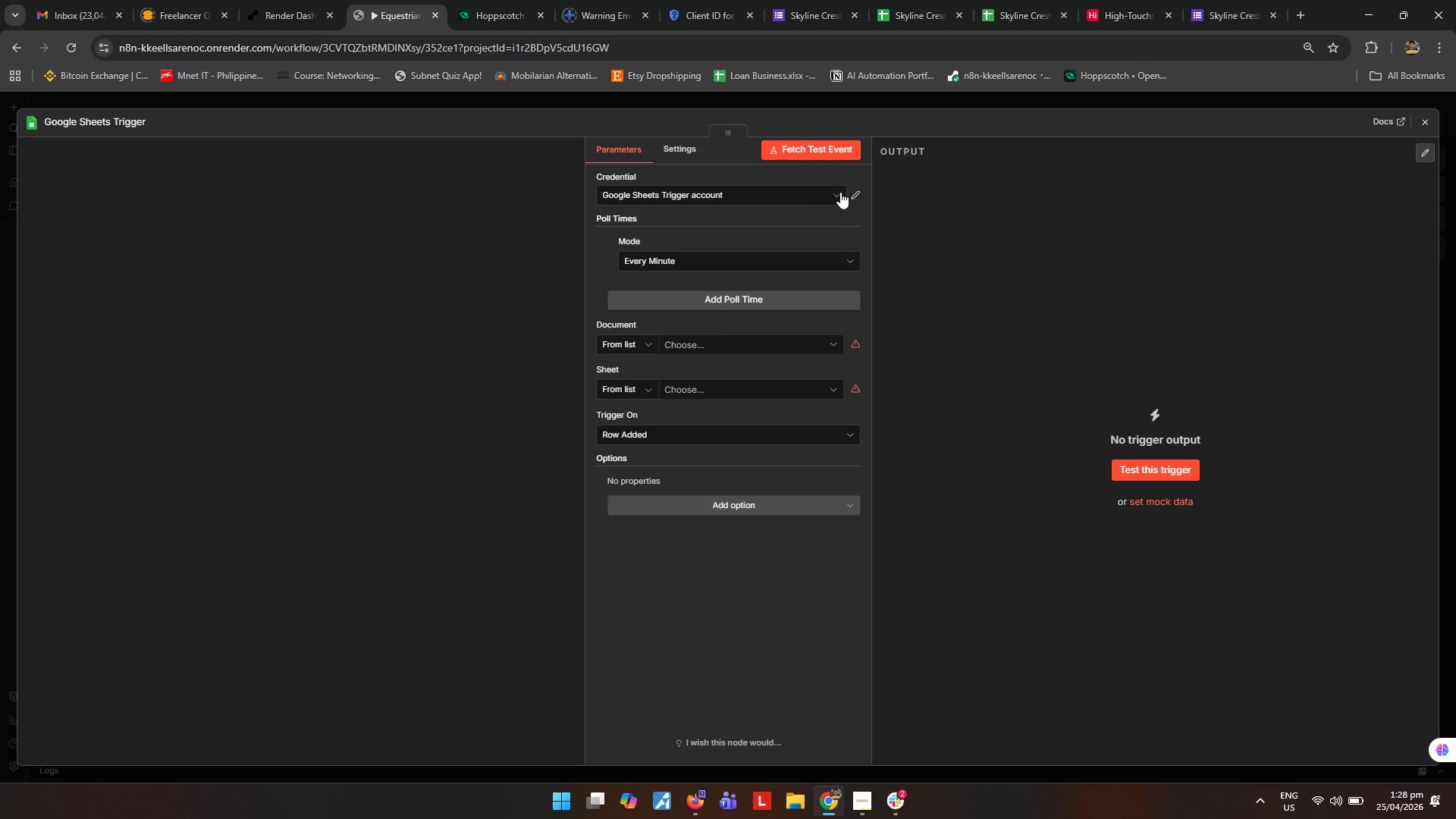 
left_click([840, 192])
 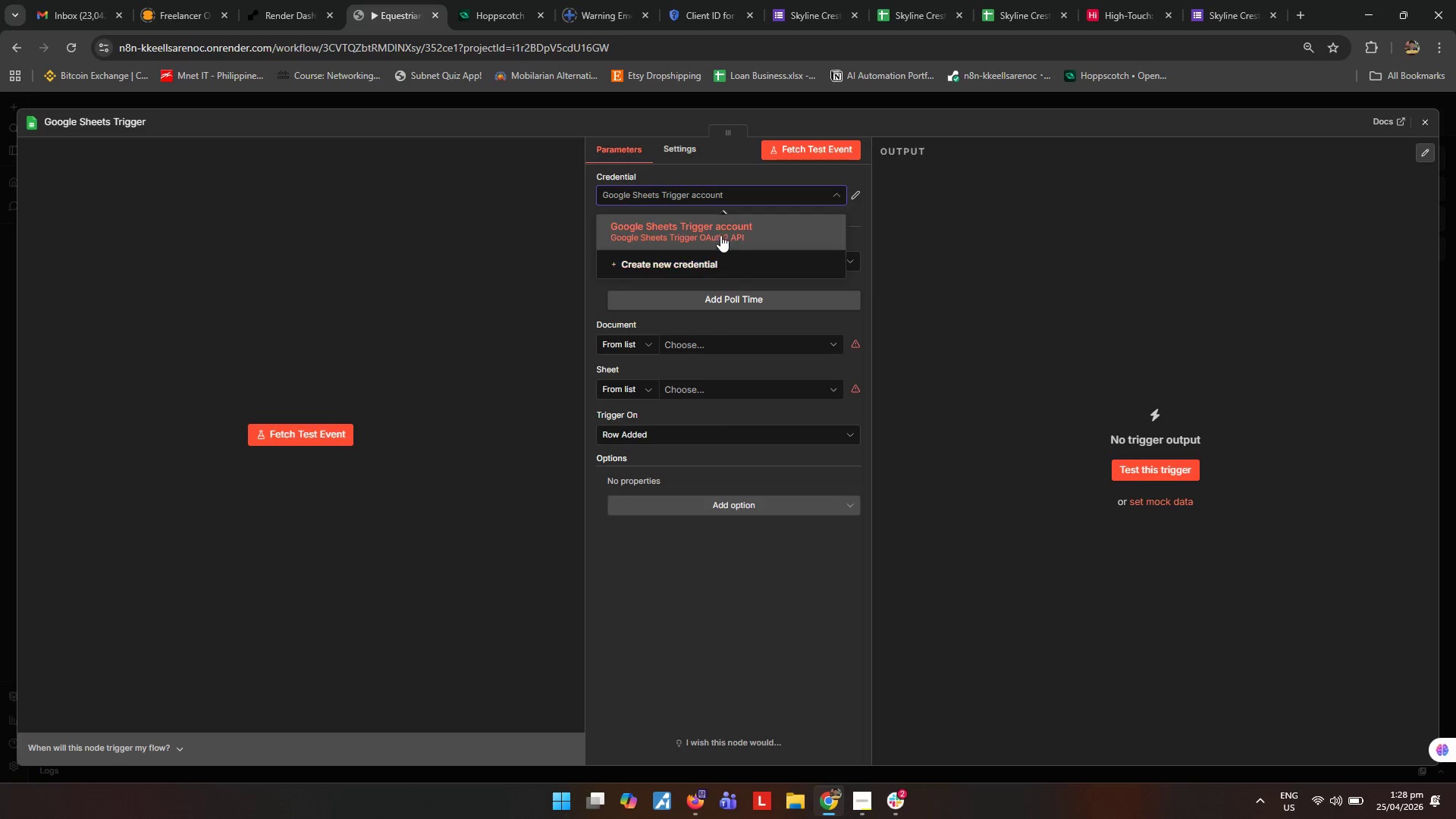 
left_click([1000, 238])
 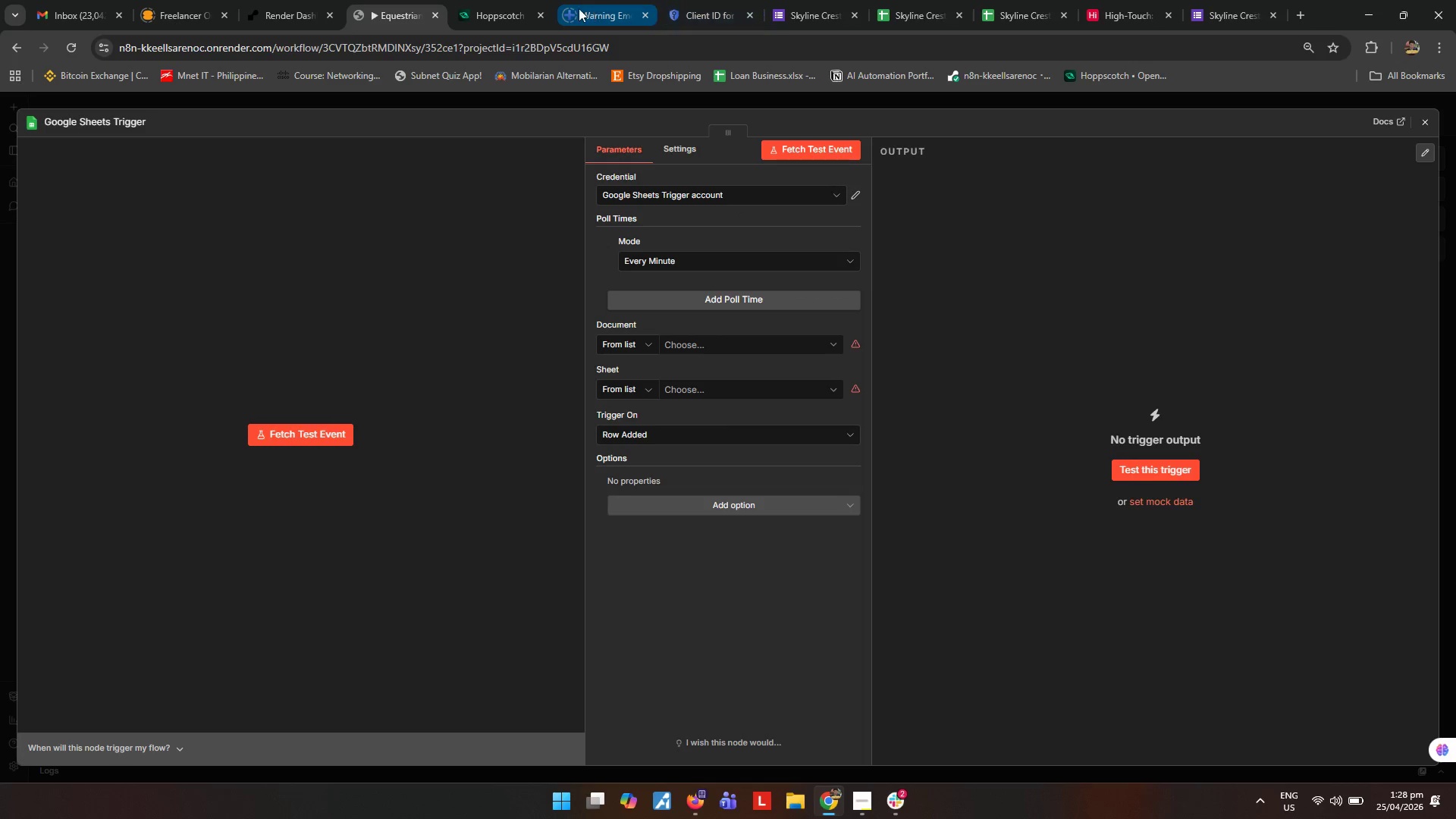 
left_click([692, 14])
 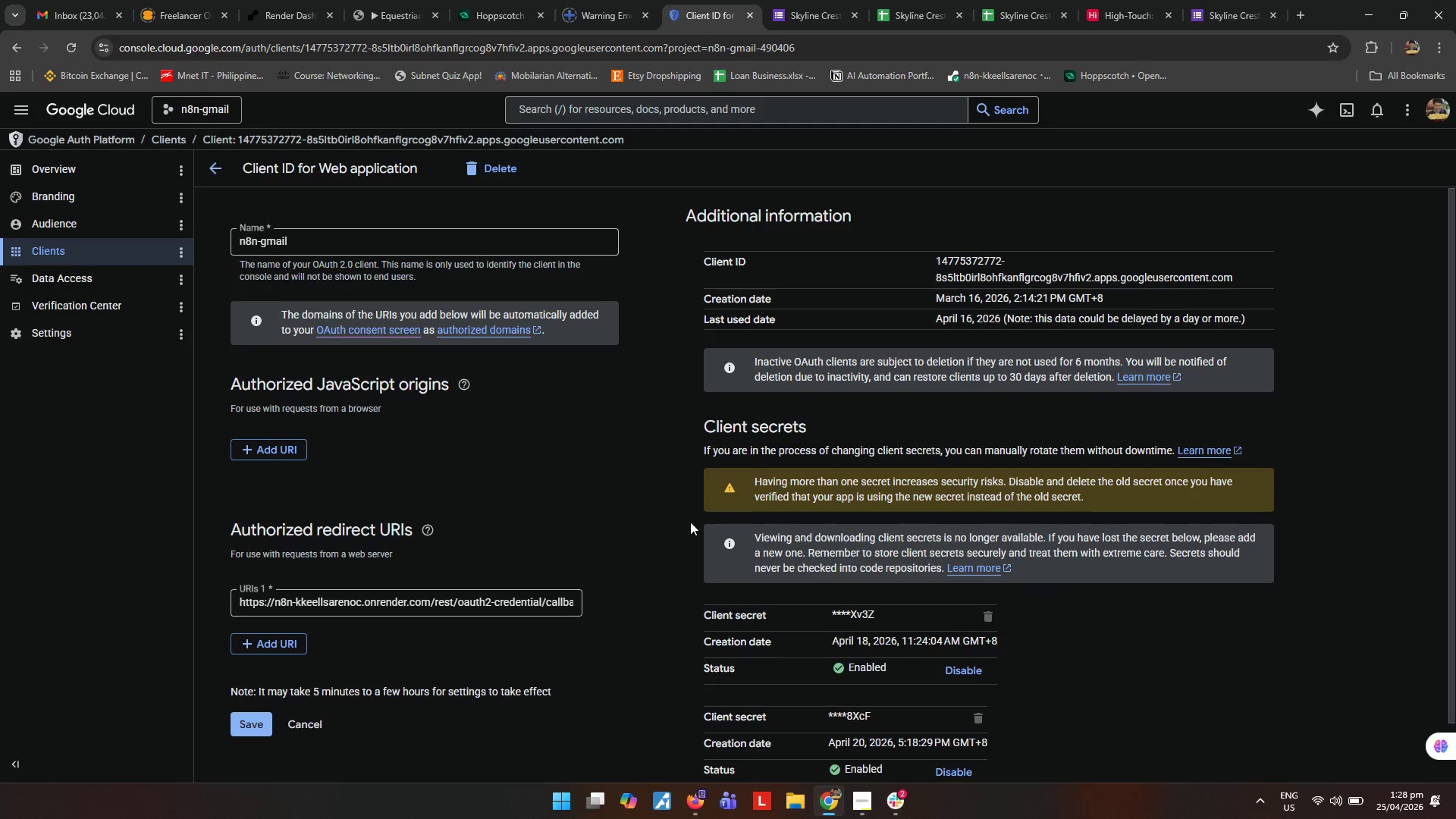 
scroll: coordinate [667, 617], scroll_direction: down, amount: 4.0
 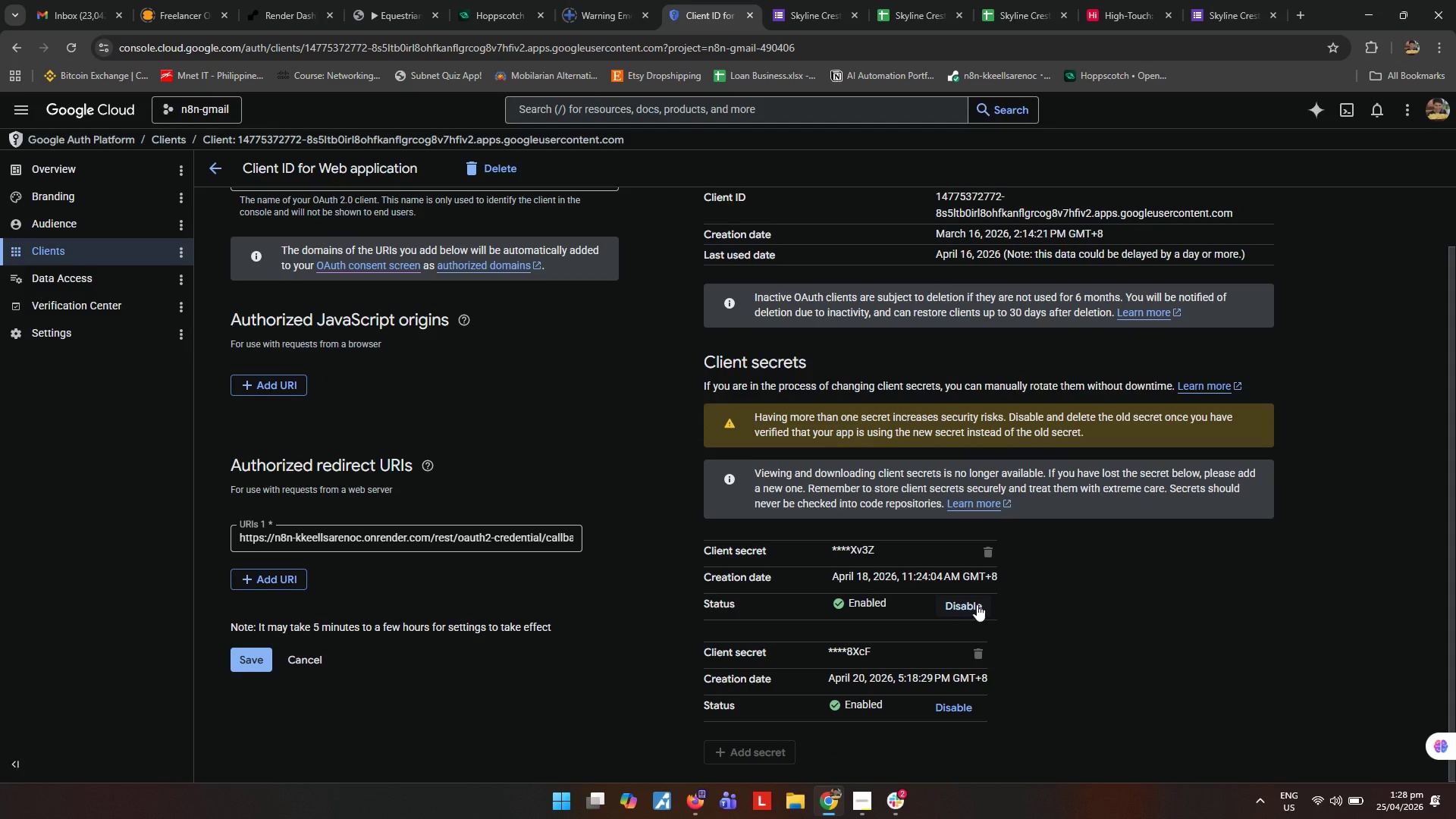 
left_click([977, 604])
 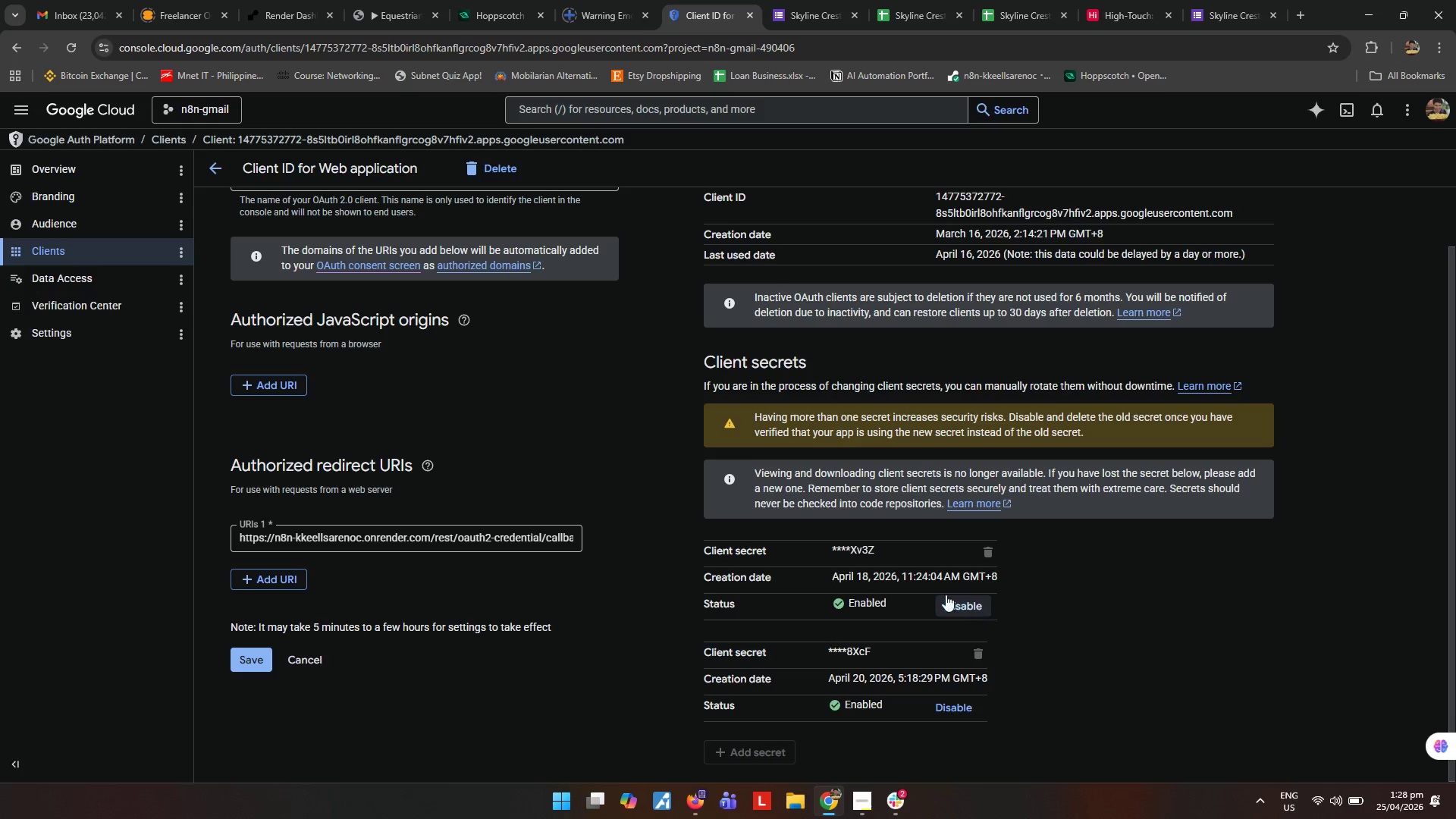 
mouse_move([868, 553])
 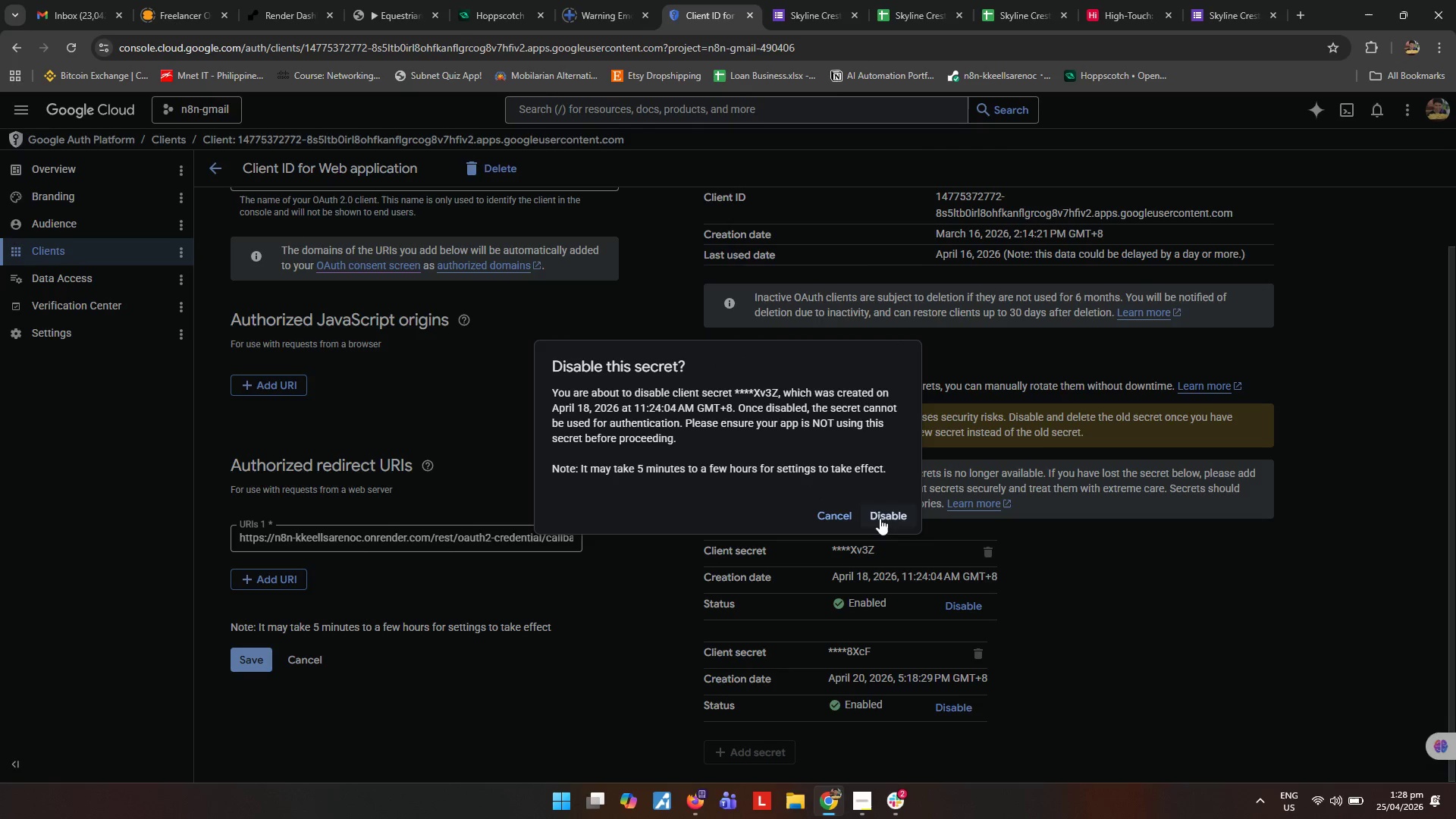 
left_click([880, 518])
 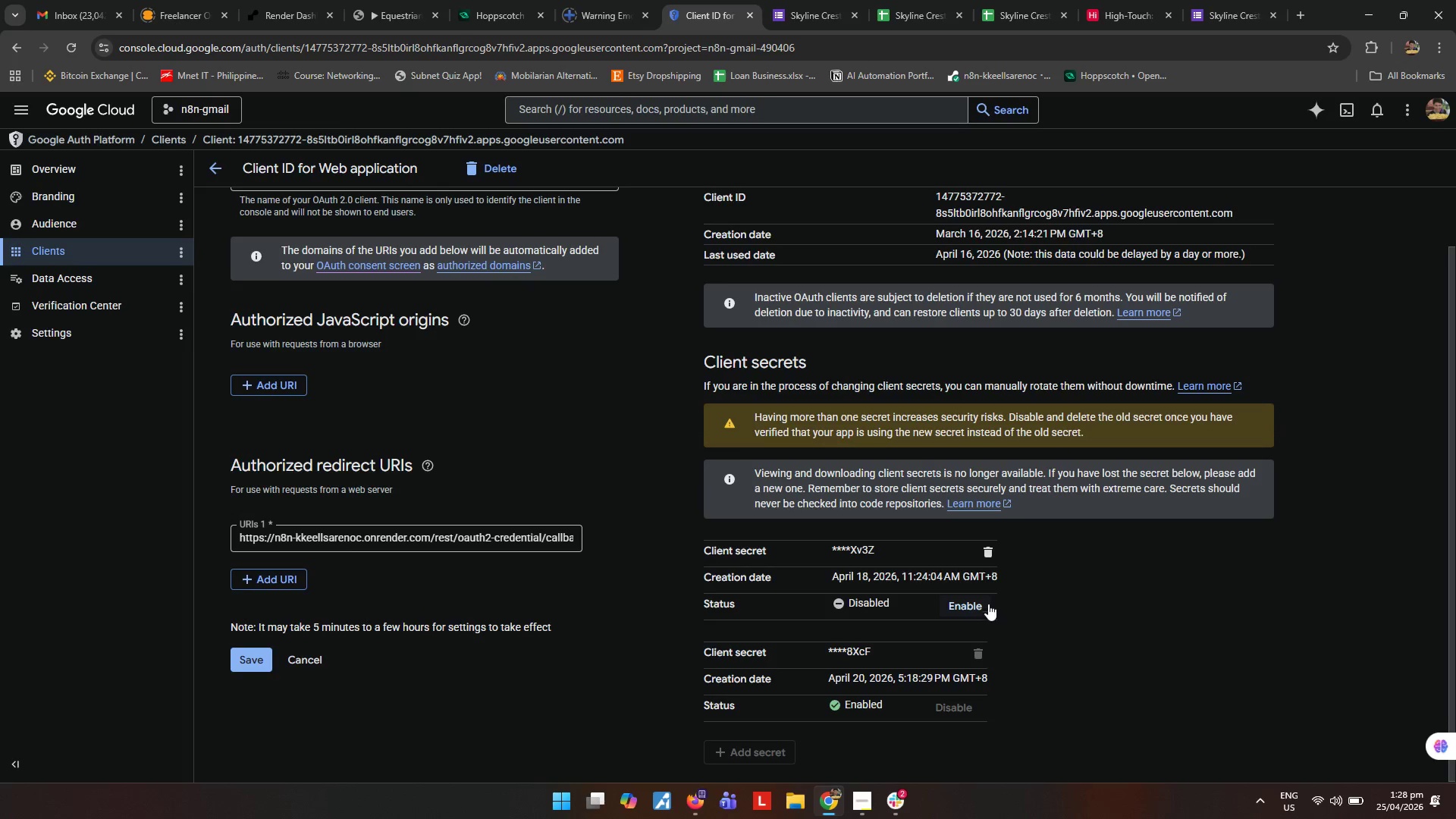 
left_click([986, 555])
 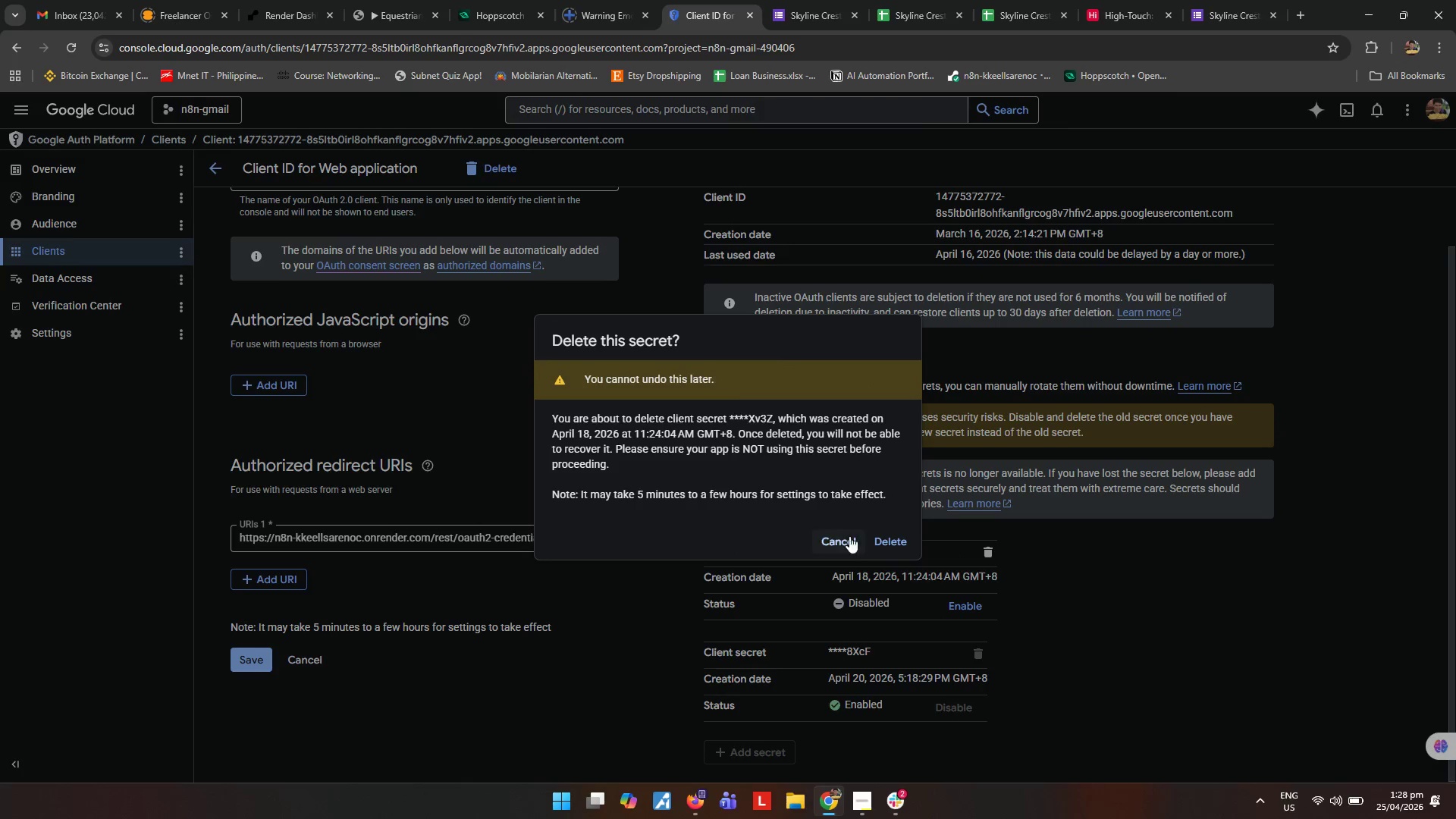 
left_click([896, 546])
 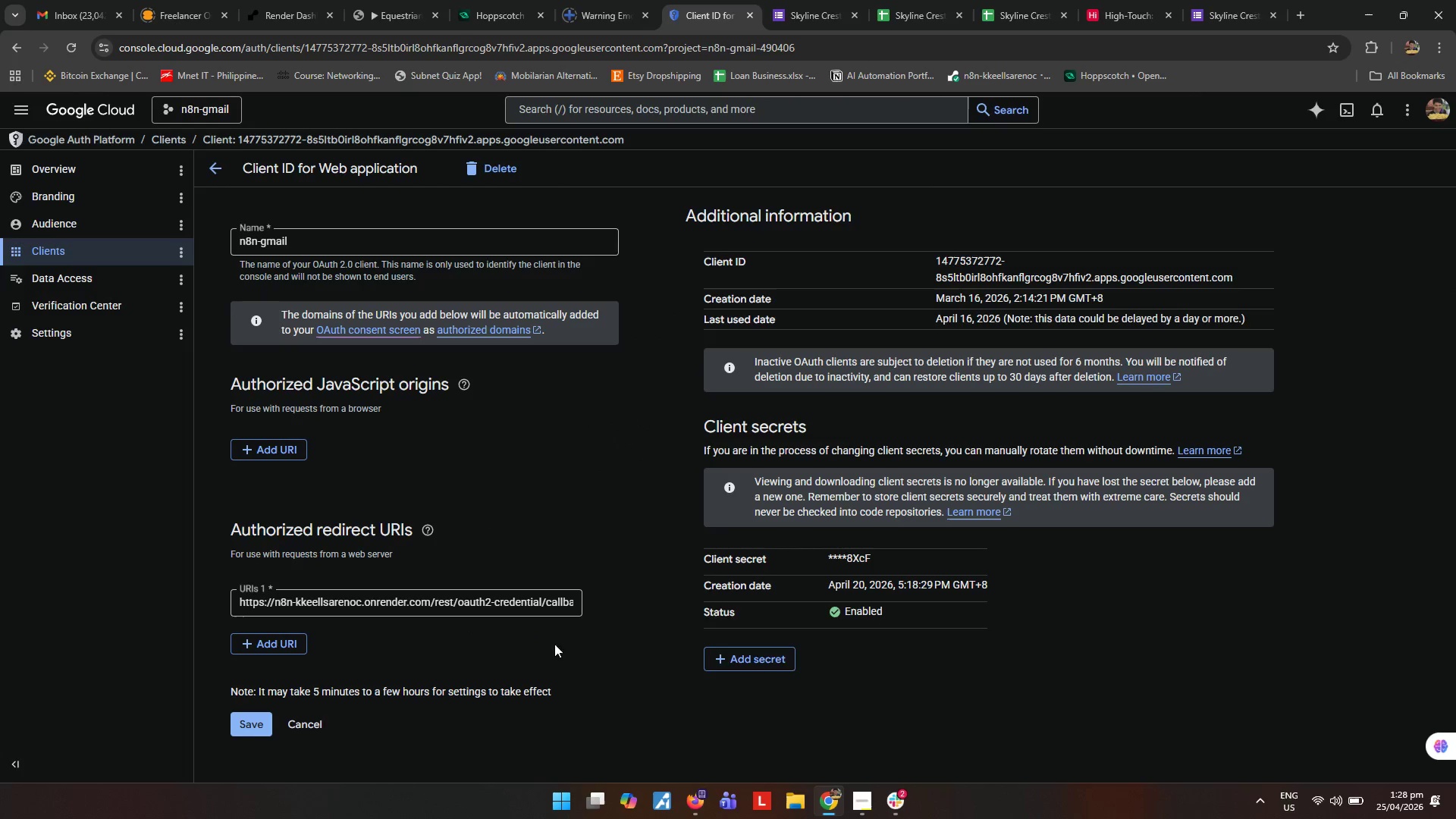 
left_click([745, 656])
 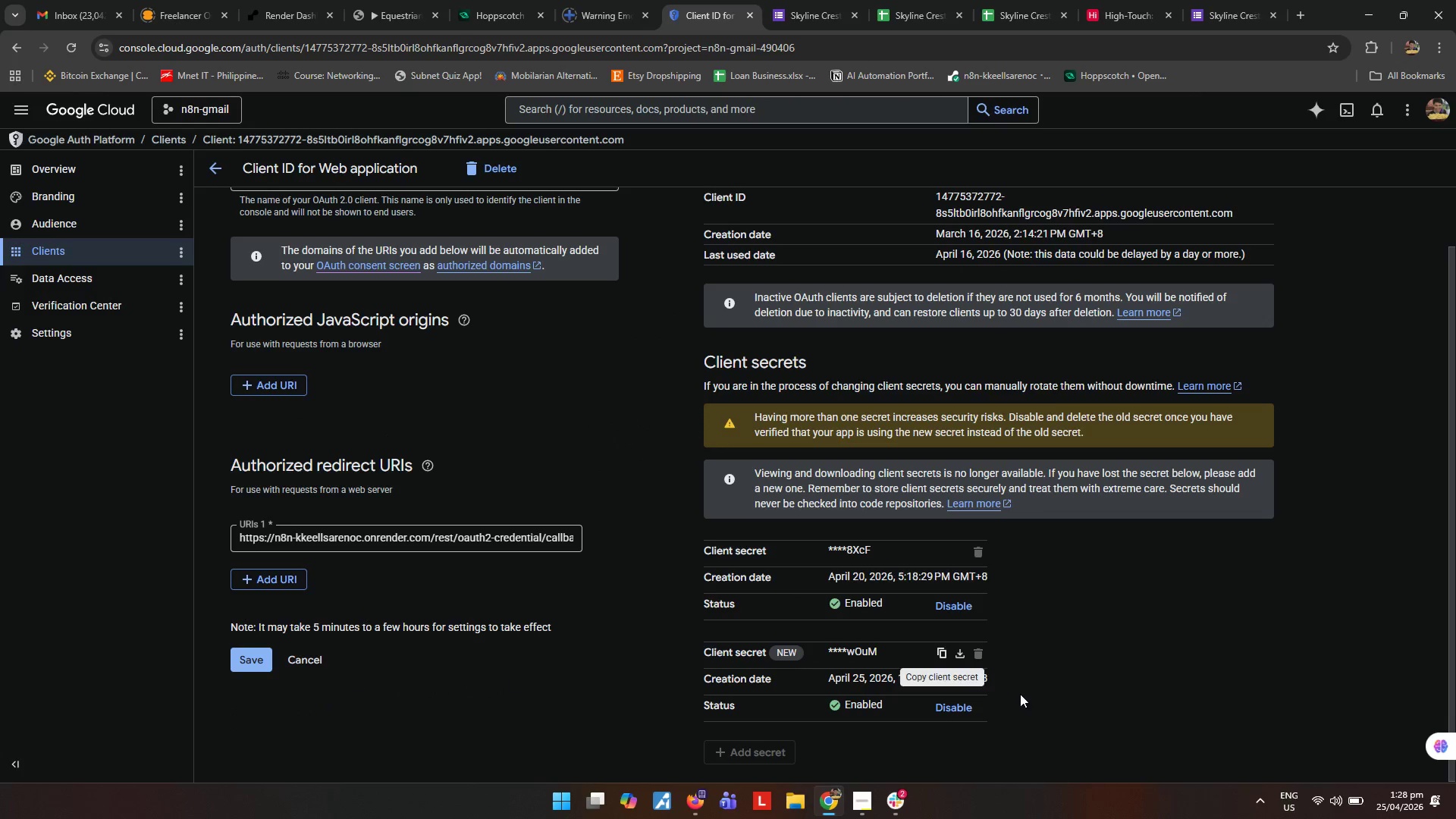 
left_click([937, 654])
 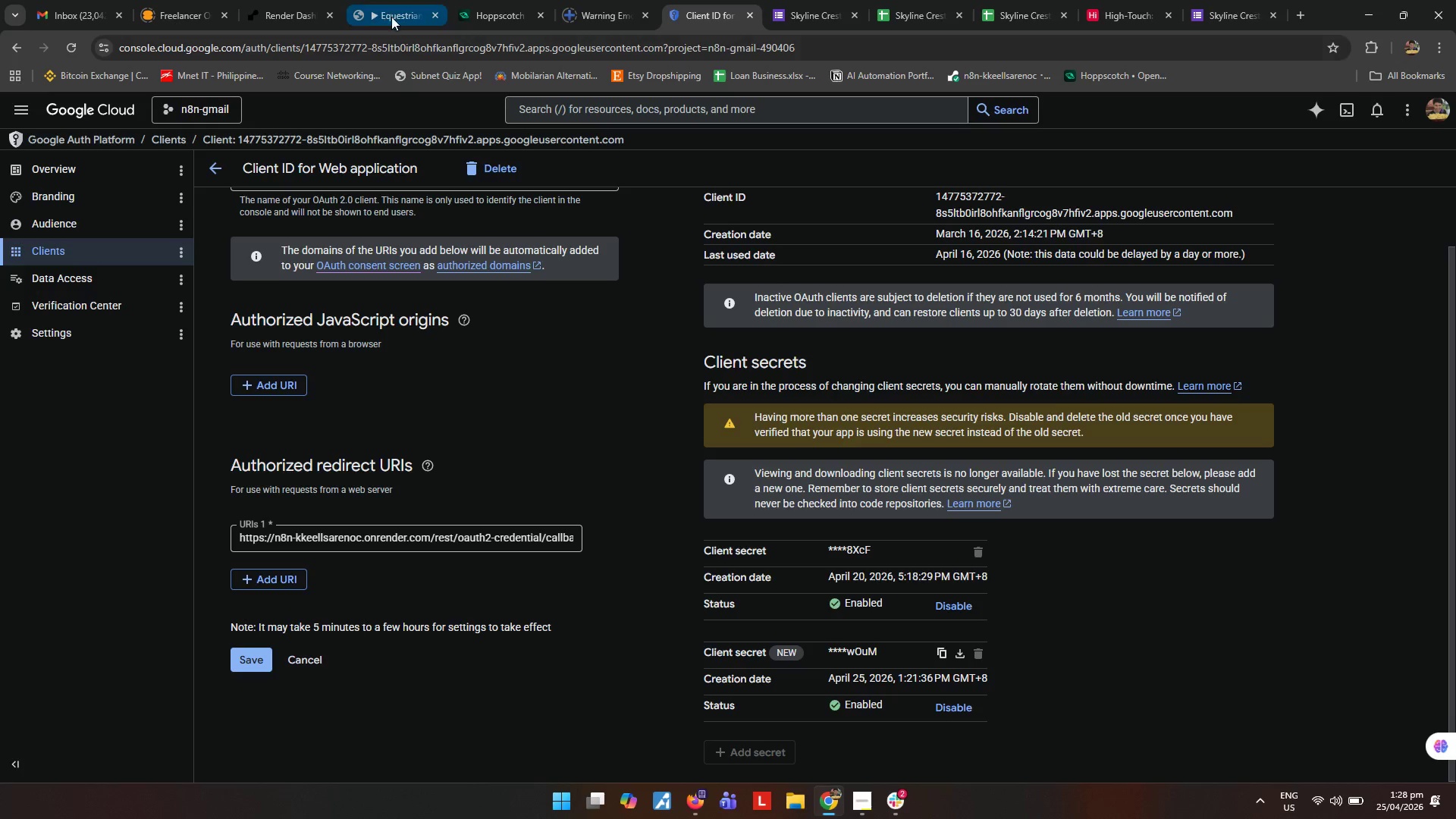 
left_click([394, 4])
 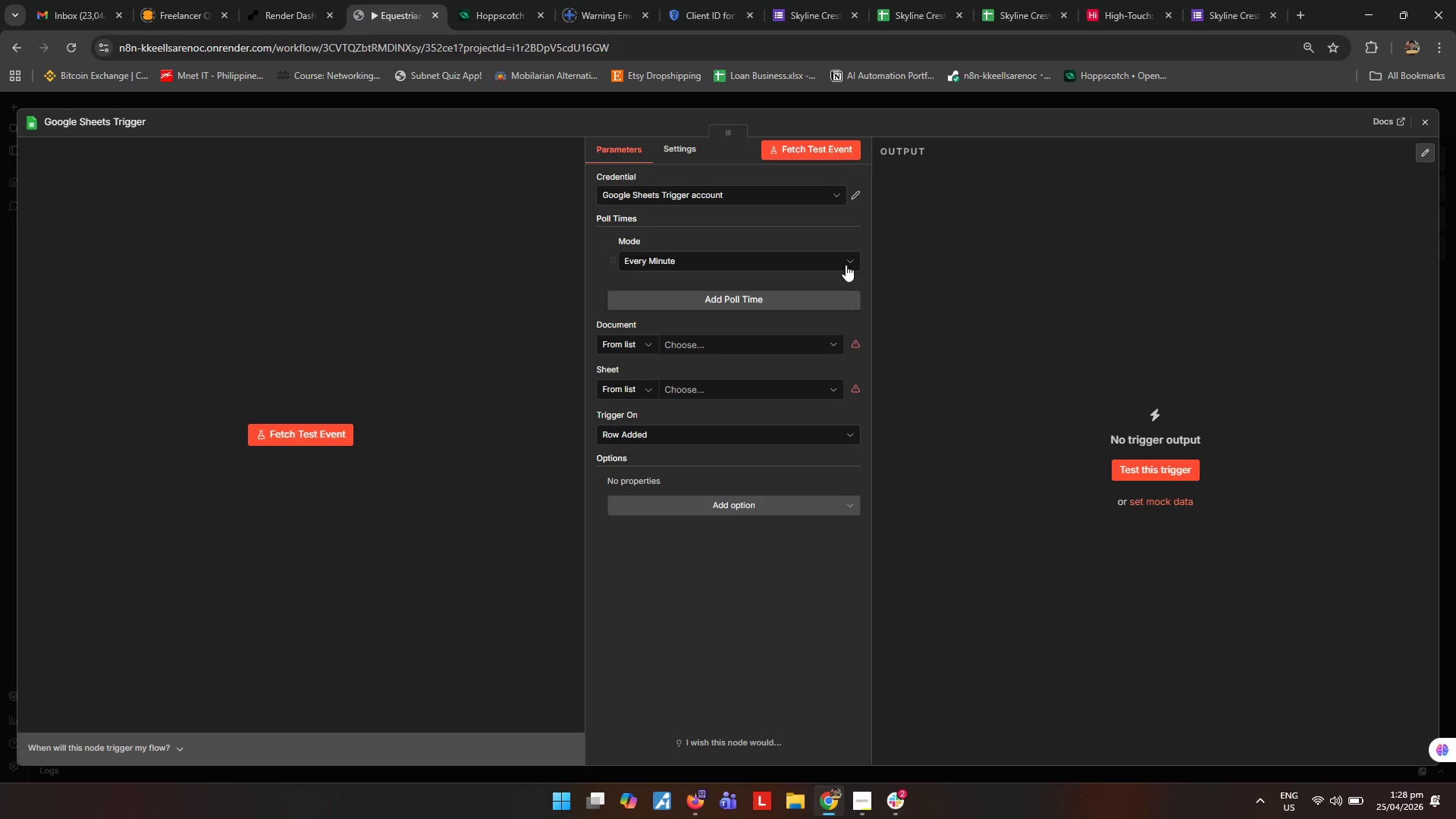 
left_click([852, 192])
 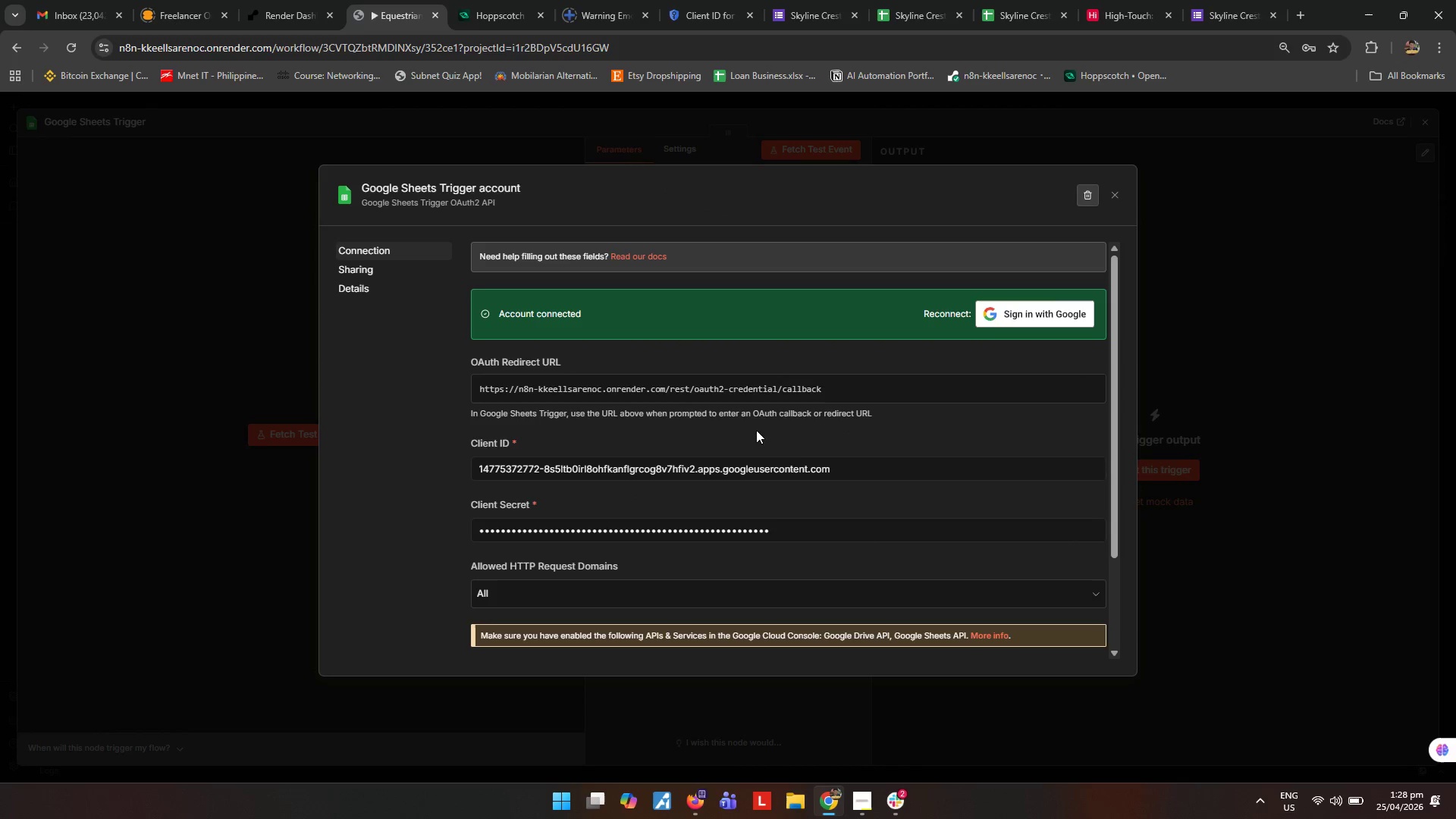 
left_click_drag(start_coordinate=[811, 525], to_coordinate=[237, 538])
 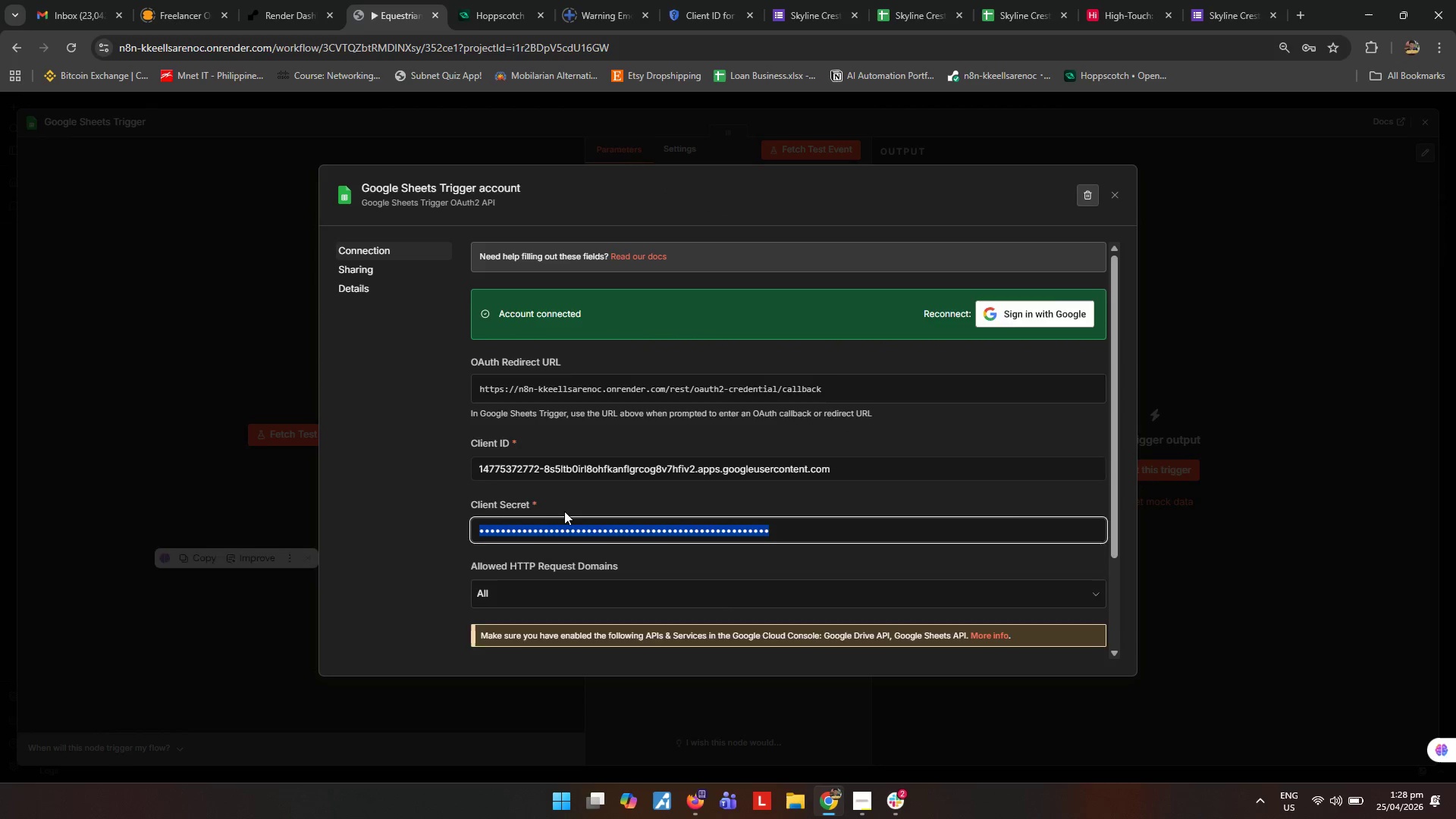 
key(Control+ControlLeft)
 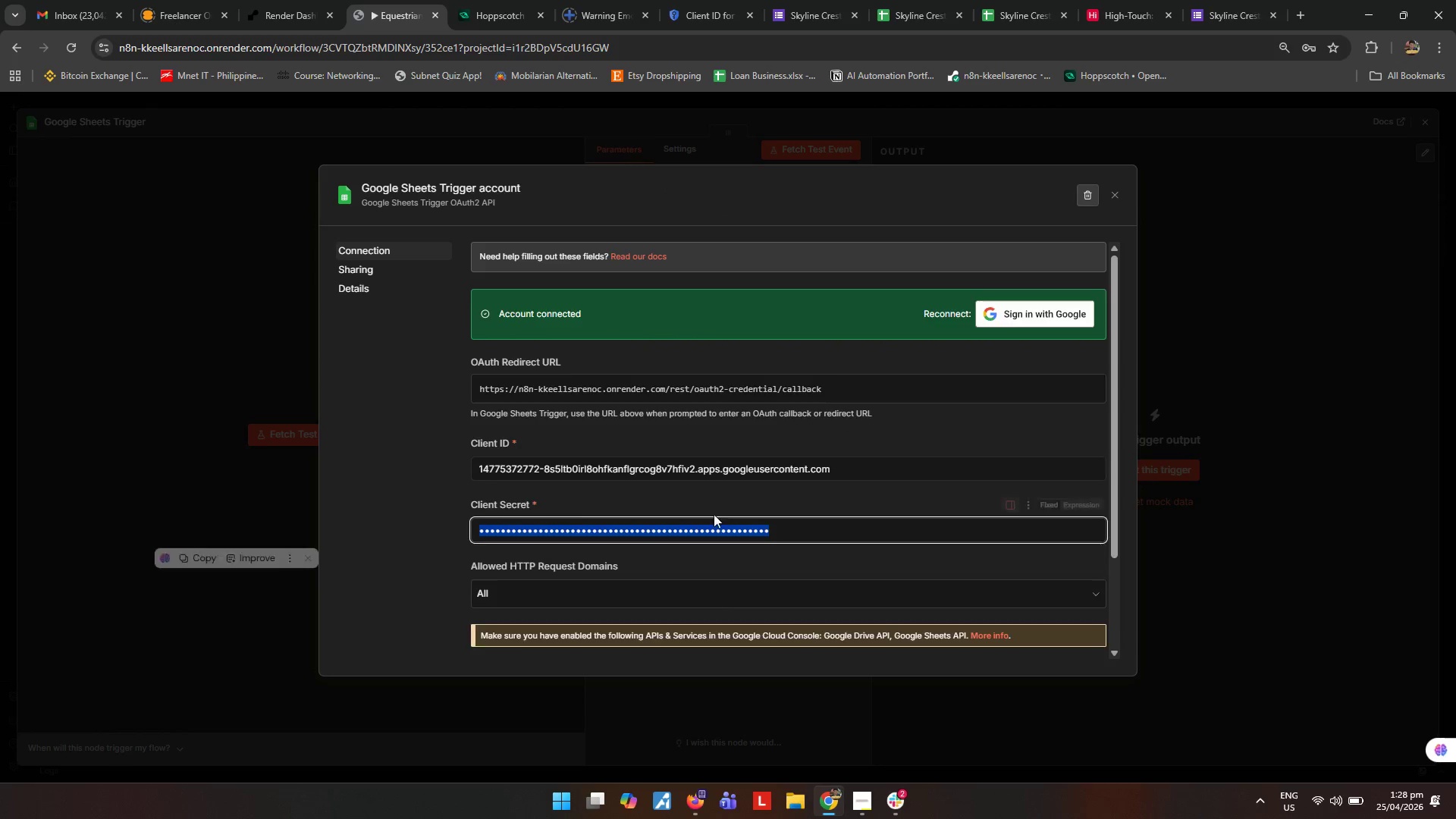 
key(Control+V)
 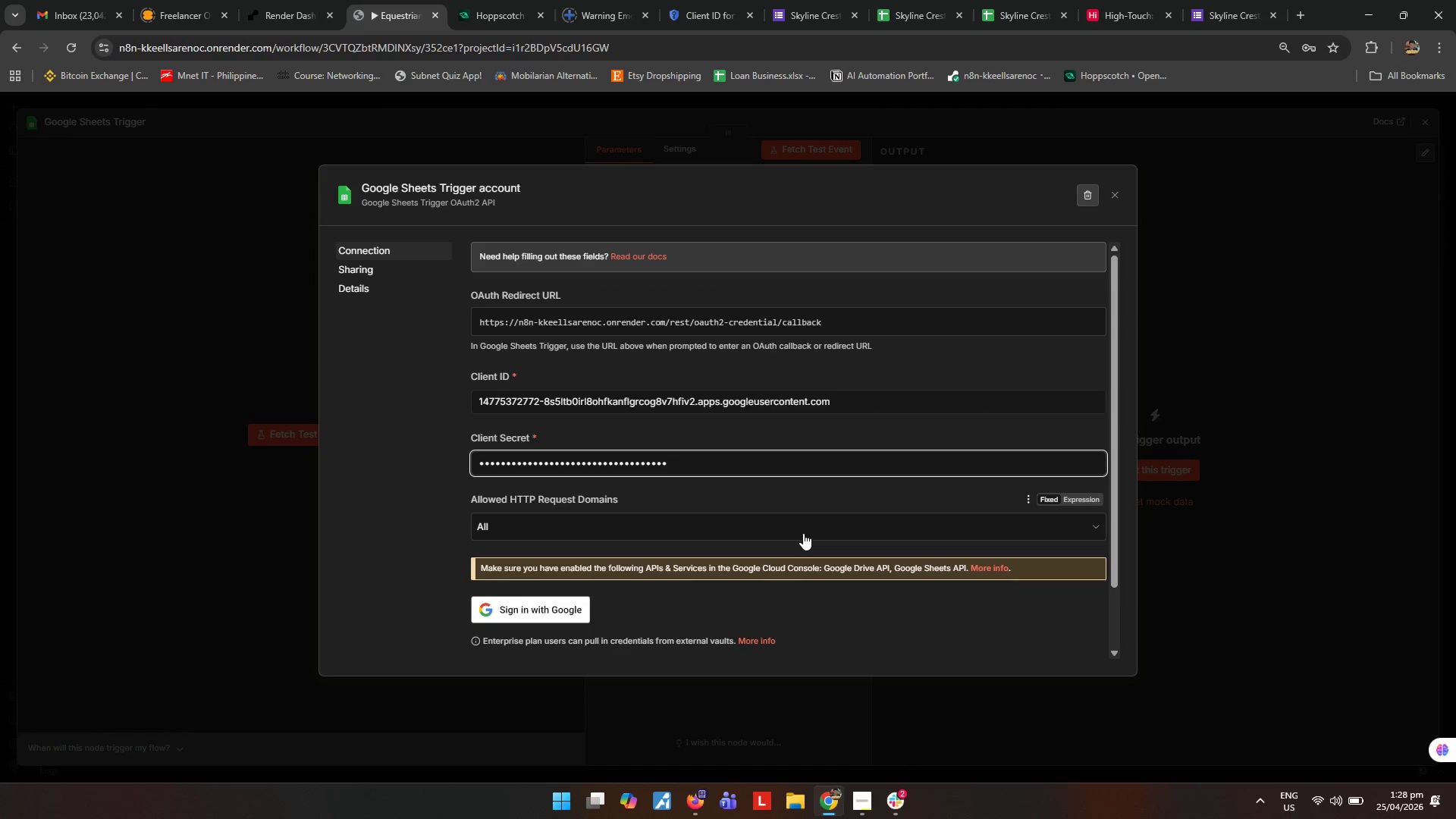 
scroll: coordinate [780, 543], scroll_direction: down, amount: 3.0
 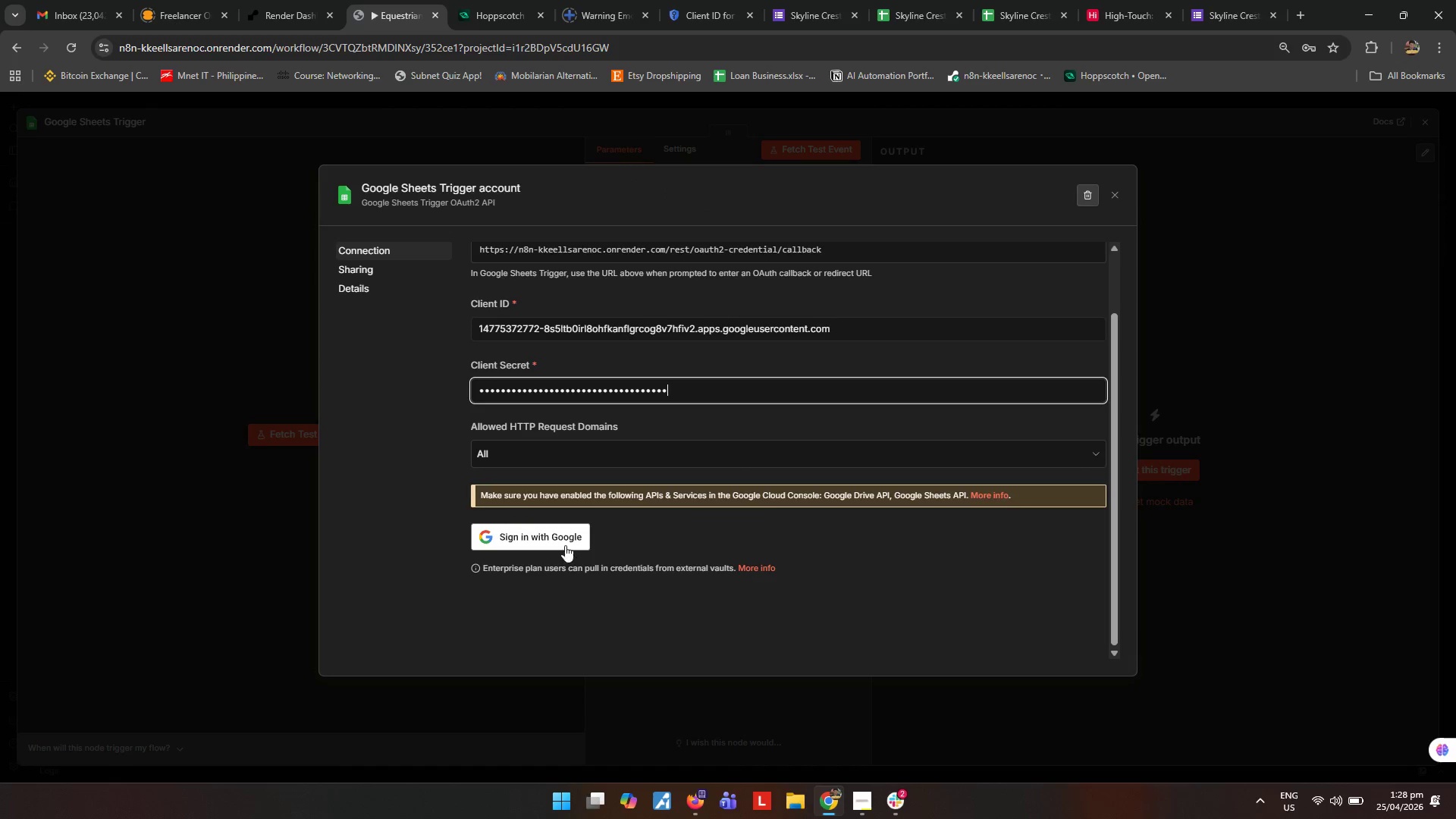 
left_click([563, 541])
 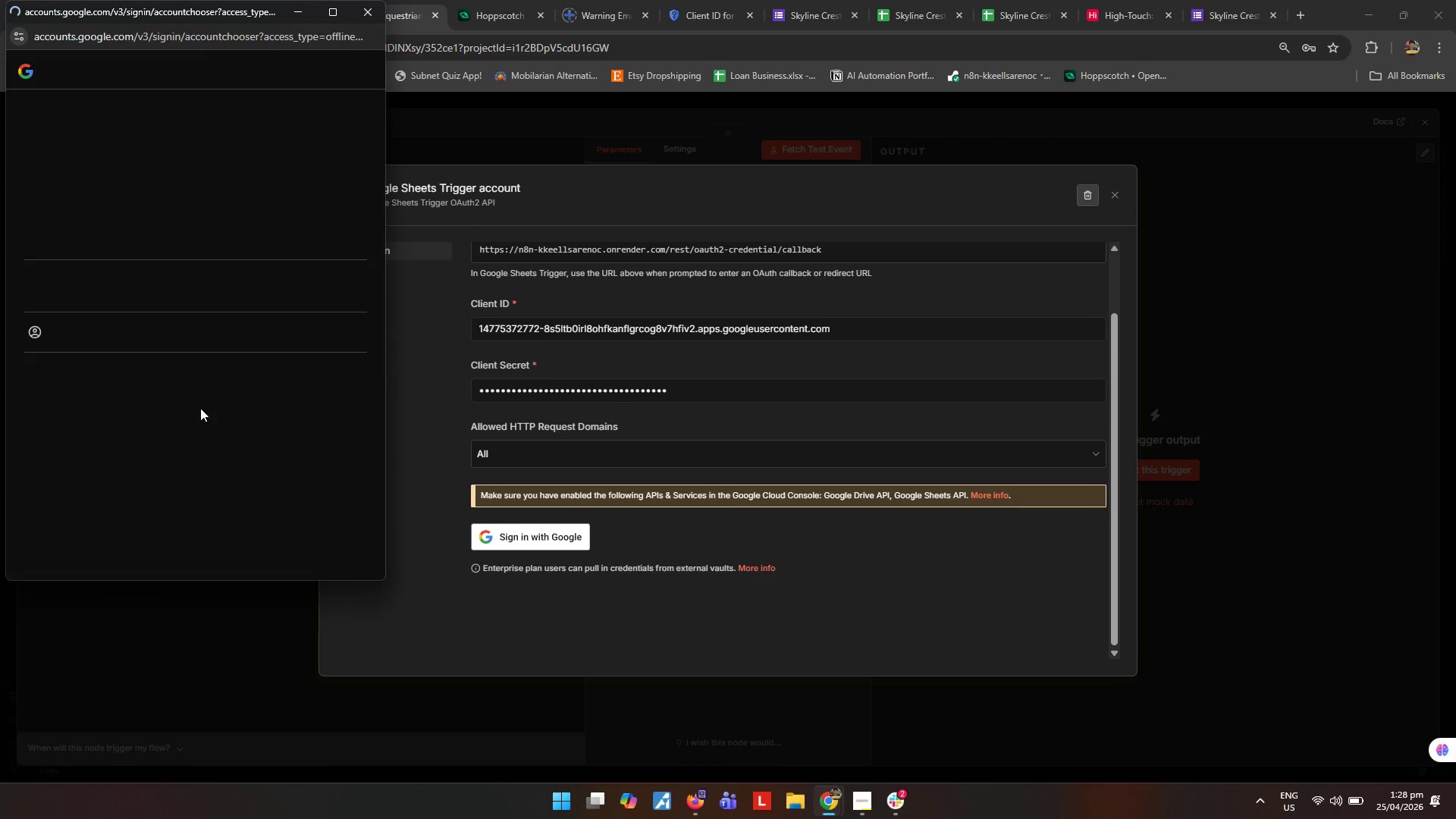 
wait(5.62)
 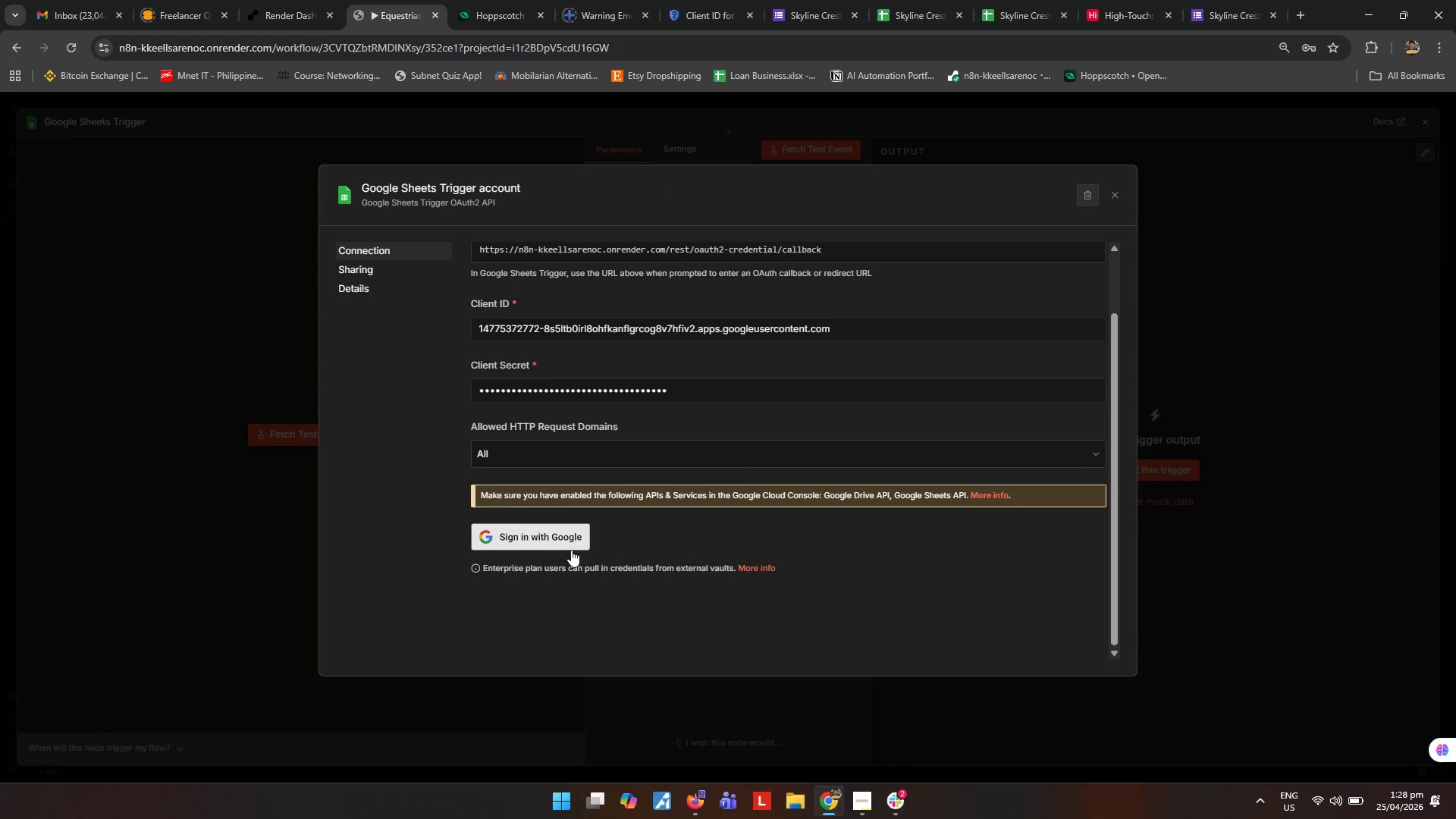 
left_click([119, 238])
 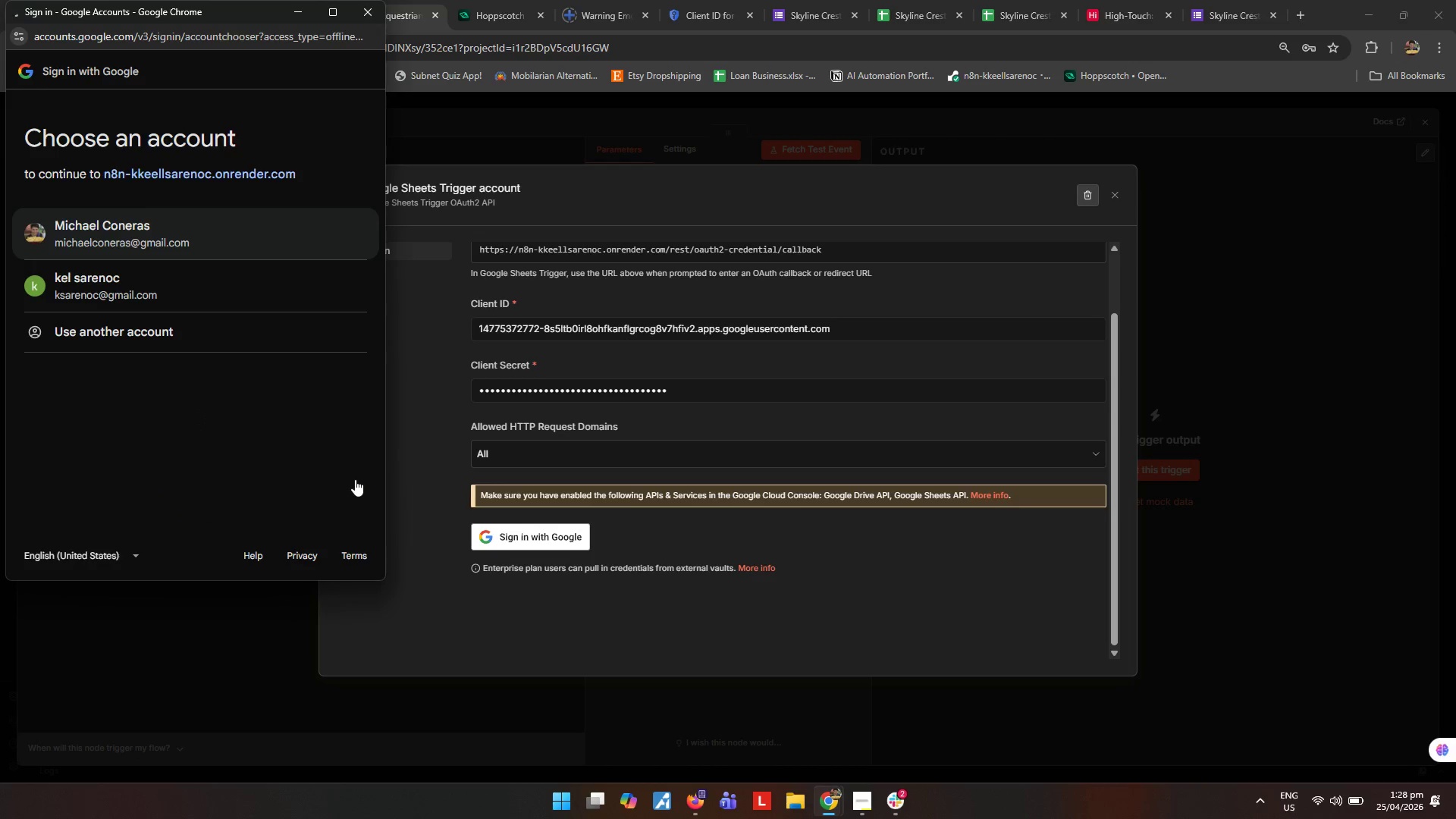 
mouse_move([339, 488])
 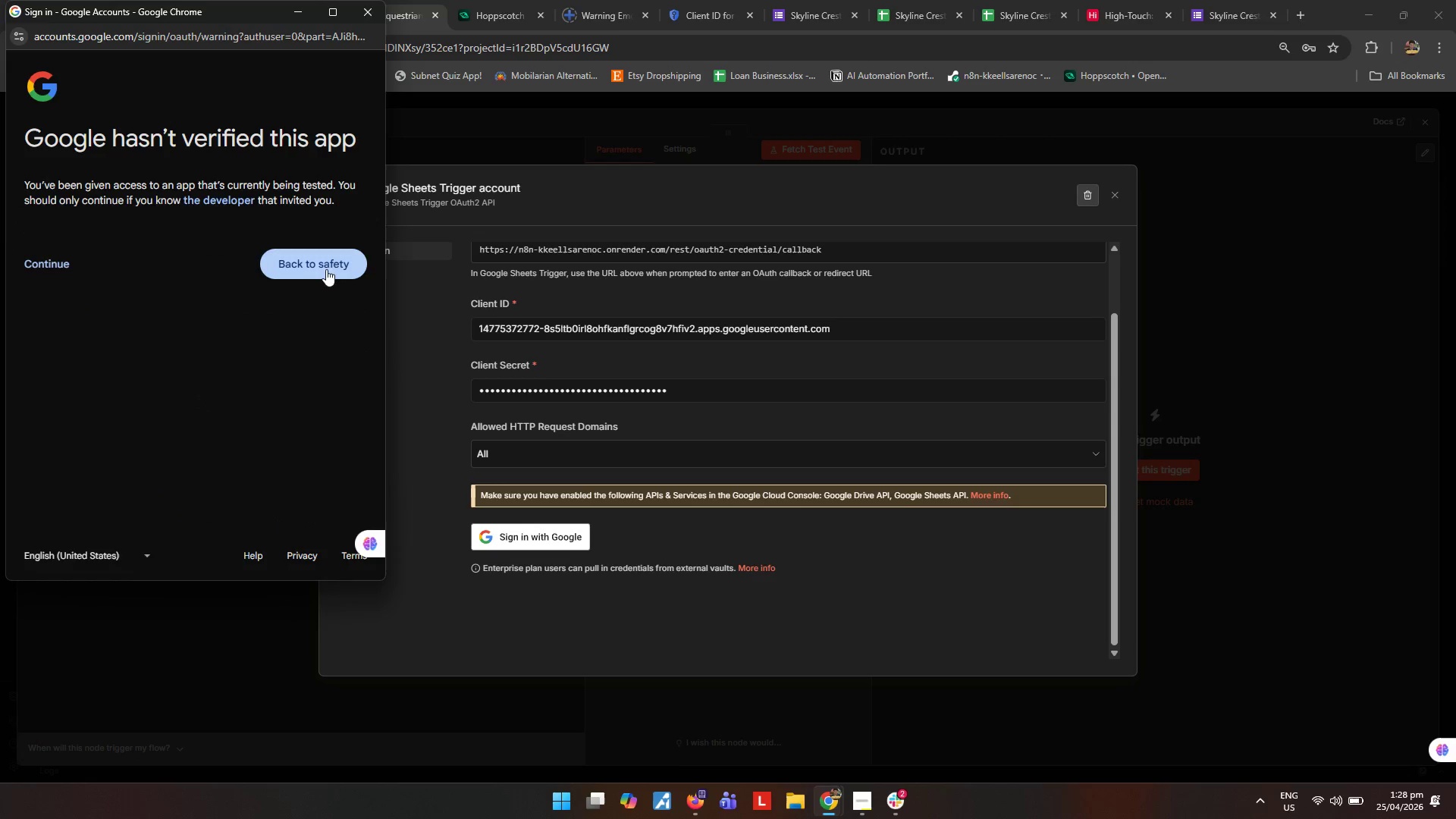 
left_click([44, 270])
 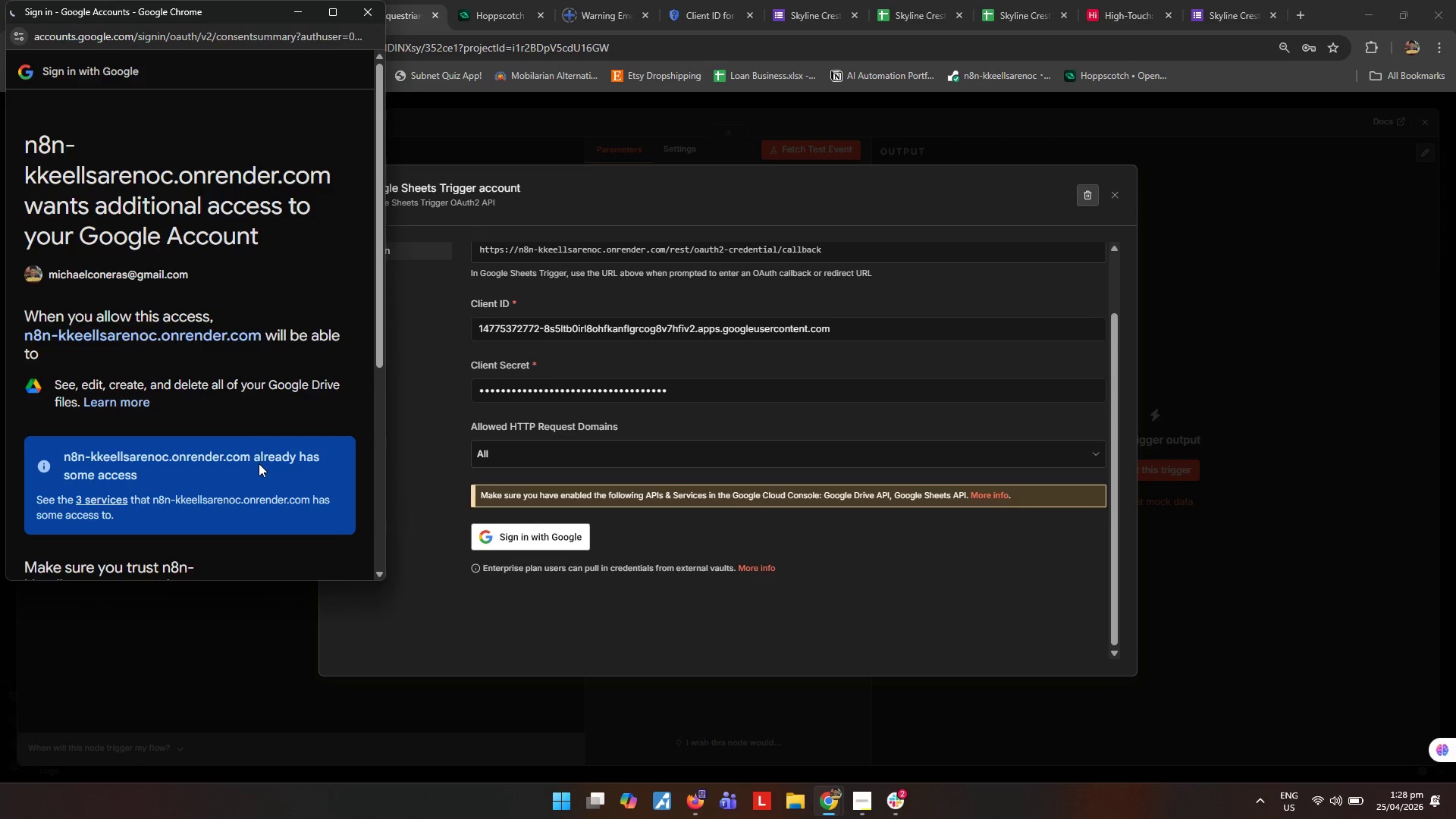 
left_click([266, 494])
 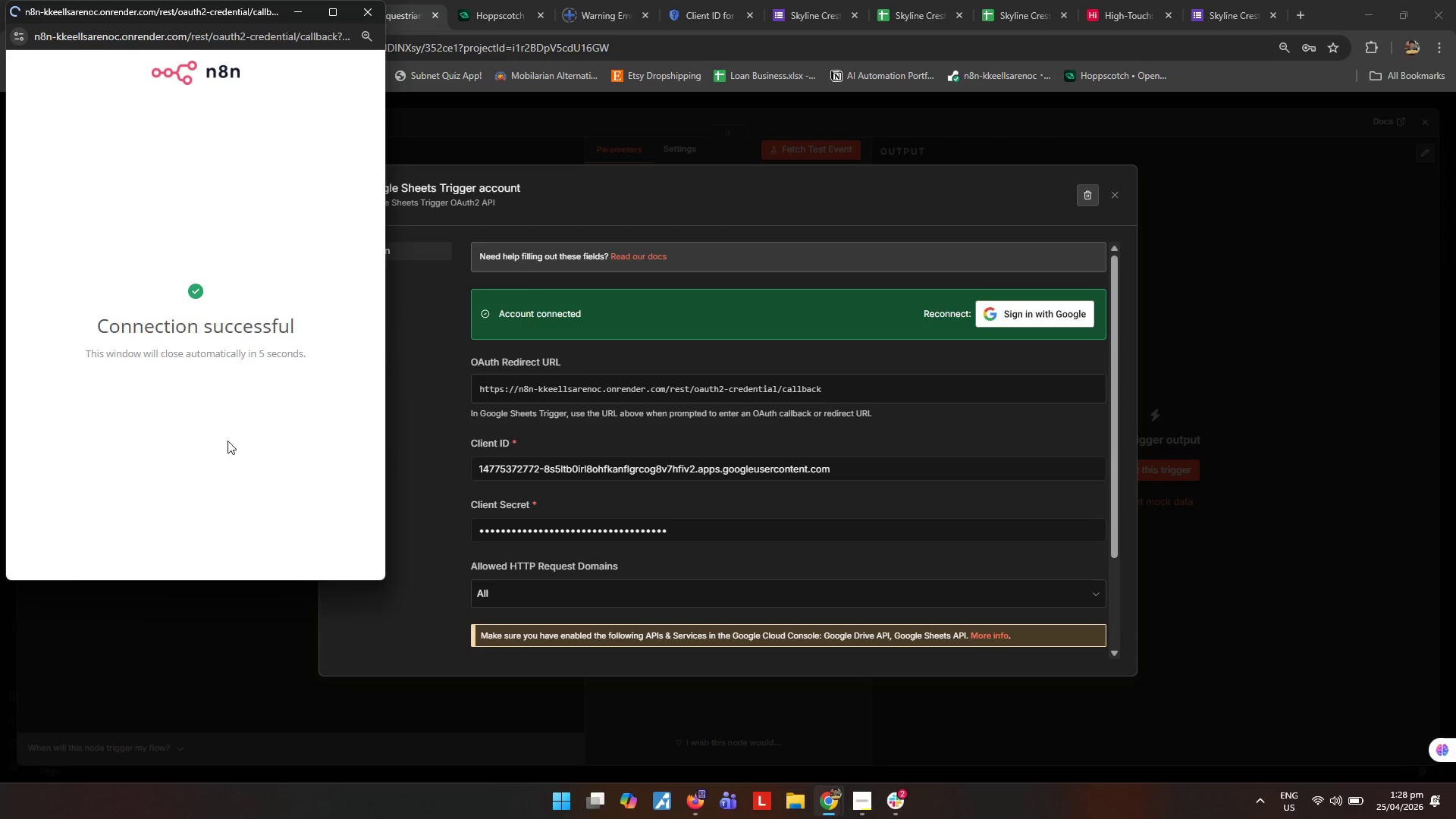 
scroll: coordinate [261, 494], scroll_direction: down, amount: 7.0
 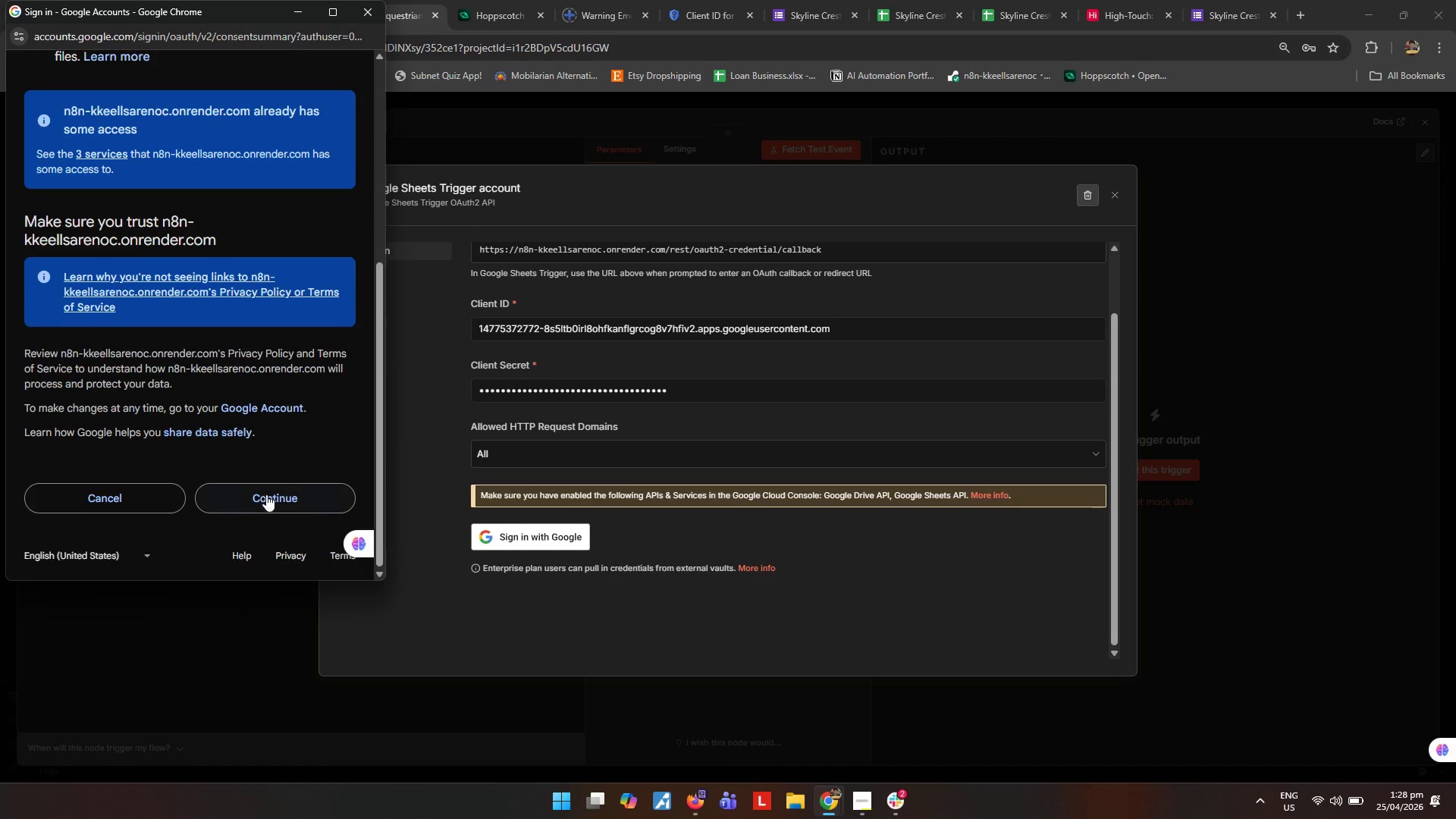 
left_click_drag(start_coordinate=[259, 10], to_coordinate=[250, 181])
 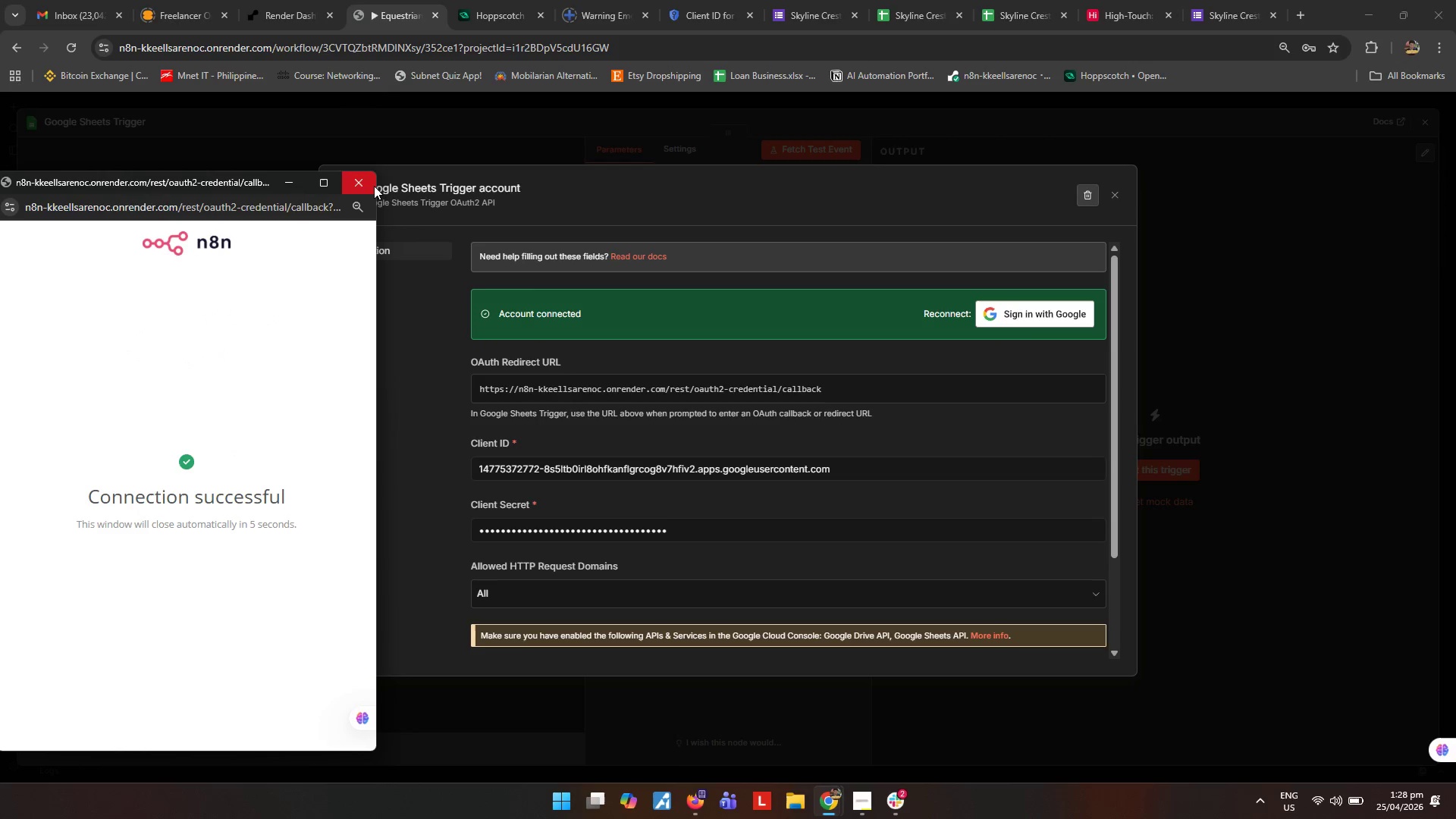 
left_click([374, 186])
 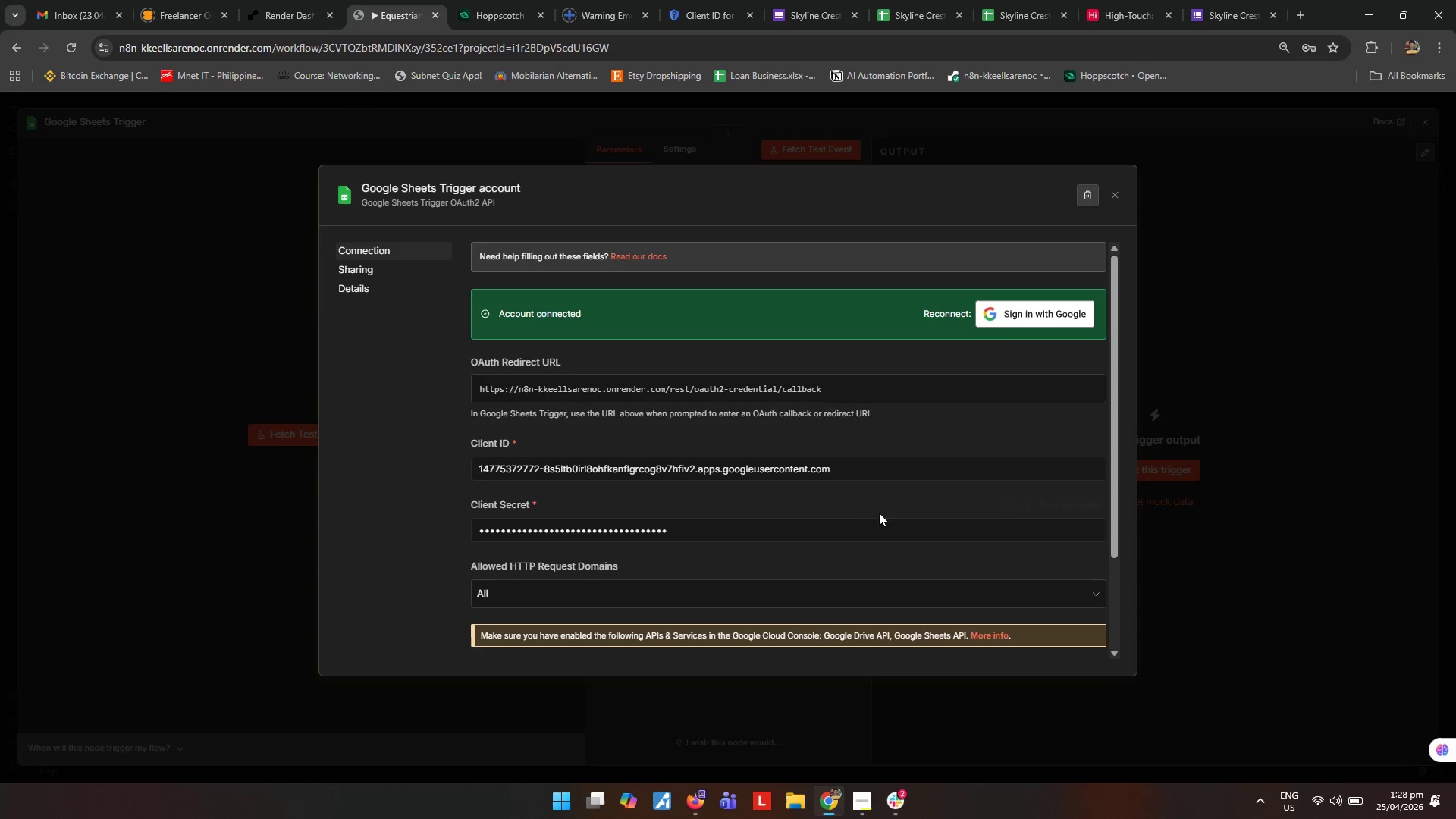 
scroll: coordinate [867, 534], scroll_direction: down, amount: 7.0
 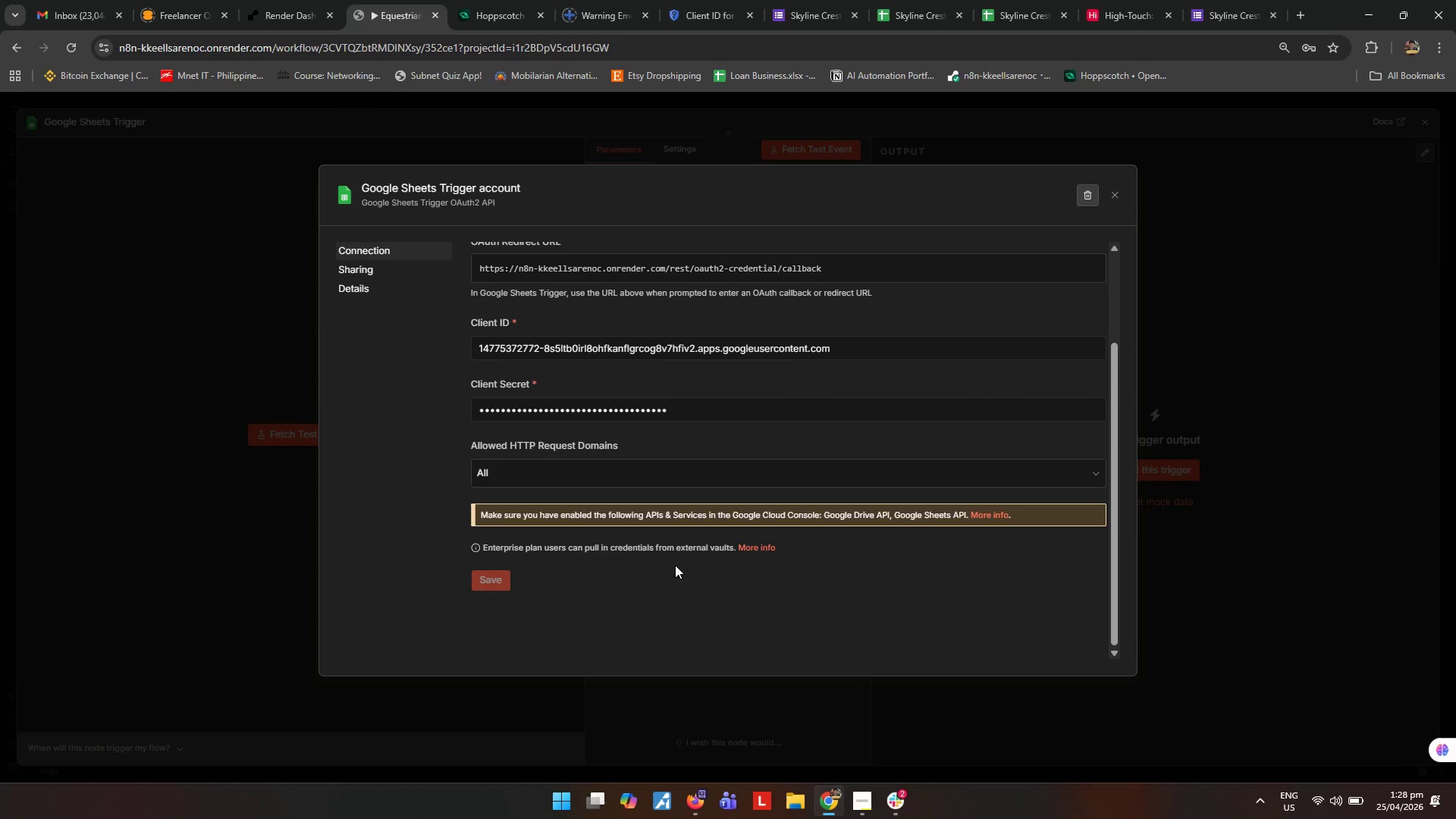 
scroll: coordinate [701, 554], scroll_direction: up, amount: 4.0
 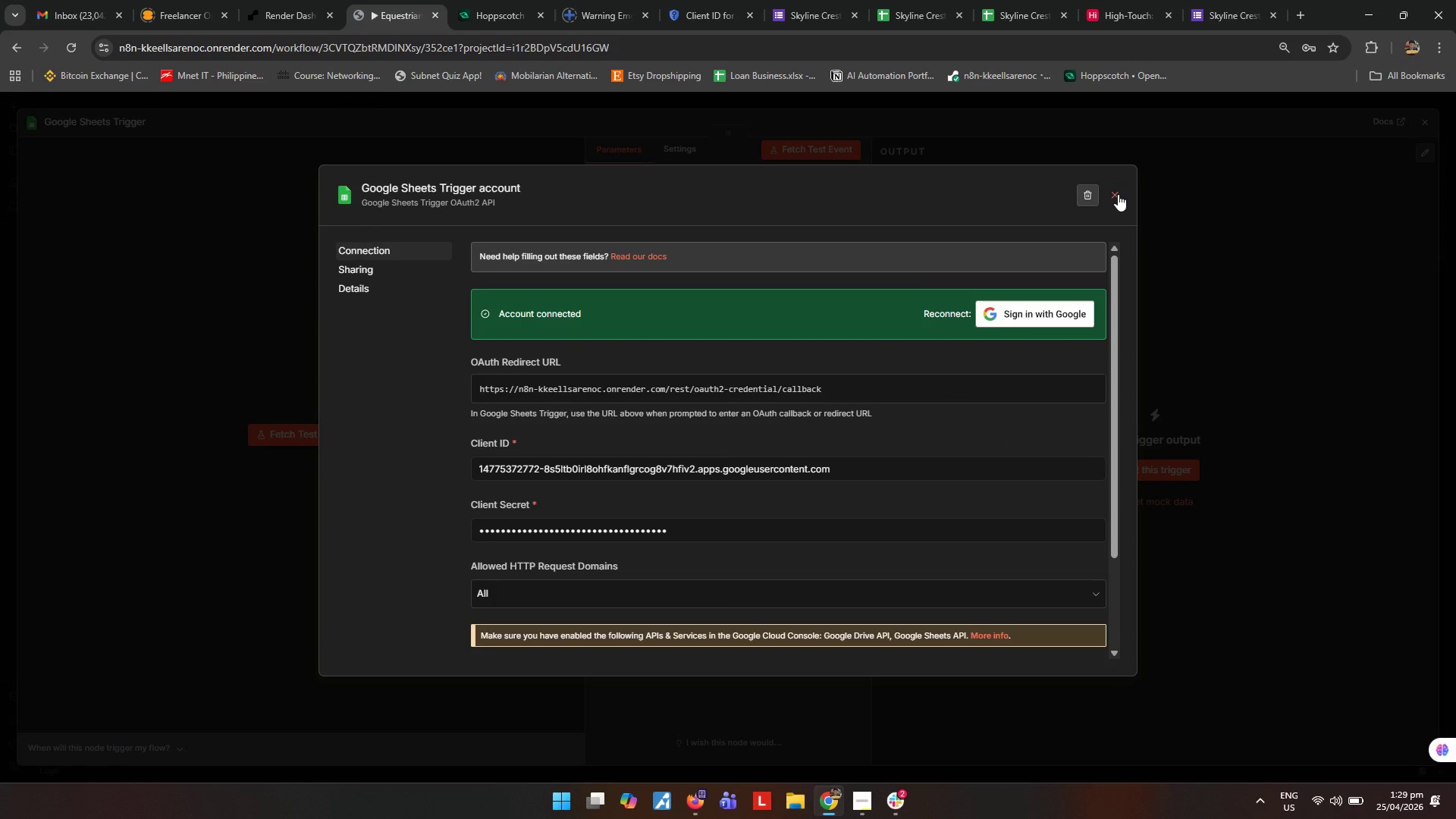 
left_click([1118, 194])
 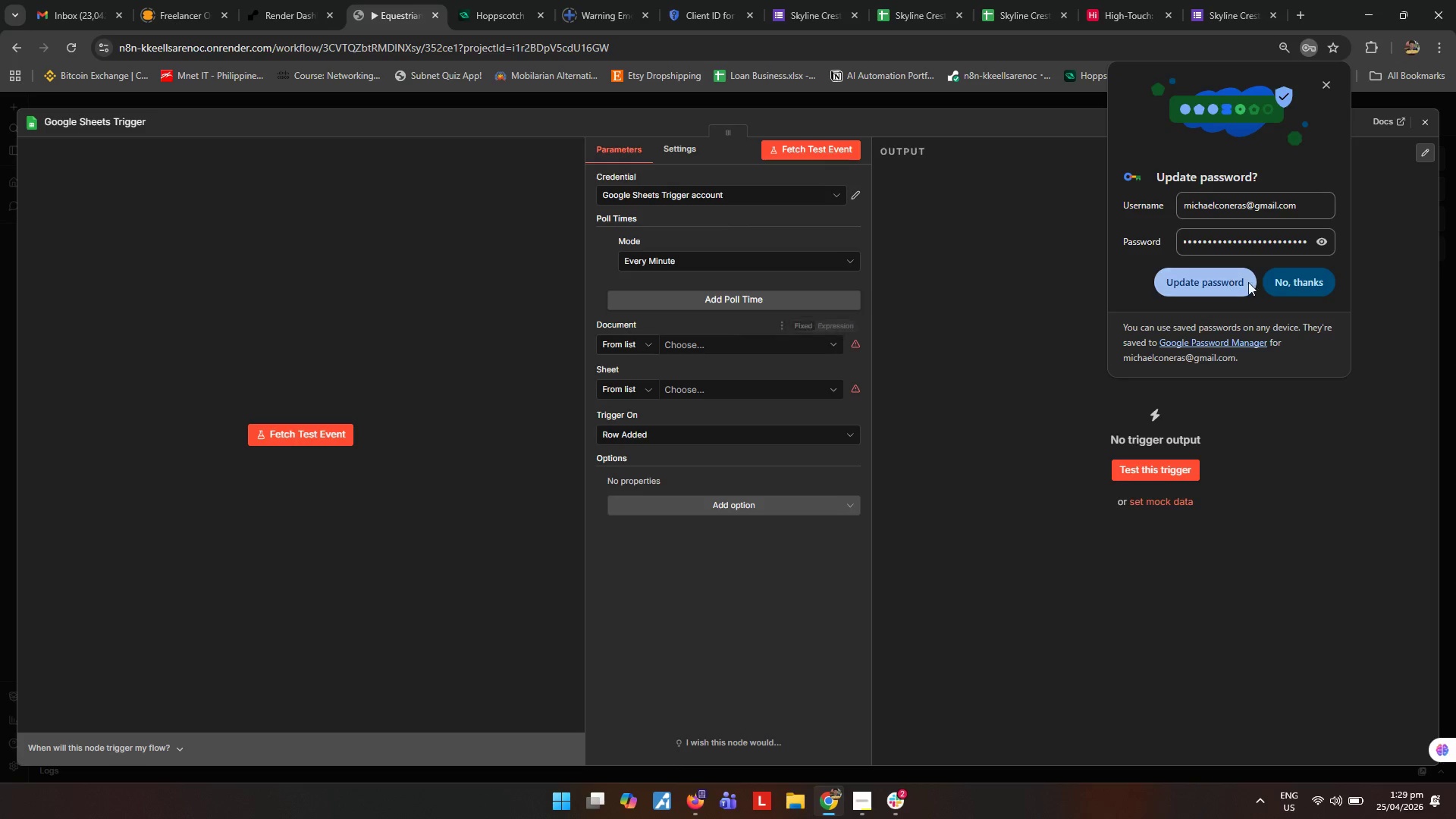 
left_click([1303, 284])
 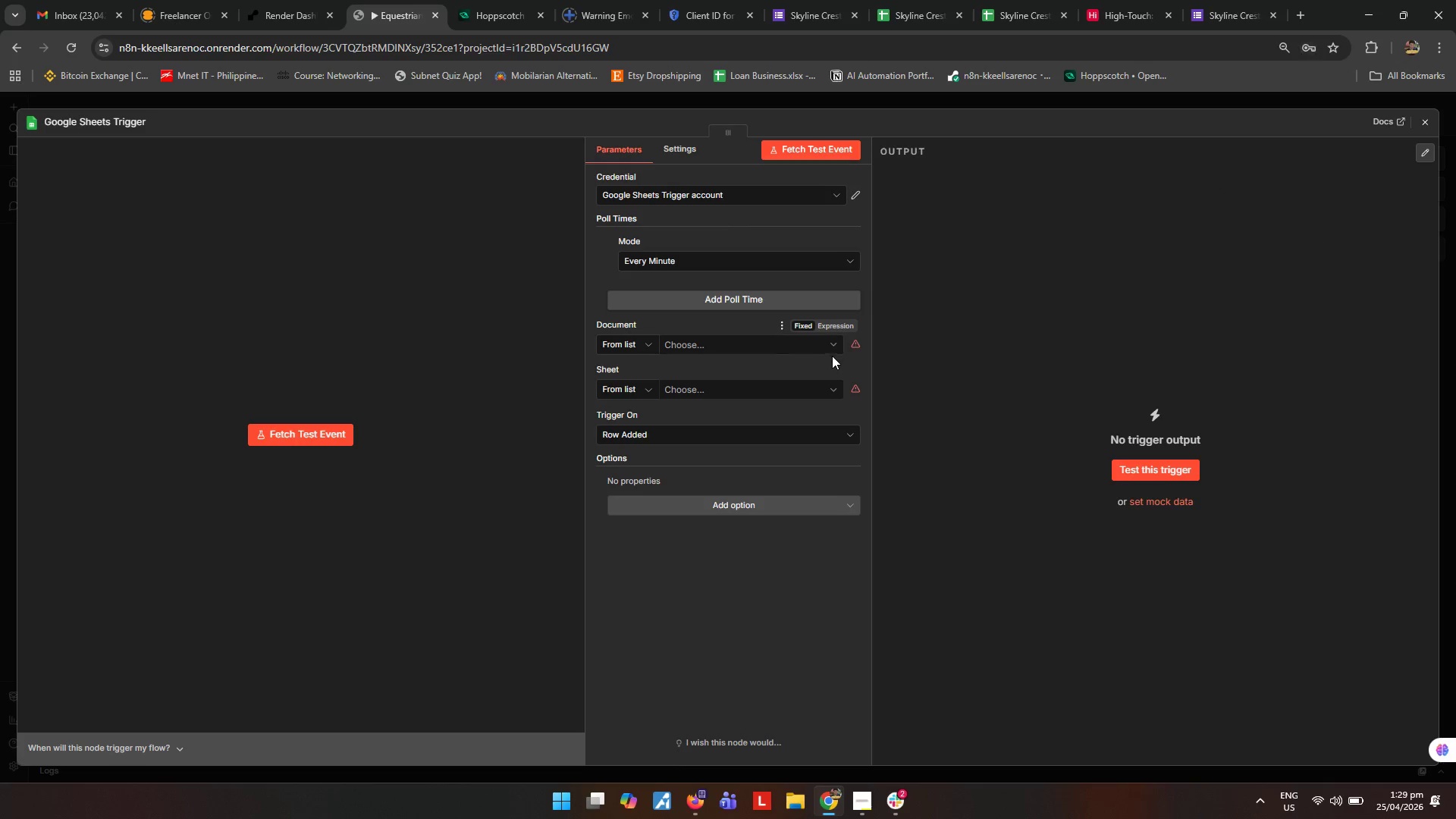 
left_click([833, 343])
 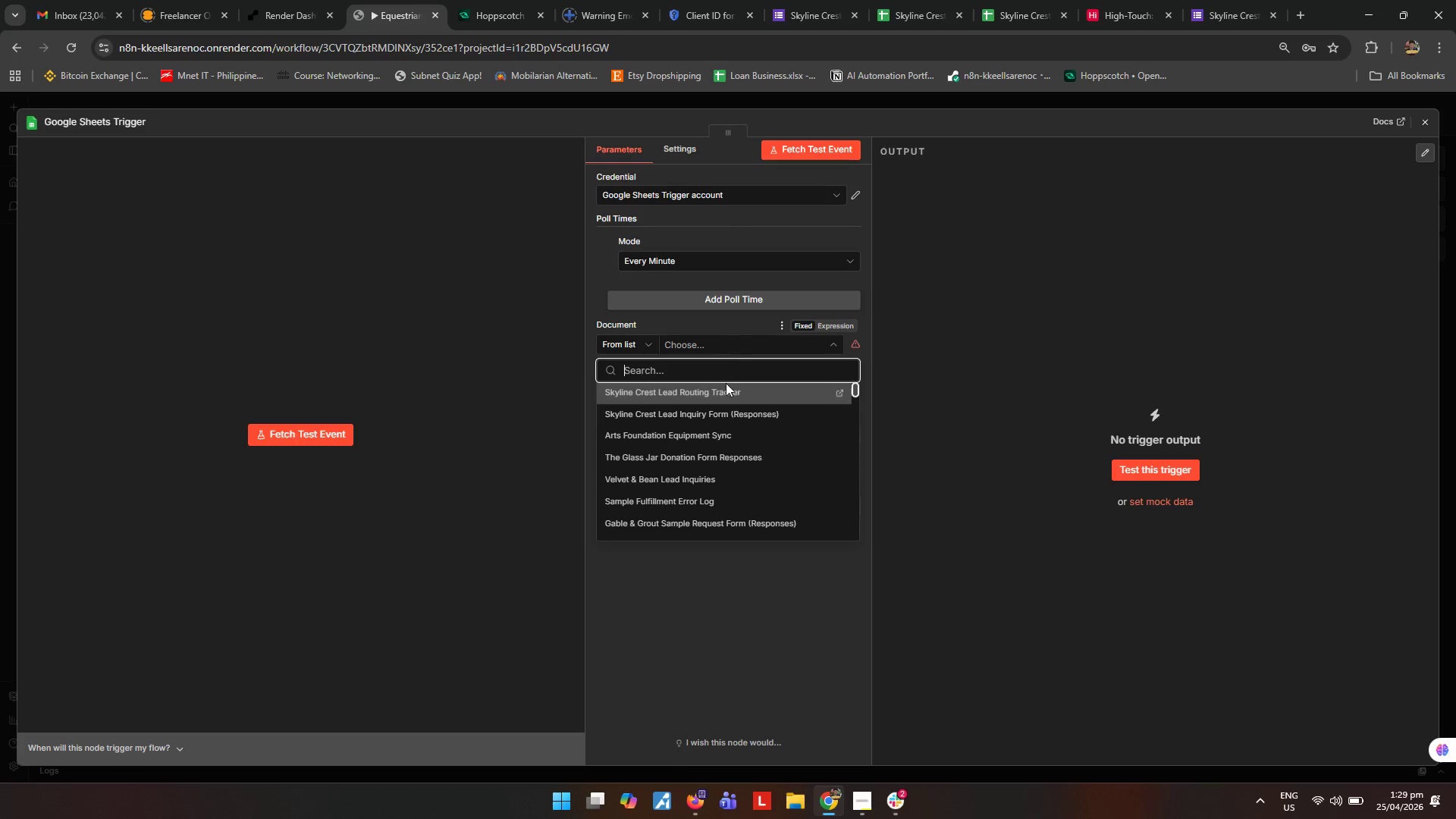 
left_click([758, 423])
 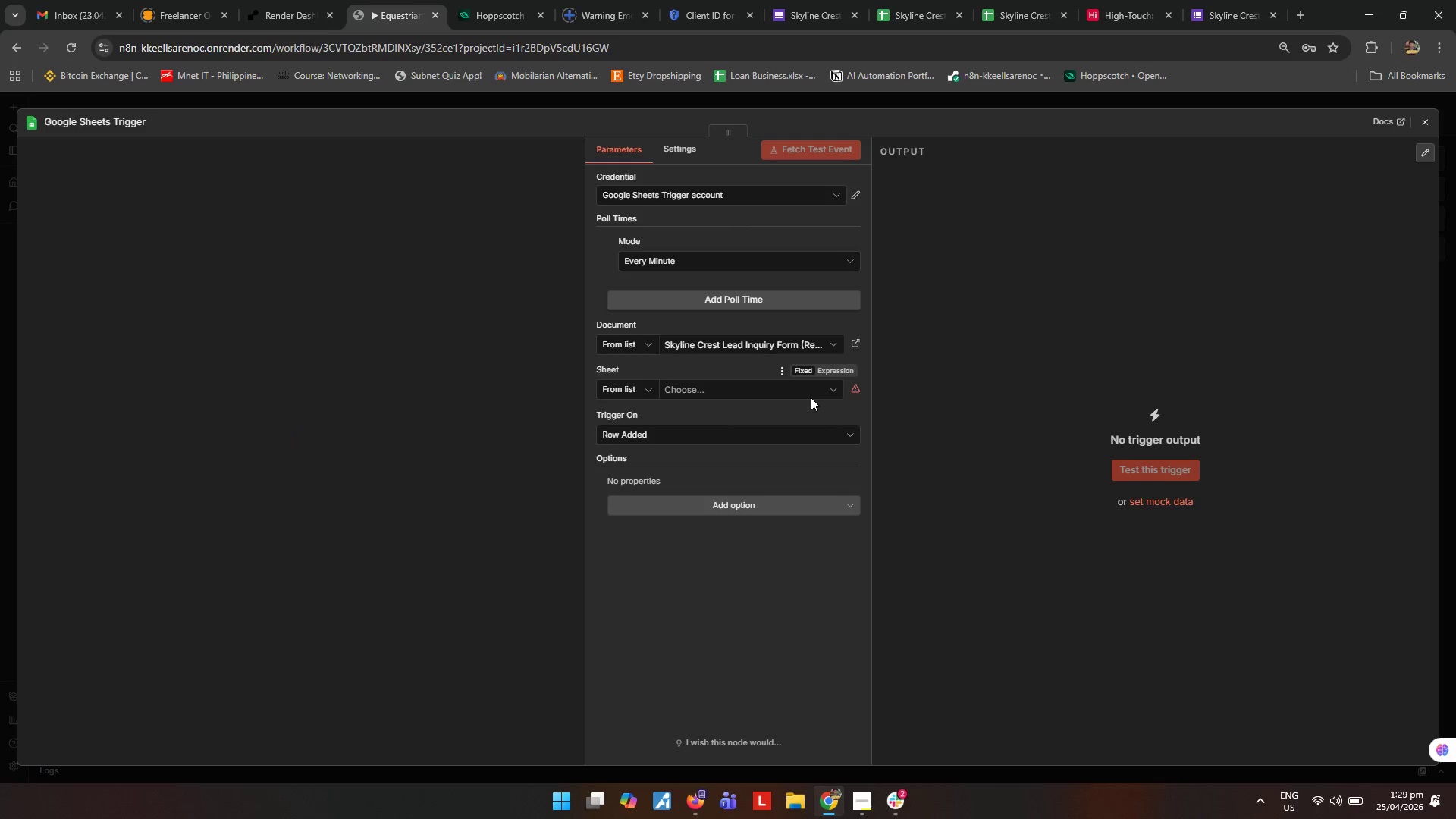 
left_click([836, 389])
 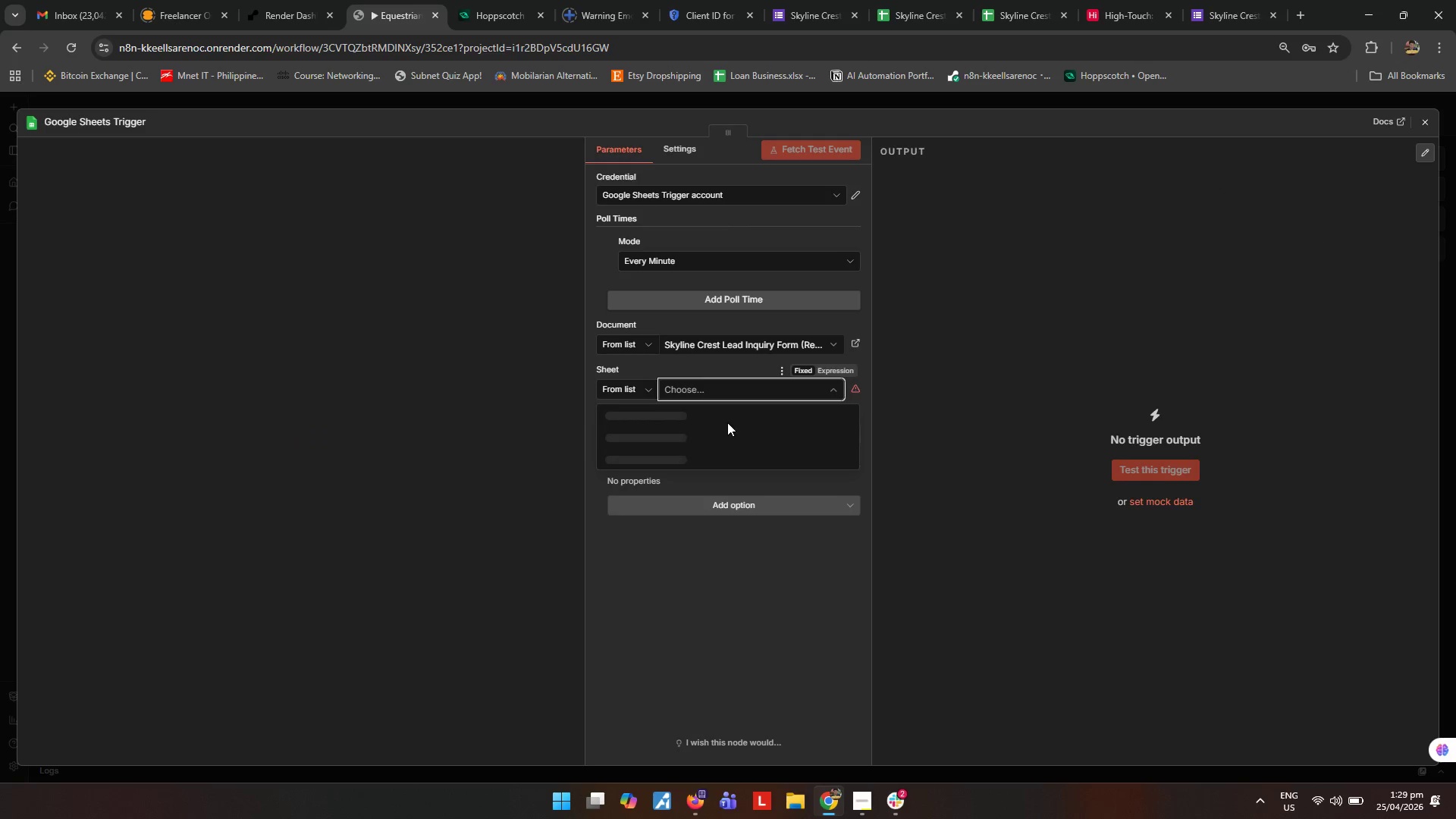 
left_click([696, 425])
 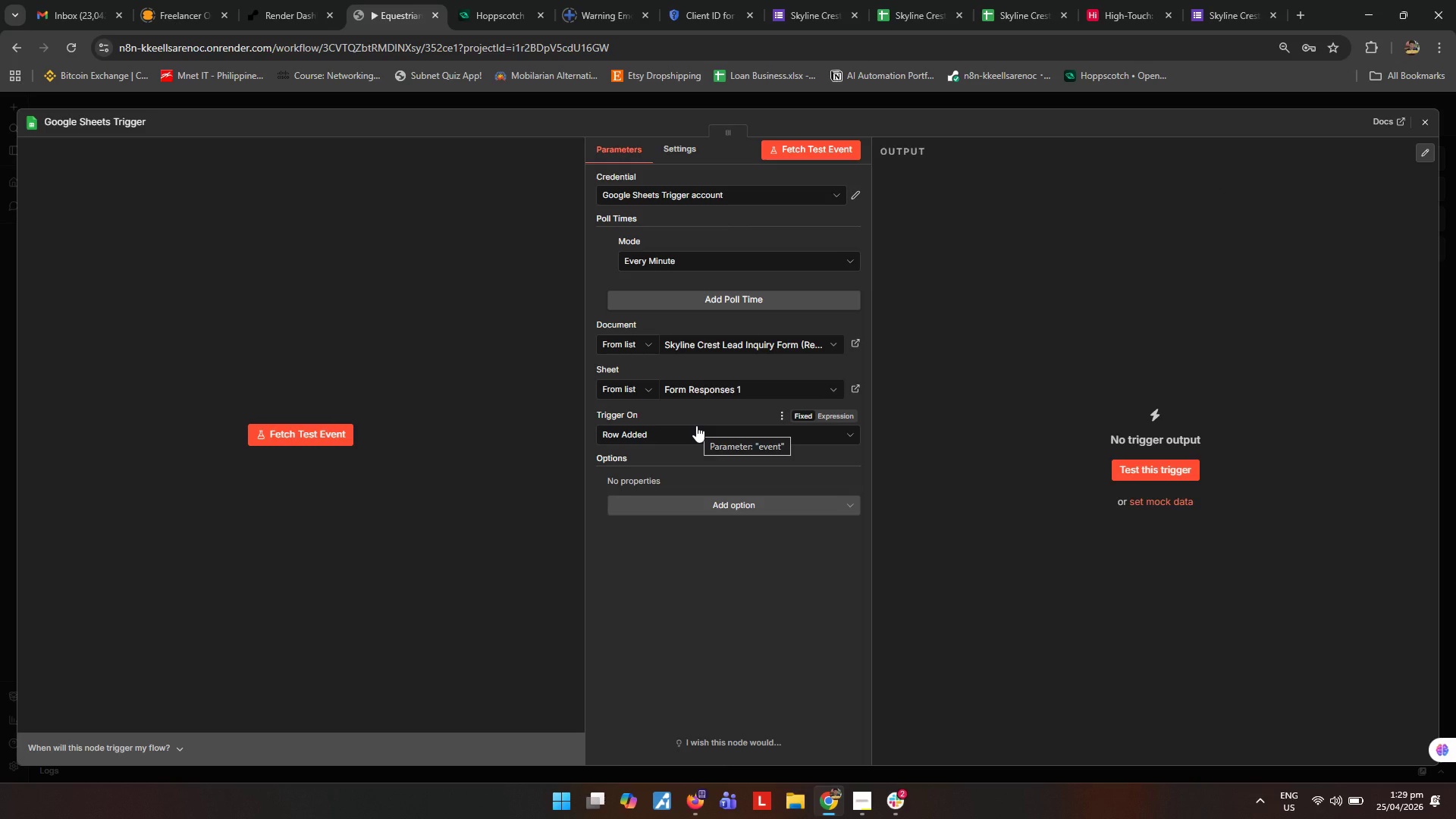 
left_click([814, 147])
 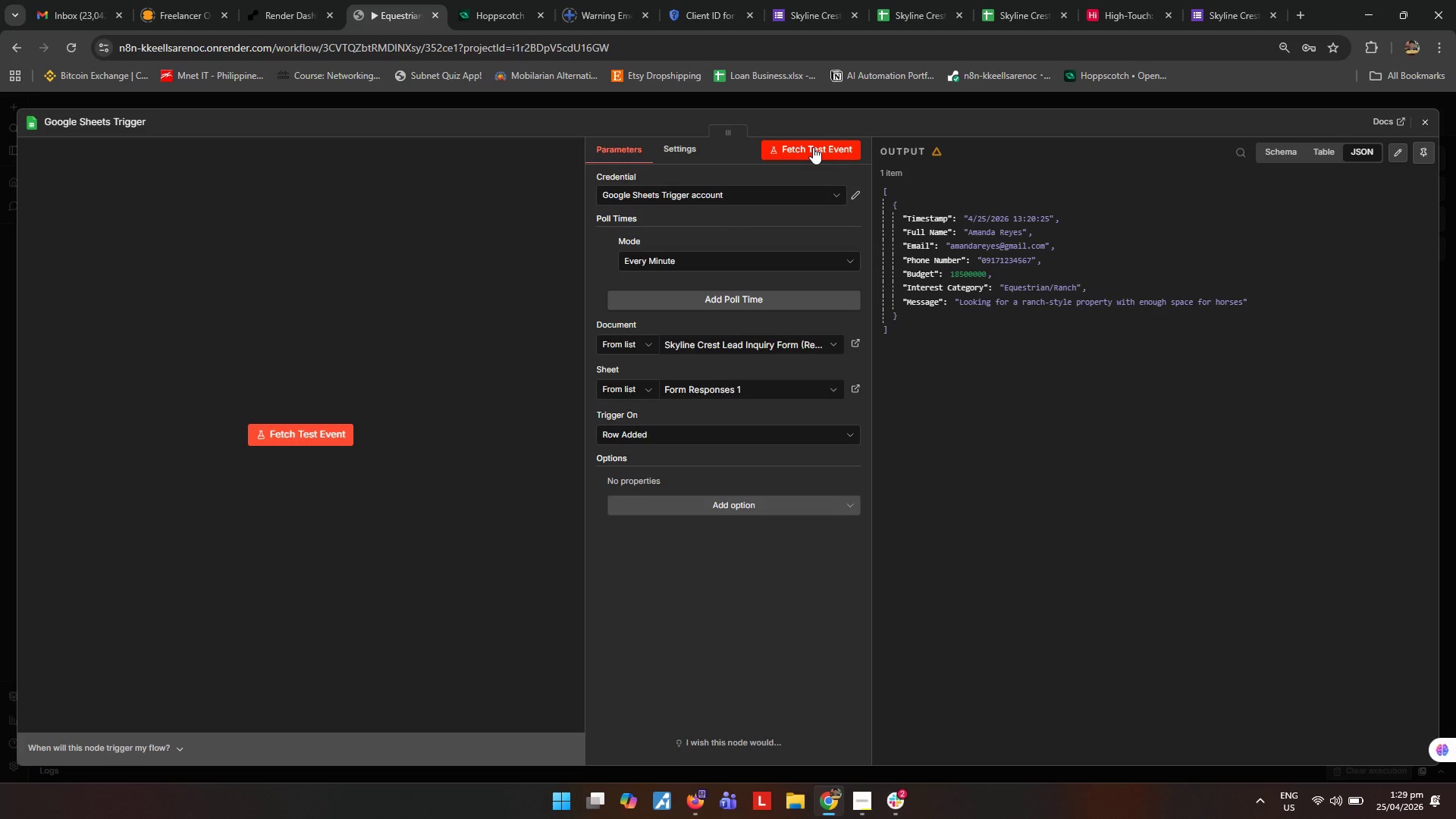 
wait(26.89)
 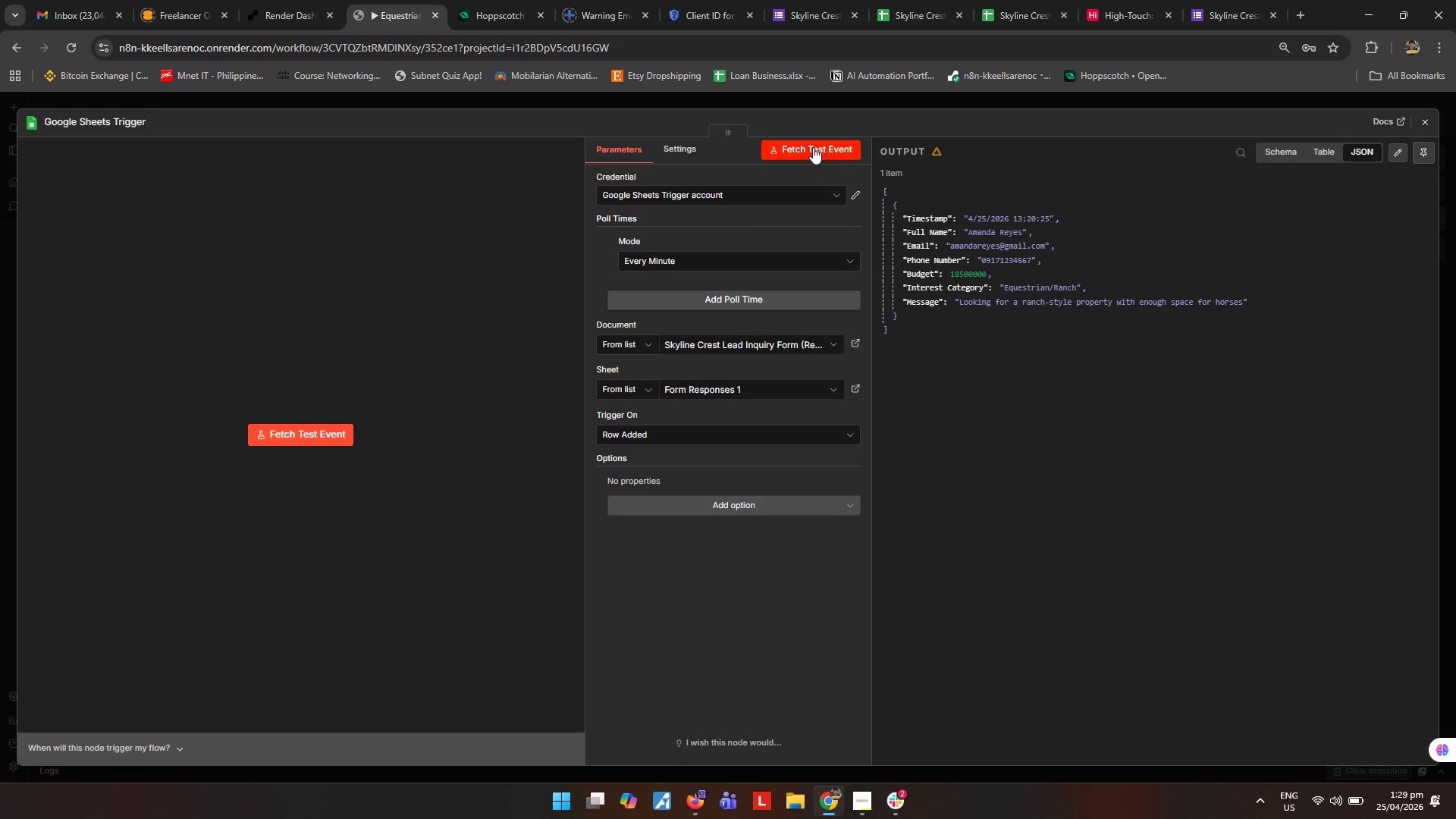 
left_click([1434, 124])
 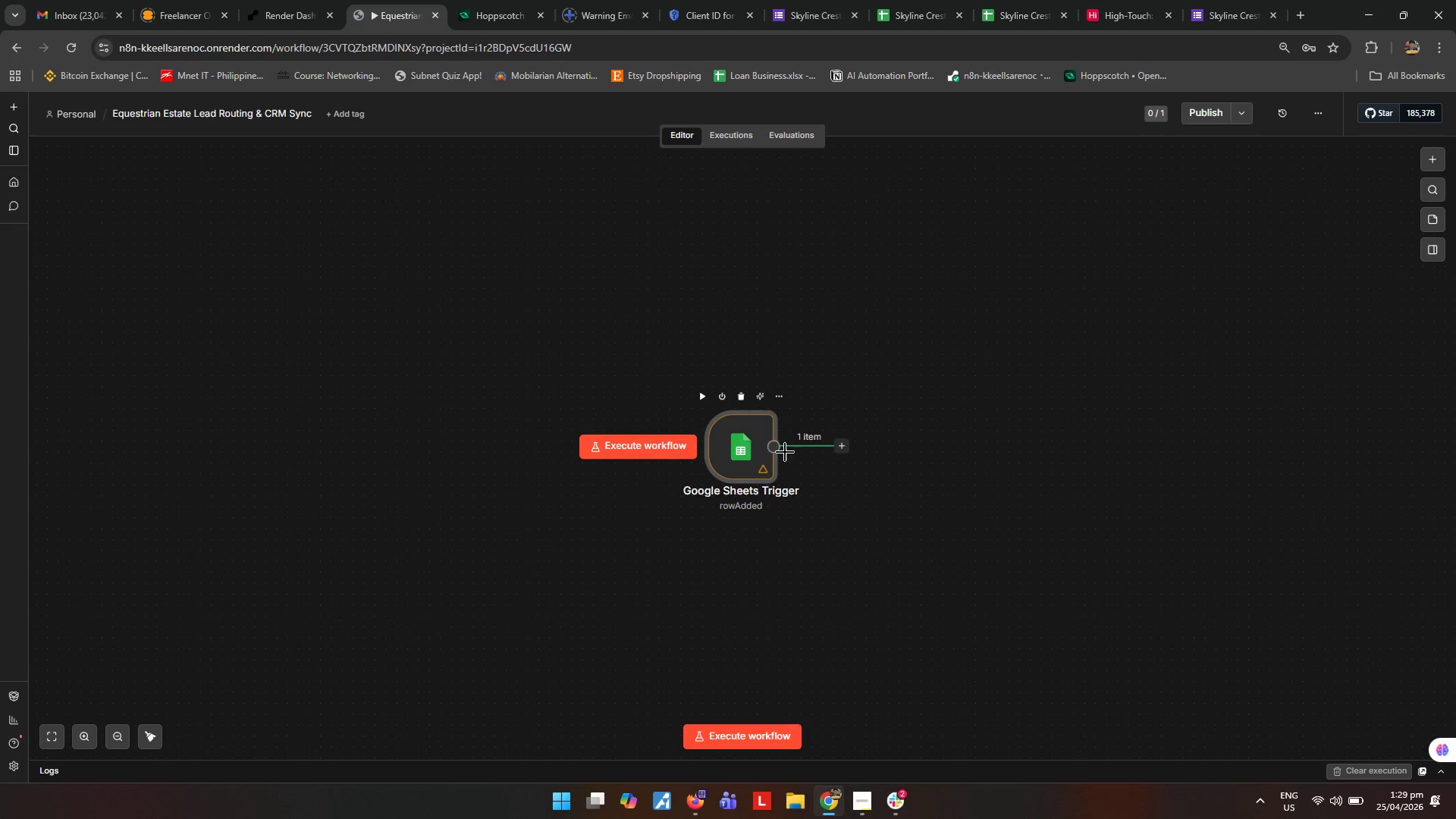 
wait(6.56)
 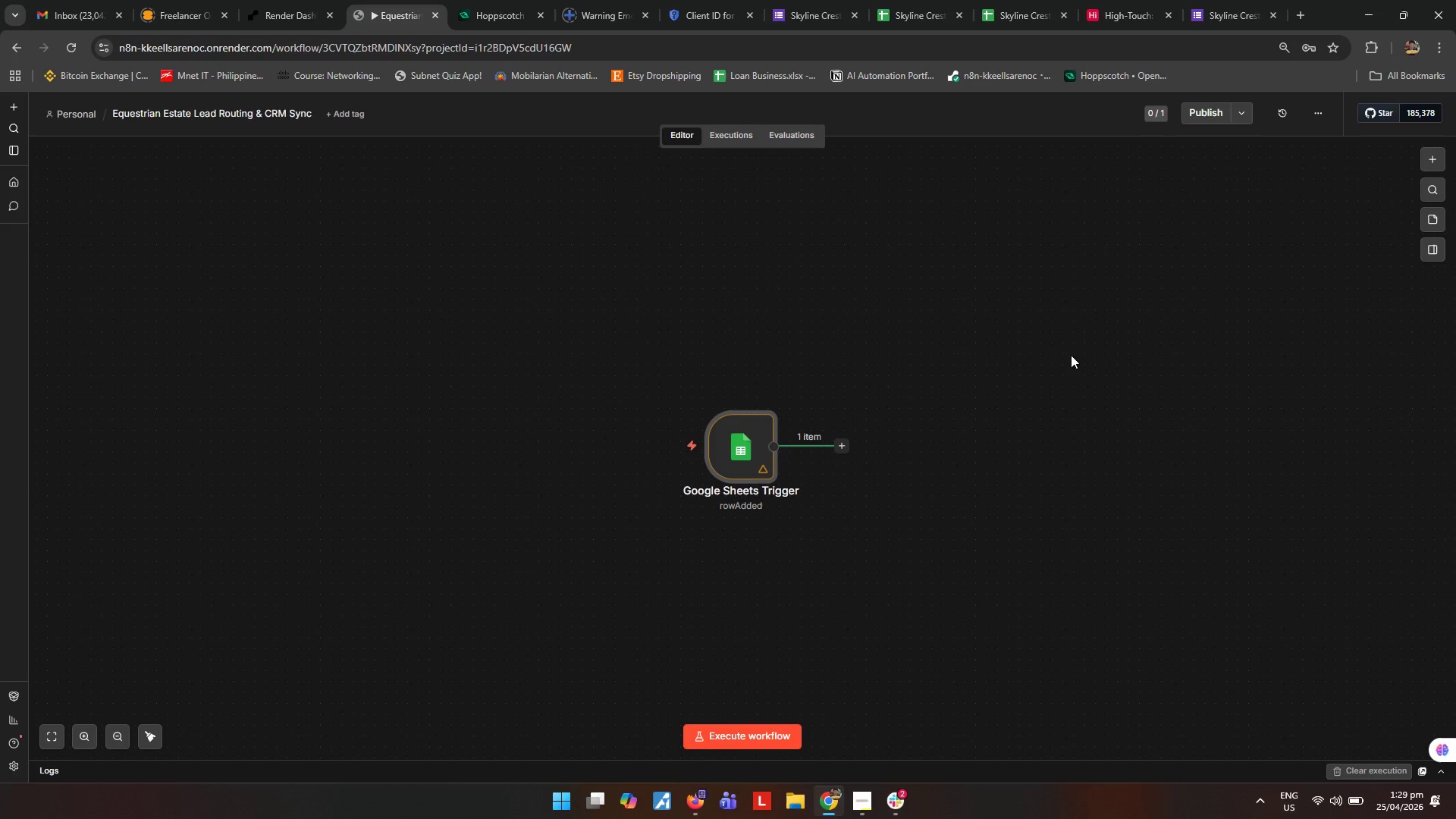 
left_click_drag(start_coordinate=[742, 453], to_coordinate=[287, 446])
 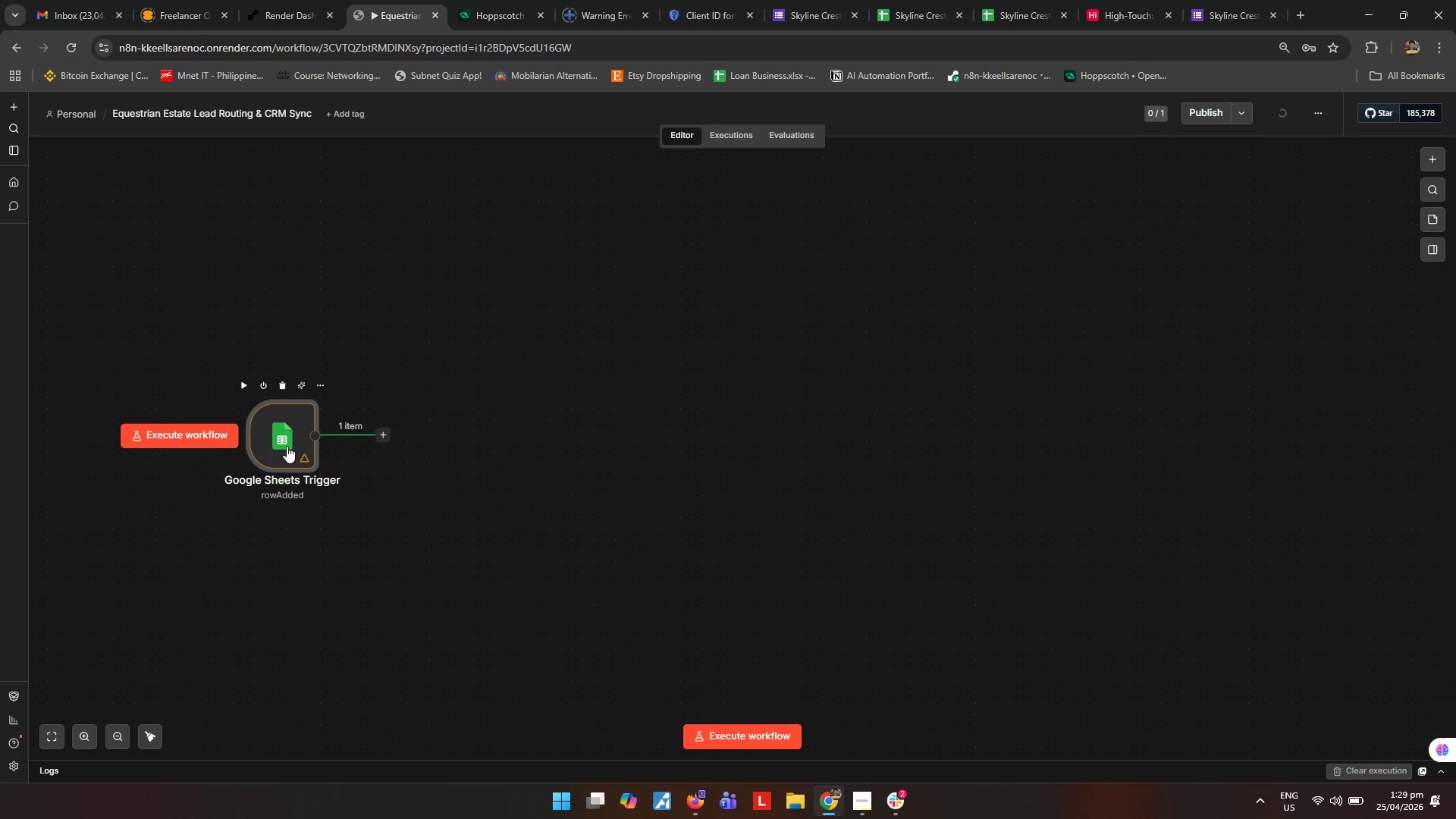 
key(F2)
 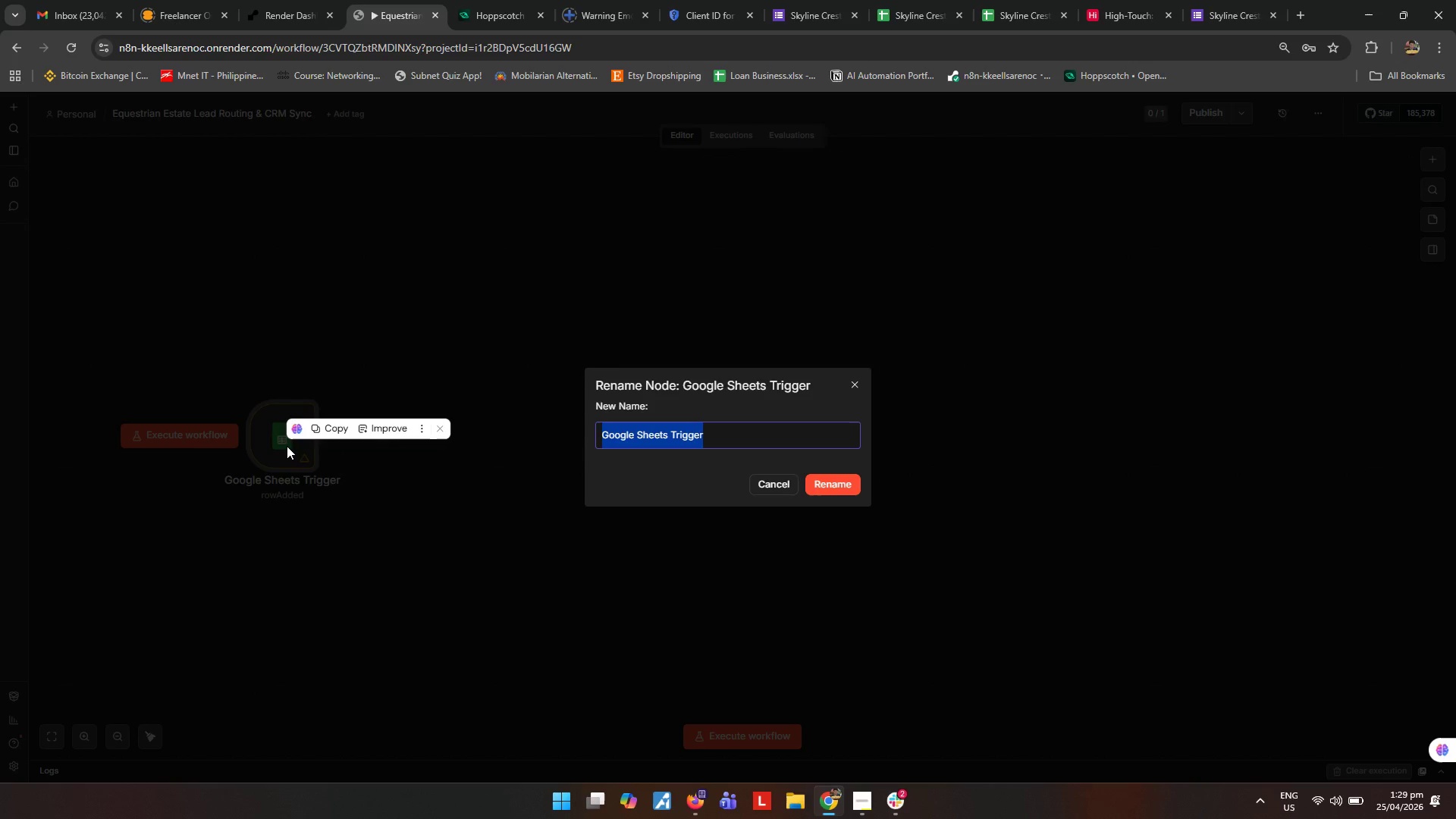 
wait(5.98)
 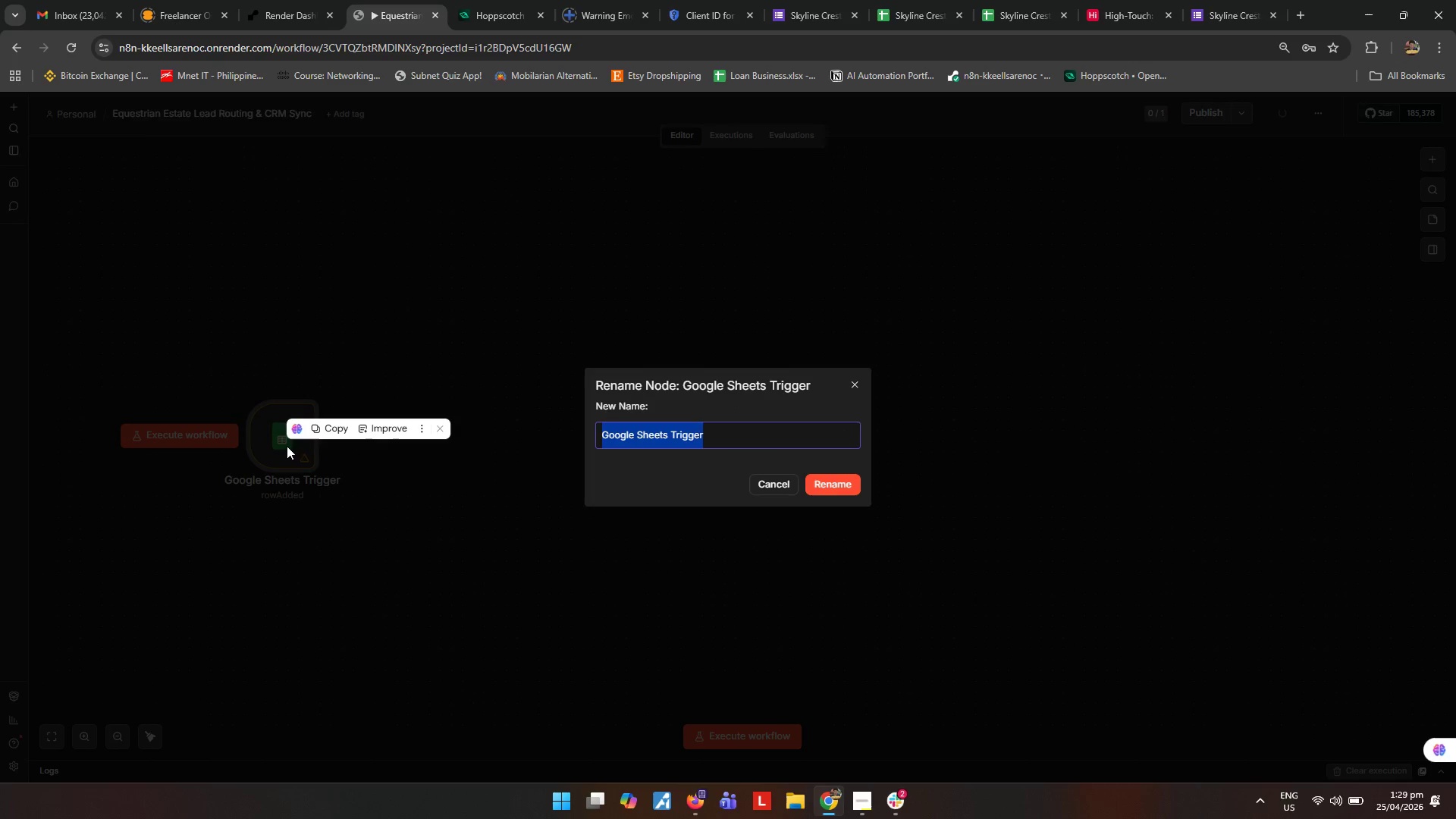 
type(Receive Lead Form Response)
 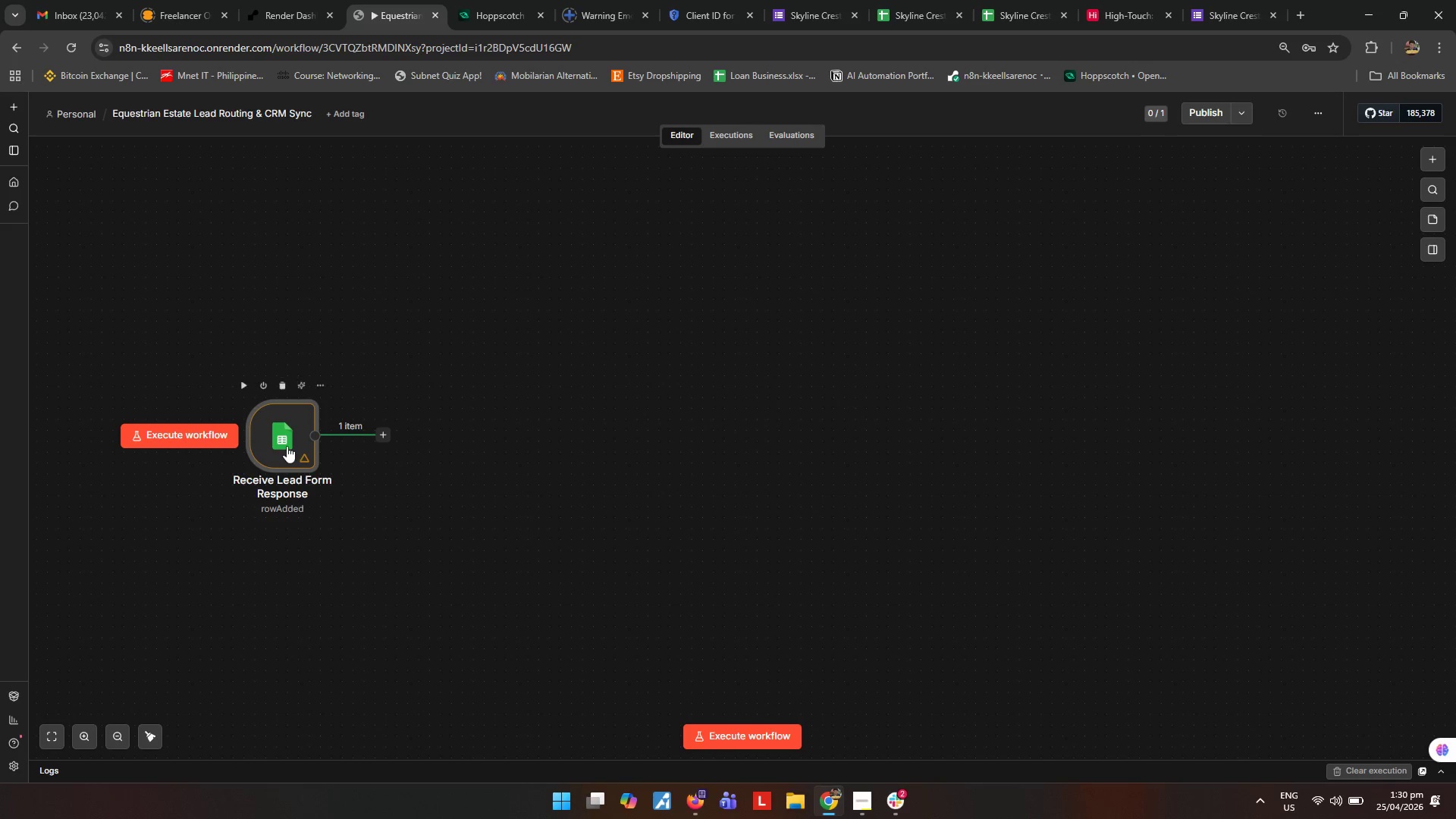 
 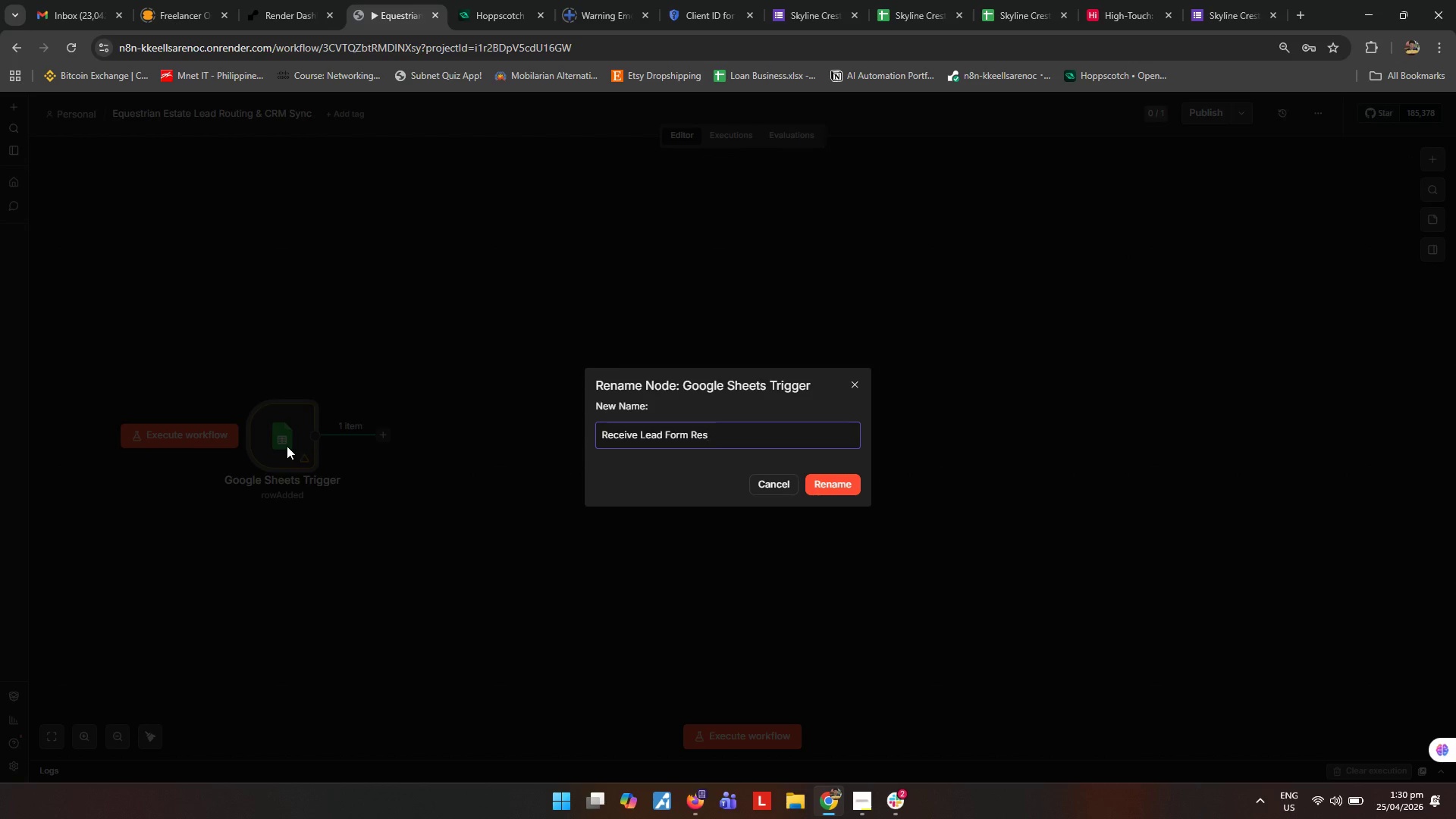 
key(Enter)
 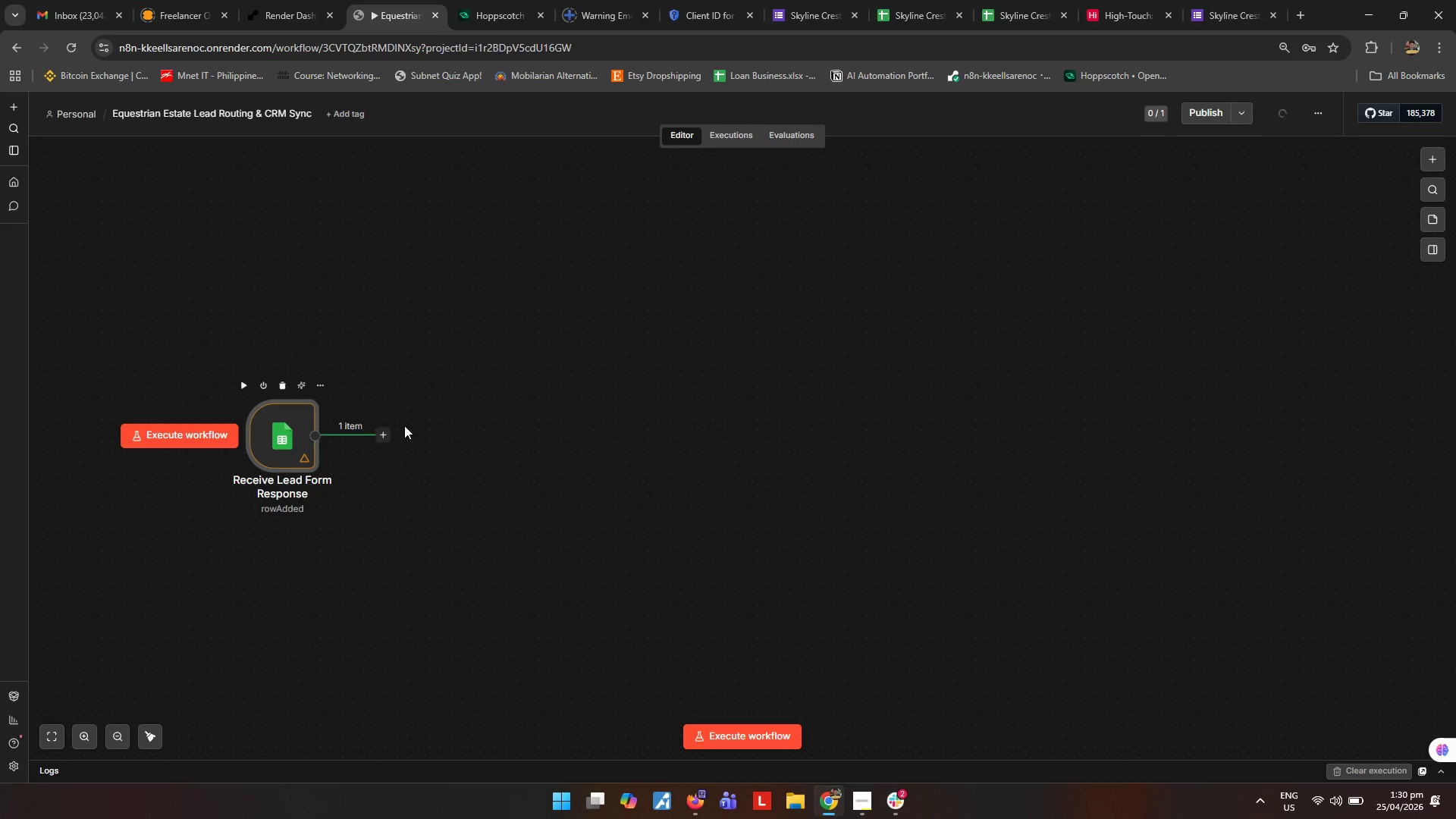 
left_click([383, 436])
 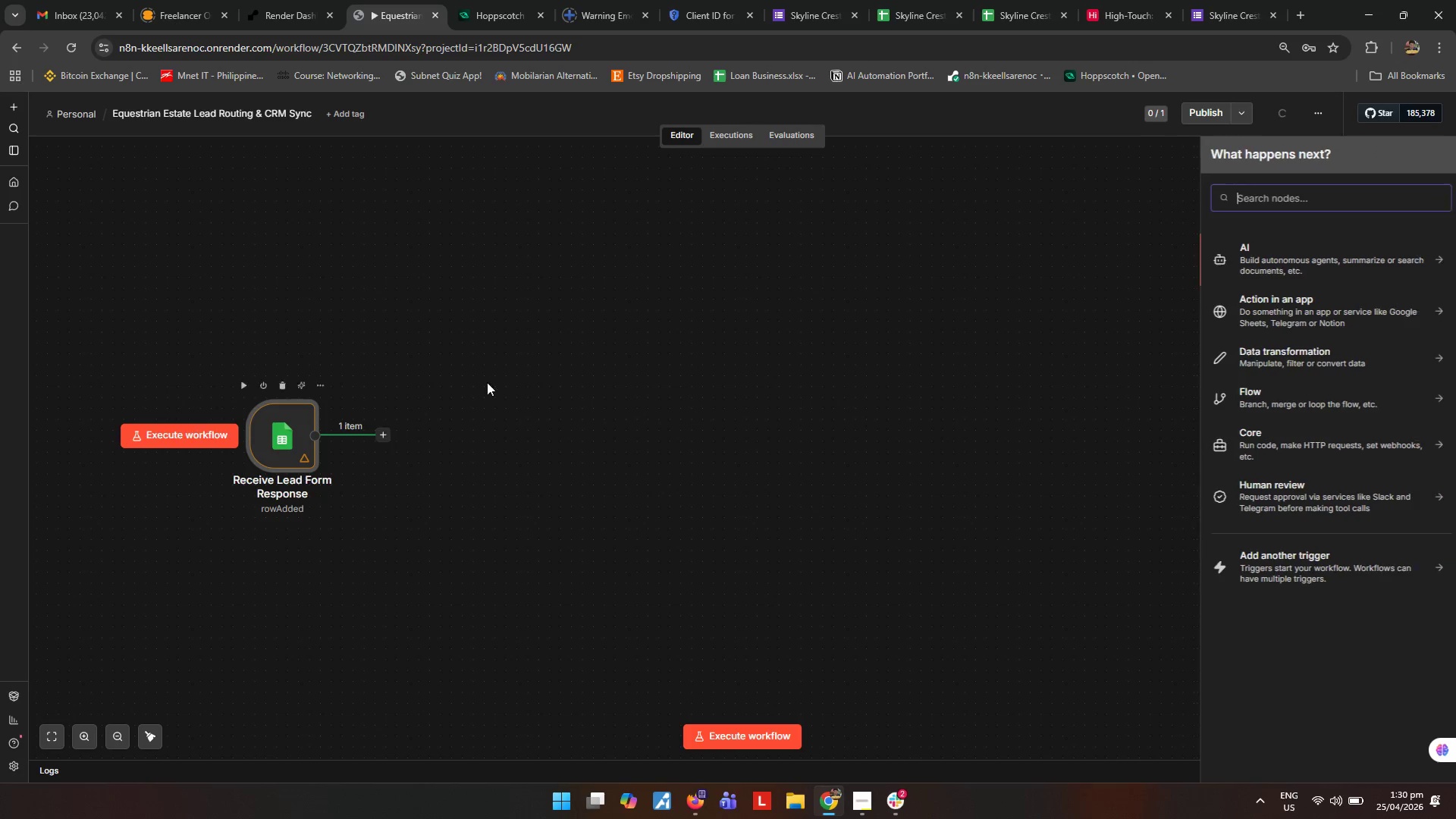 
type(set)
 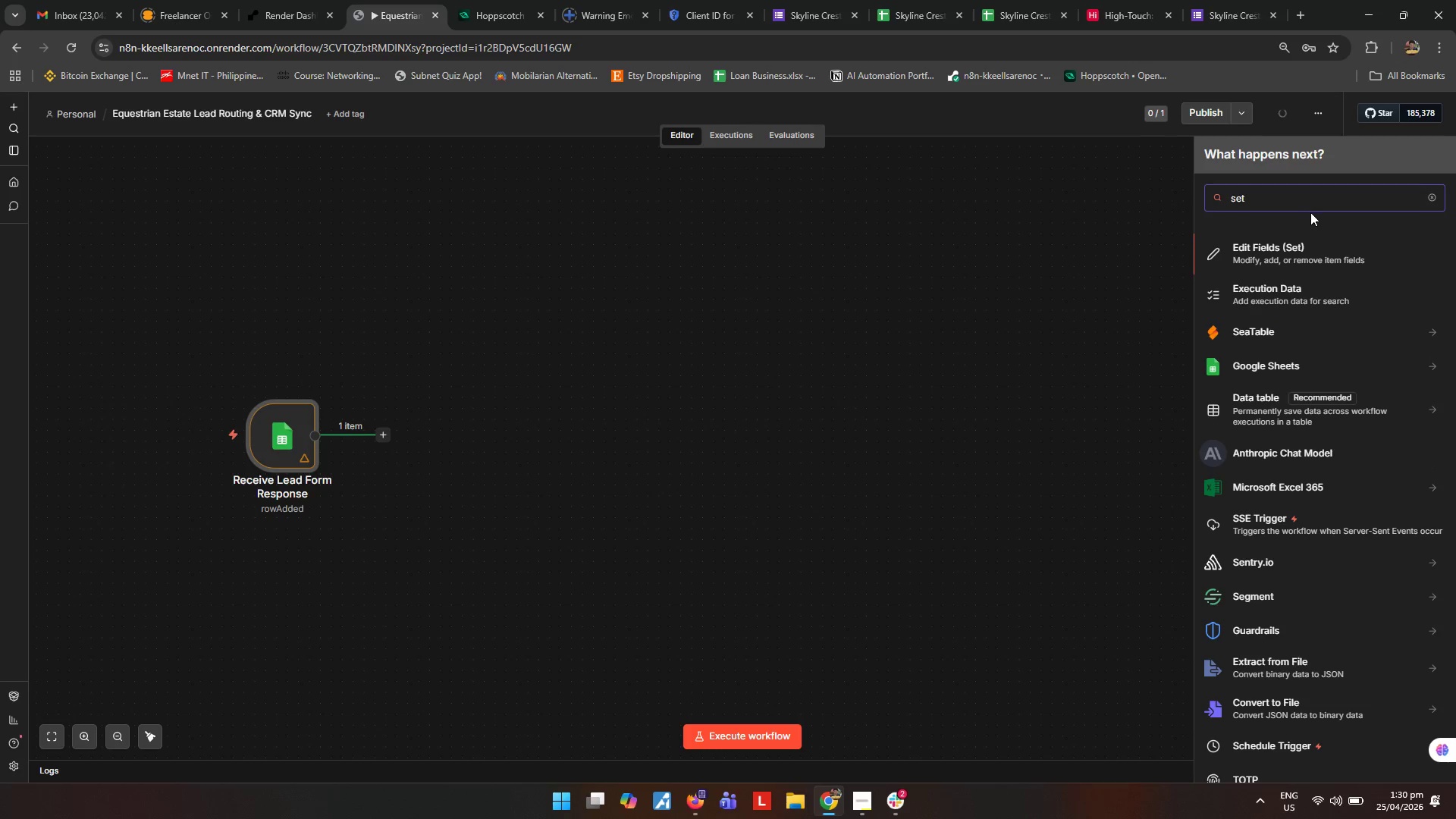 
left_click([1301, 245])
 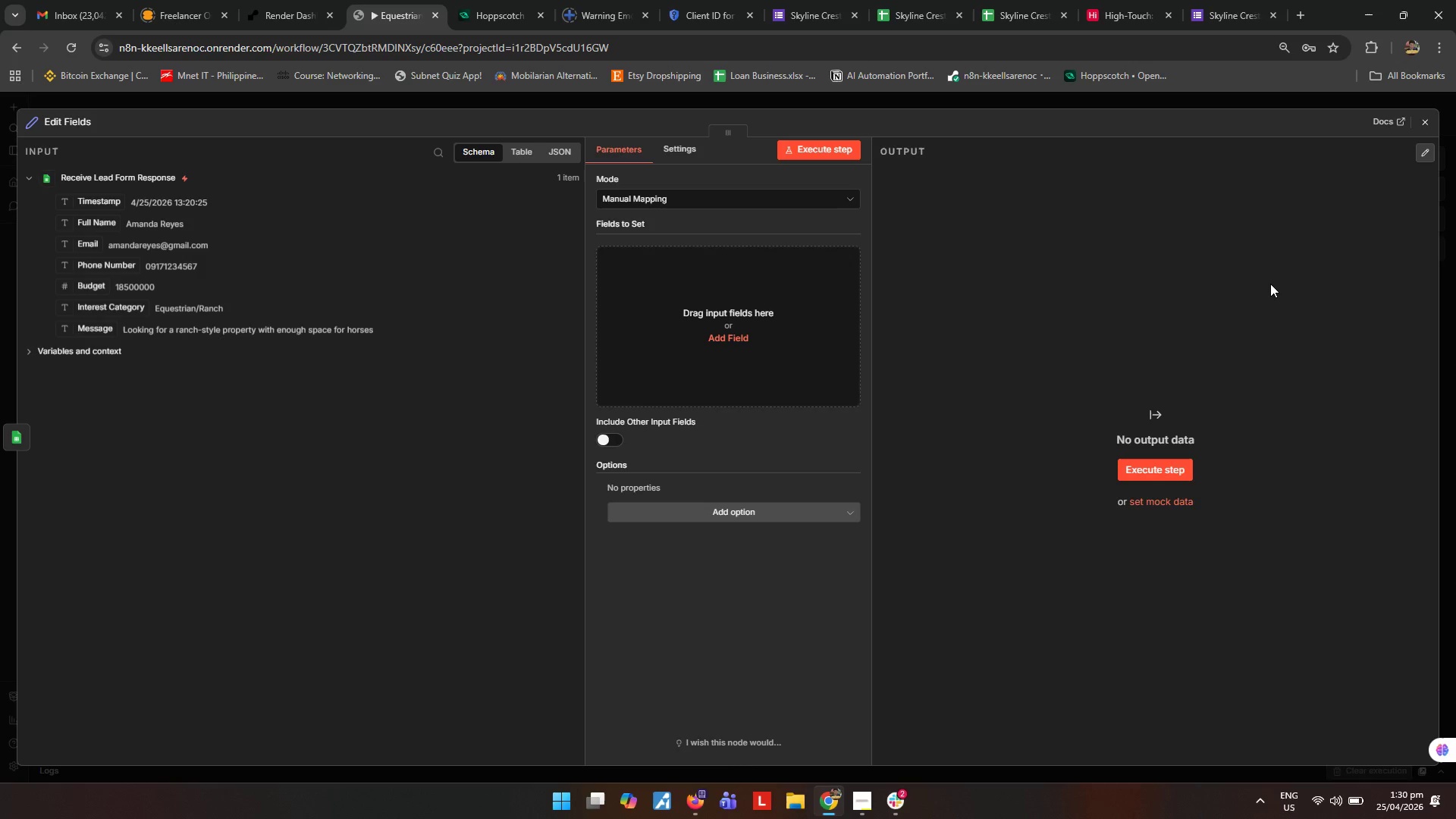 
key(Escape)
type([F2]Normalize Lead Form data)
 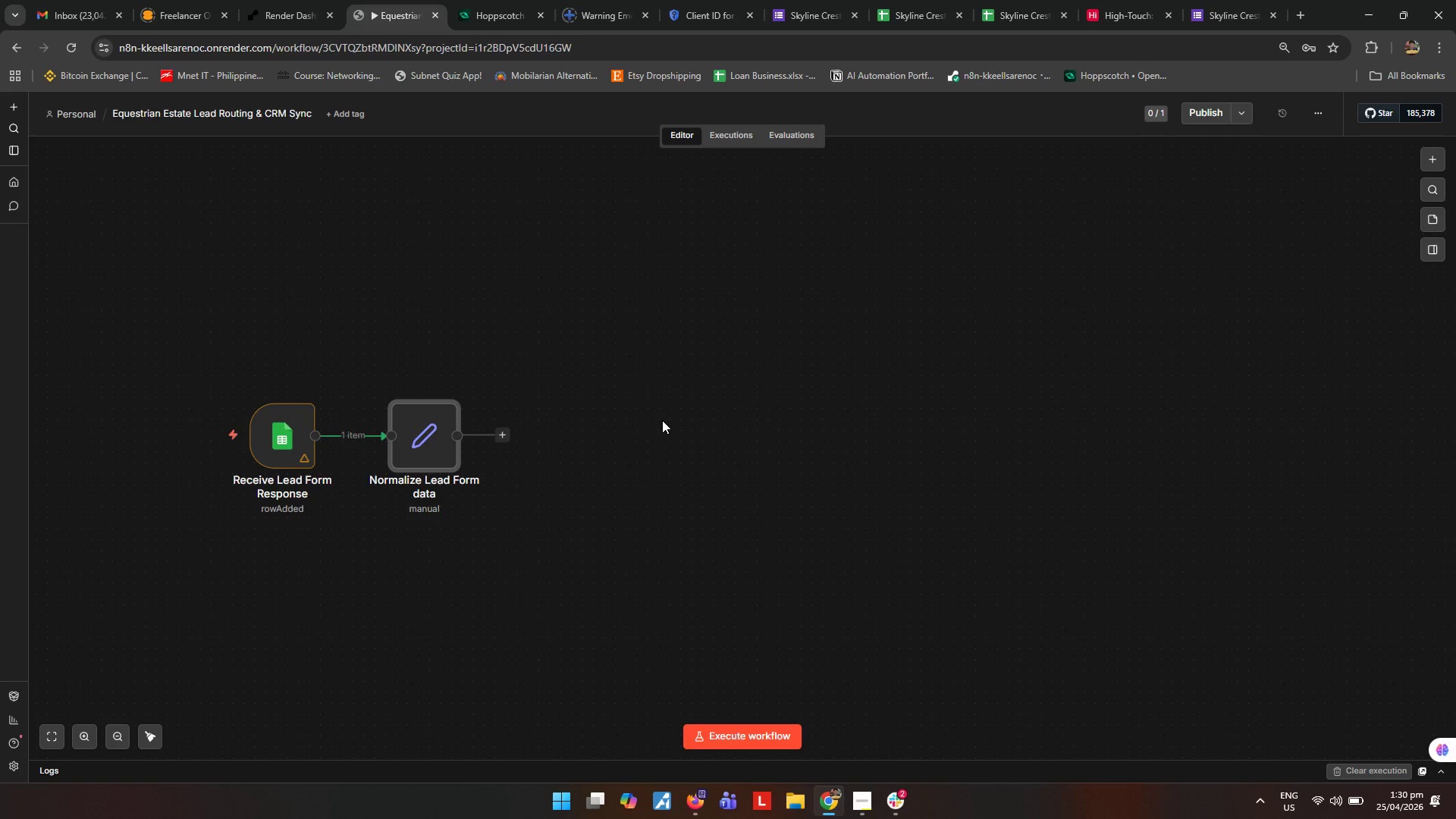 
 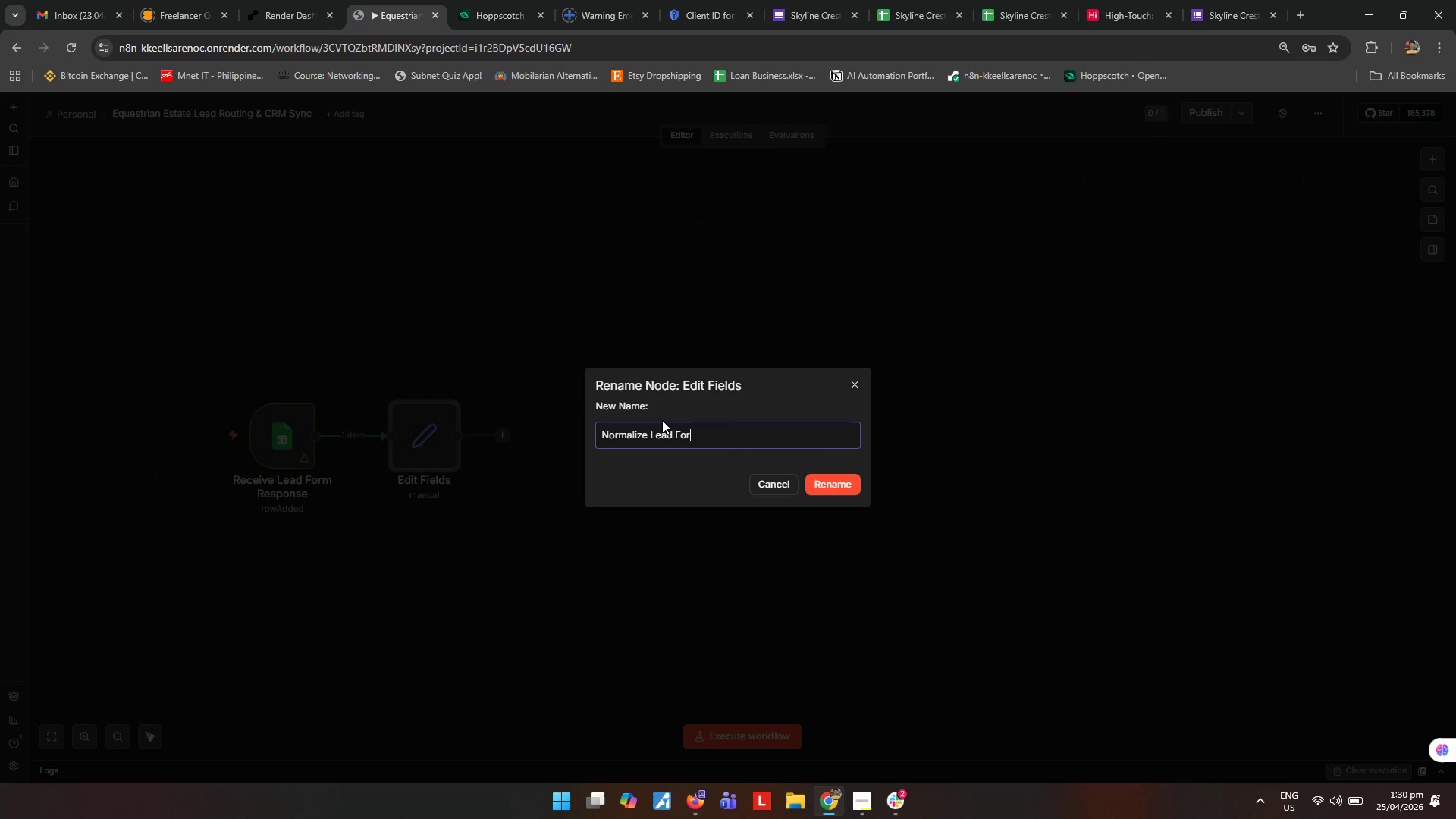 
key(Enter)
 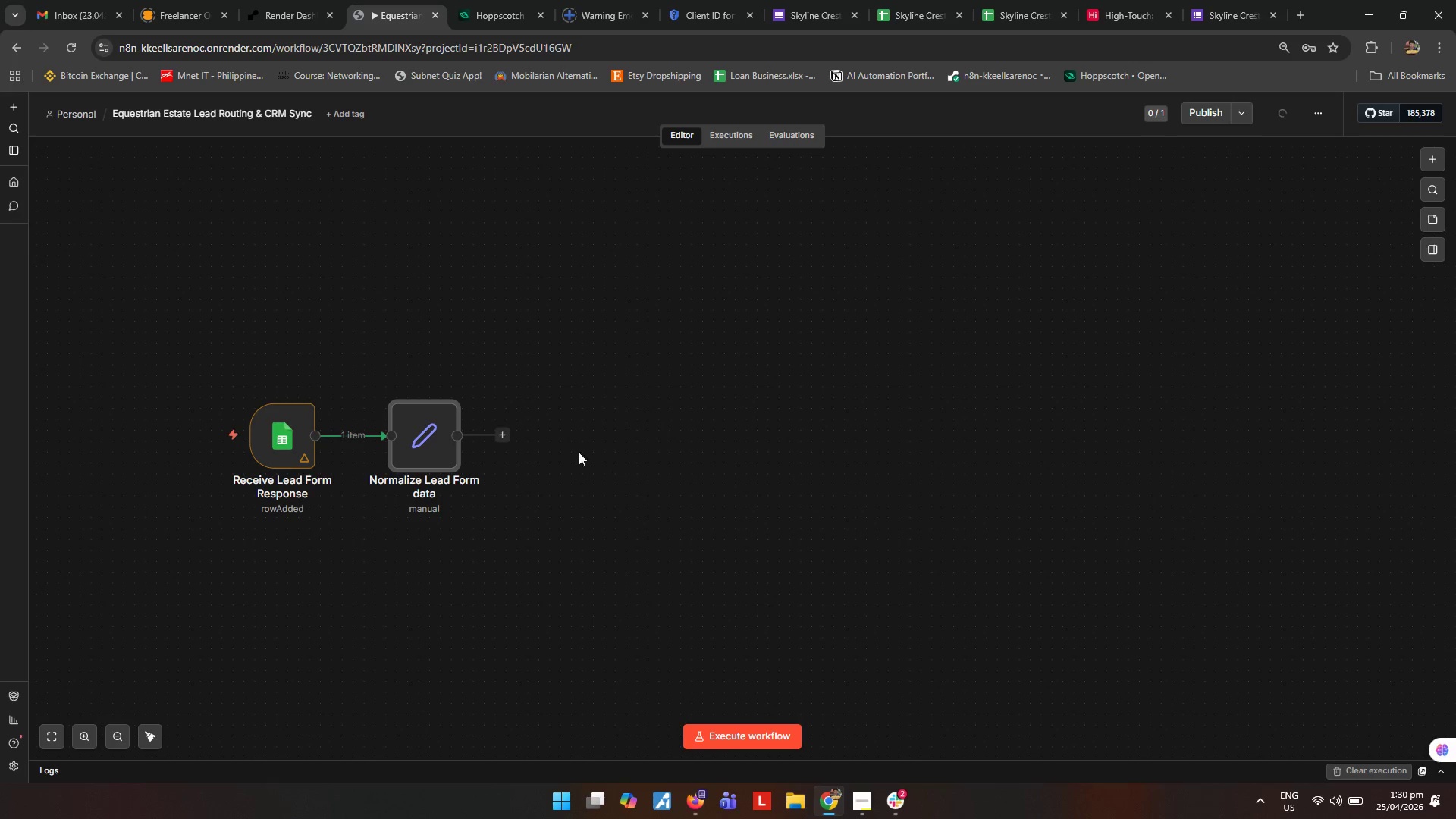 
double_click([432, 426])
 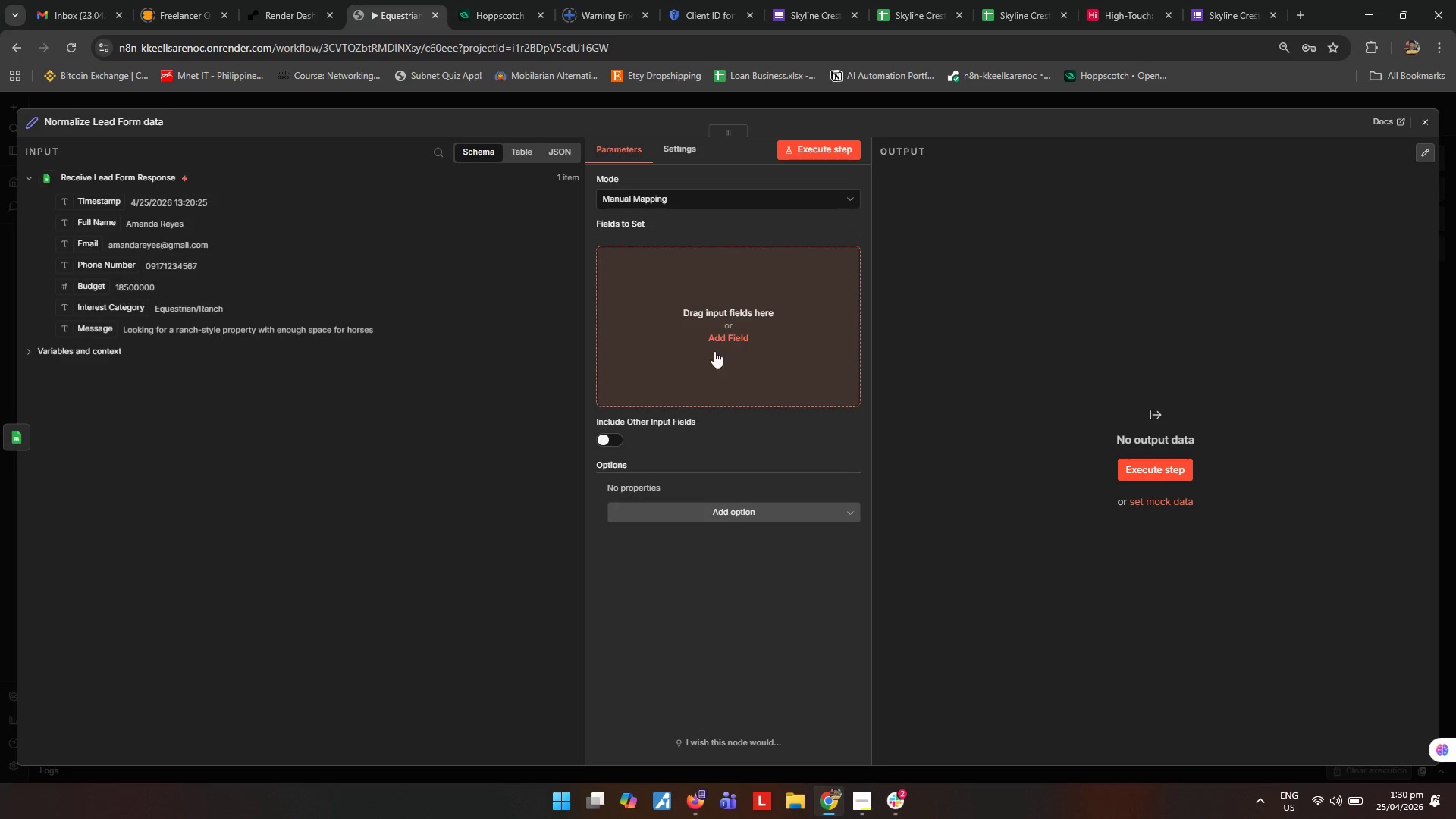 
left_click([725, 334])
 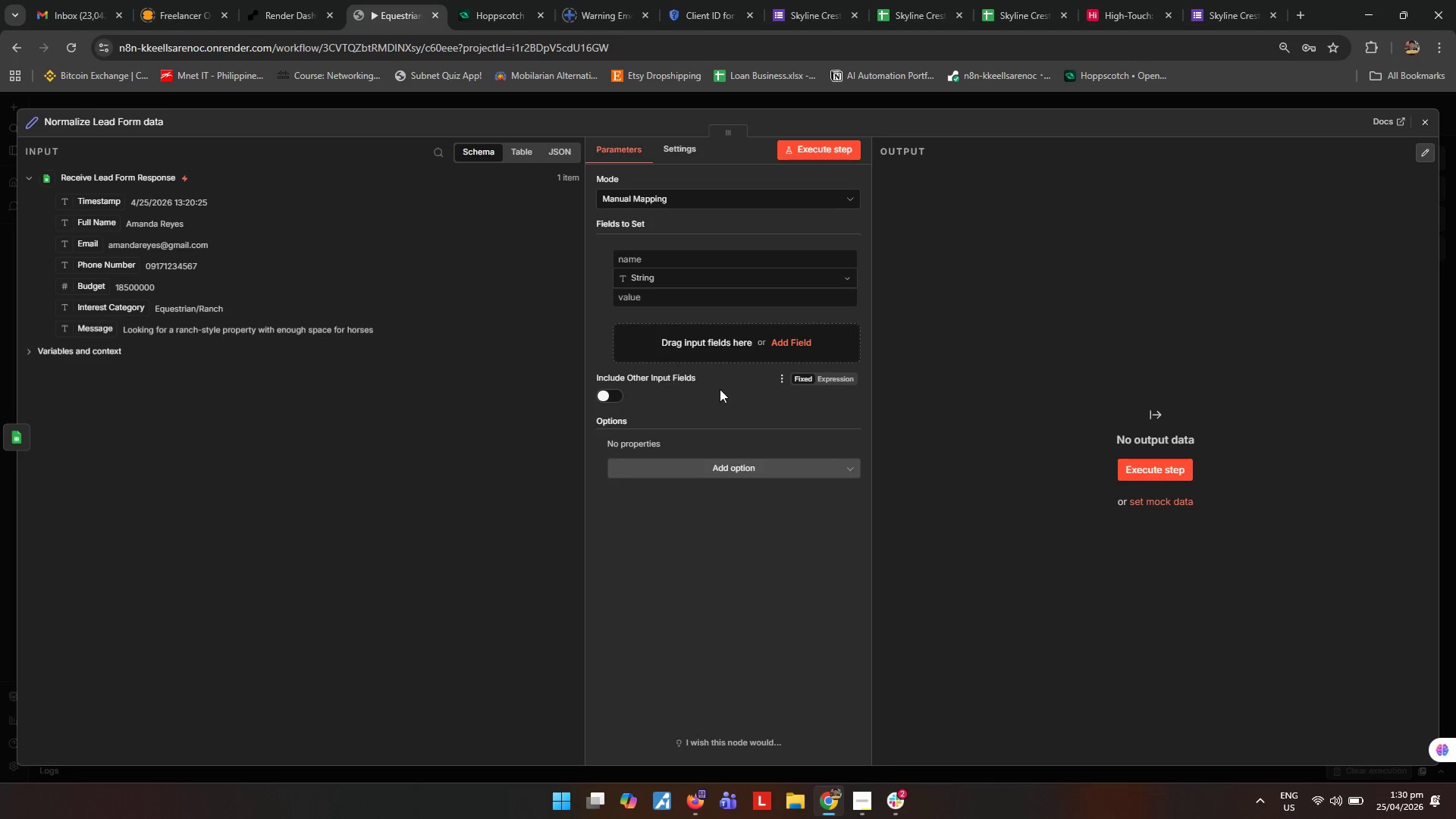 
left_click([790, 344])
 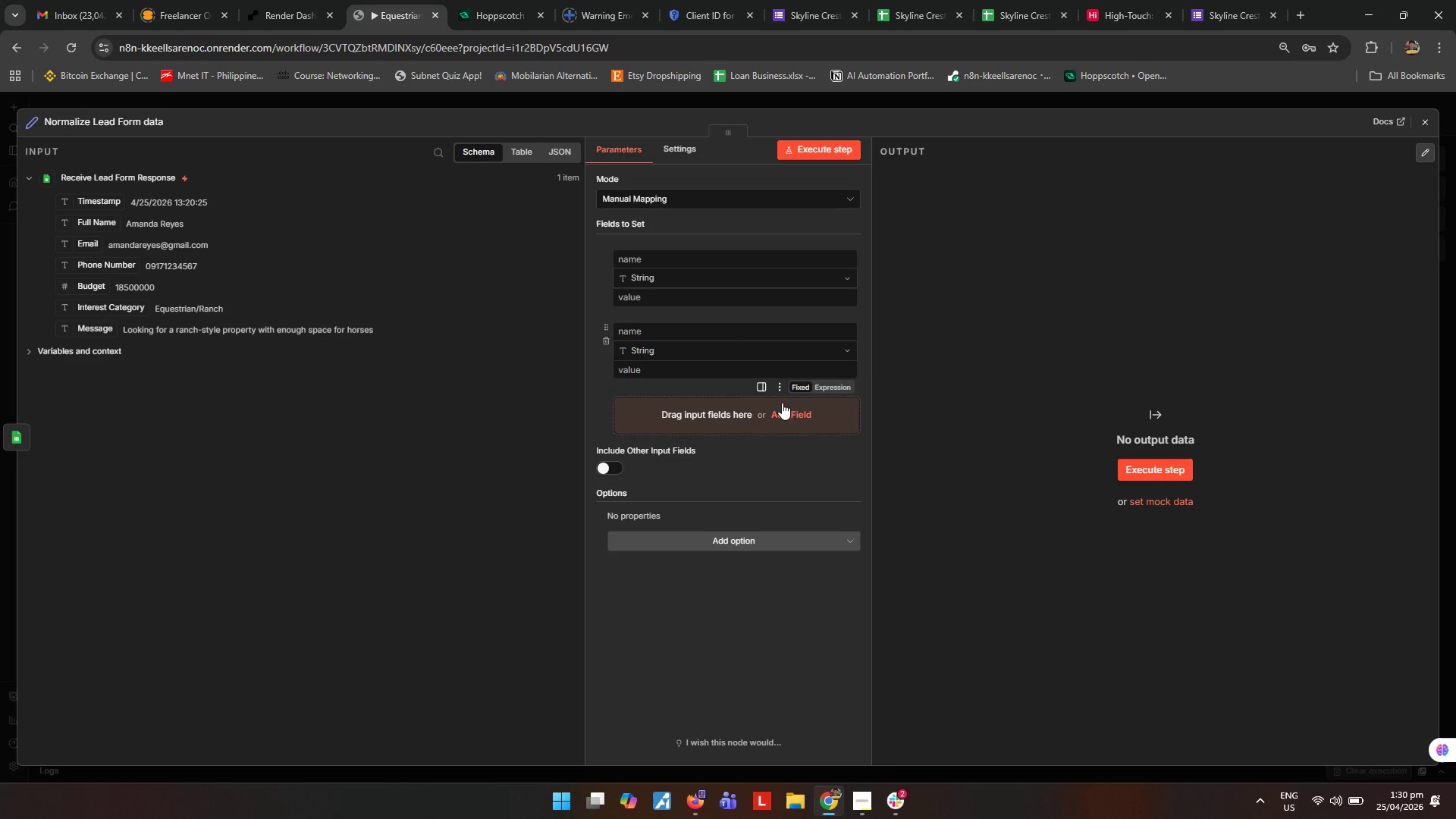 
left_click([787, 416])
 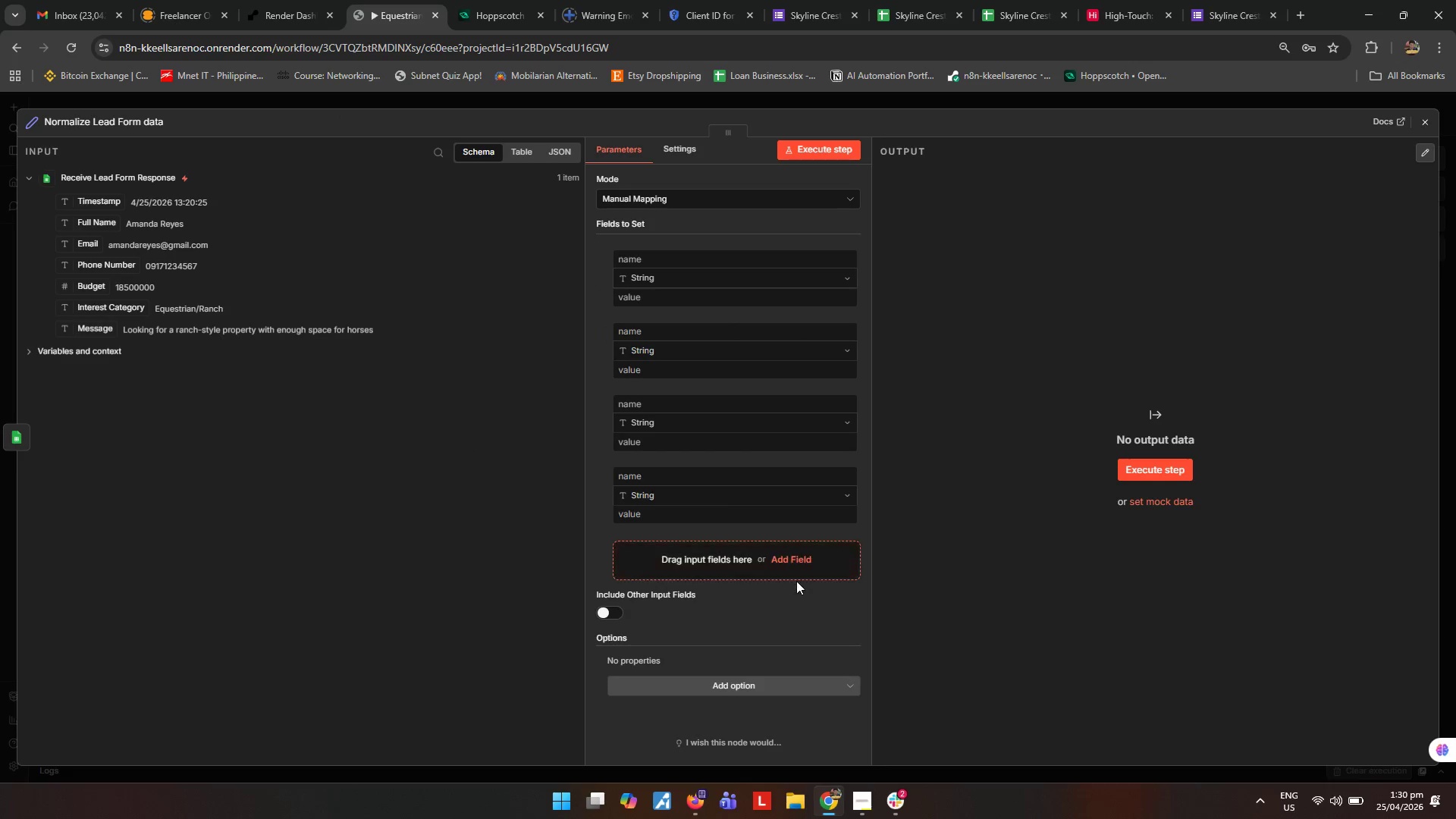 
left_click([803, 560])
 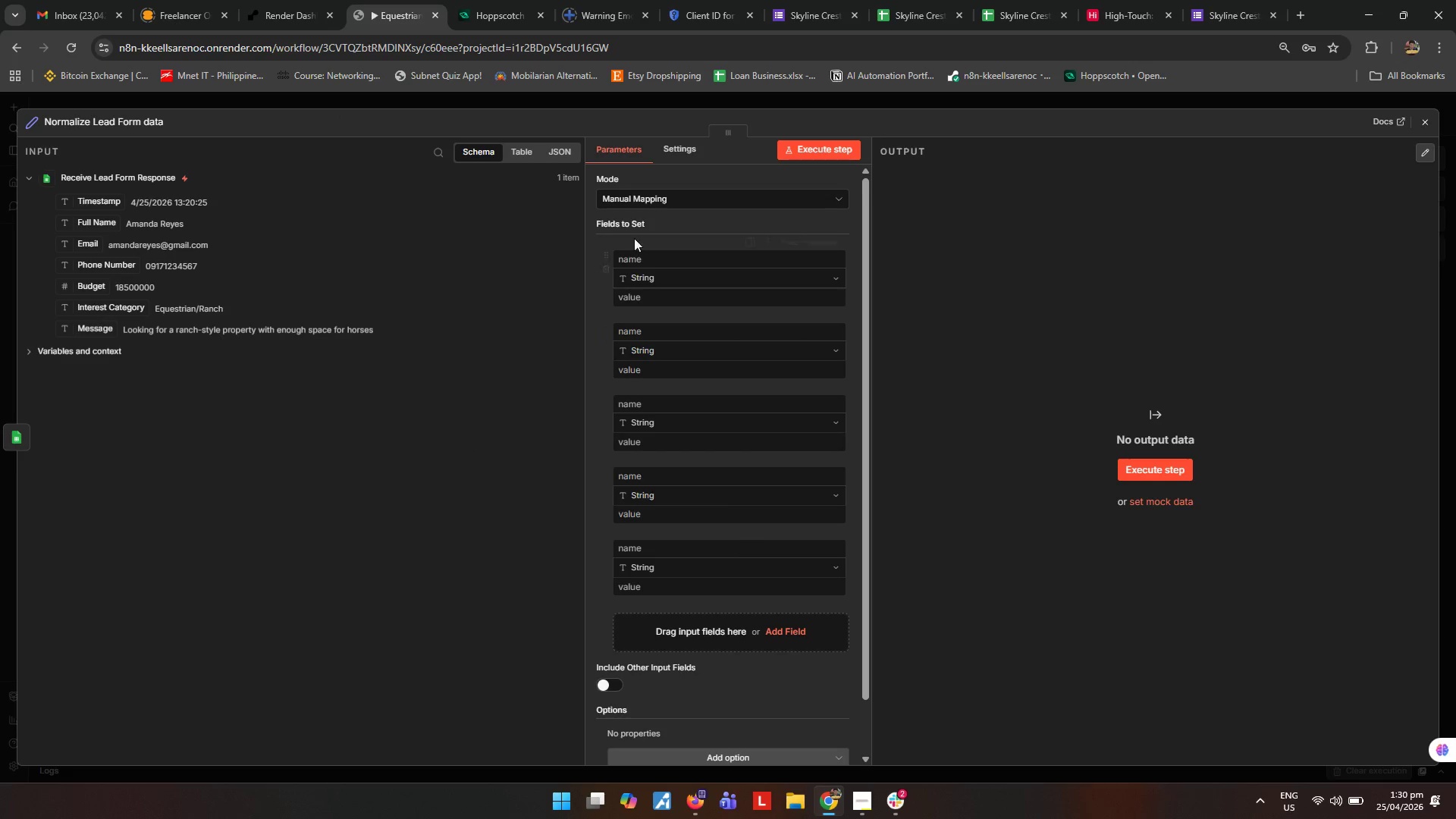 
wait(5.44)
 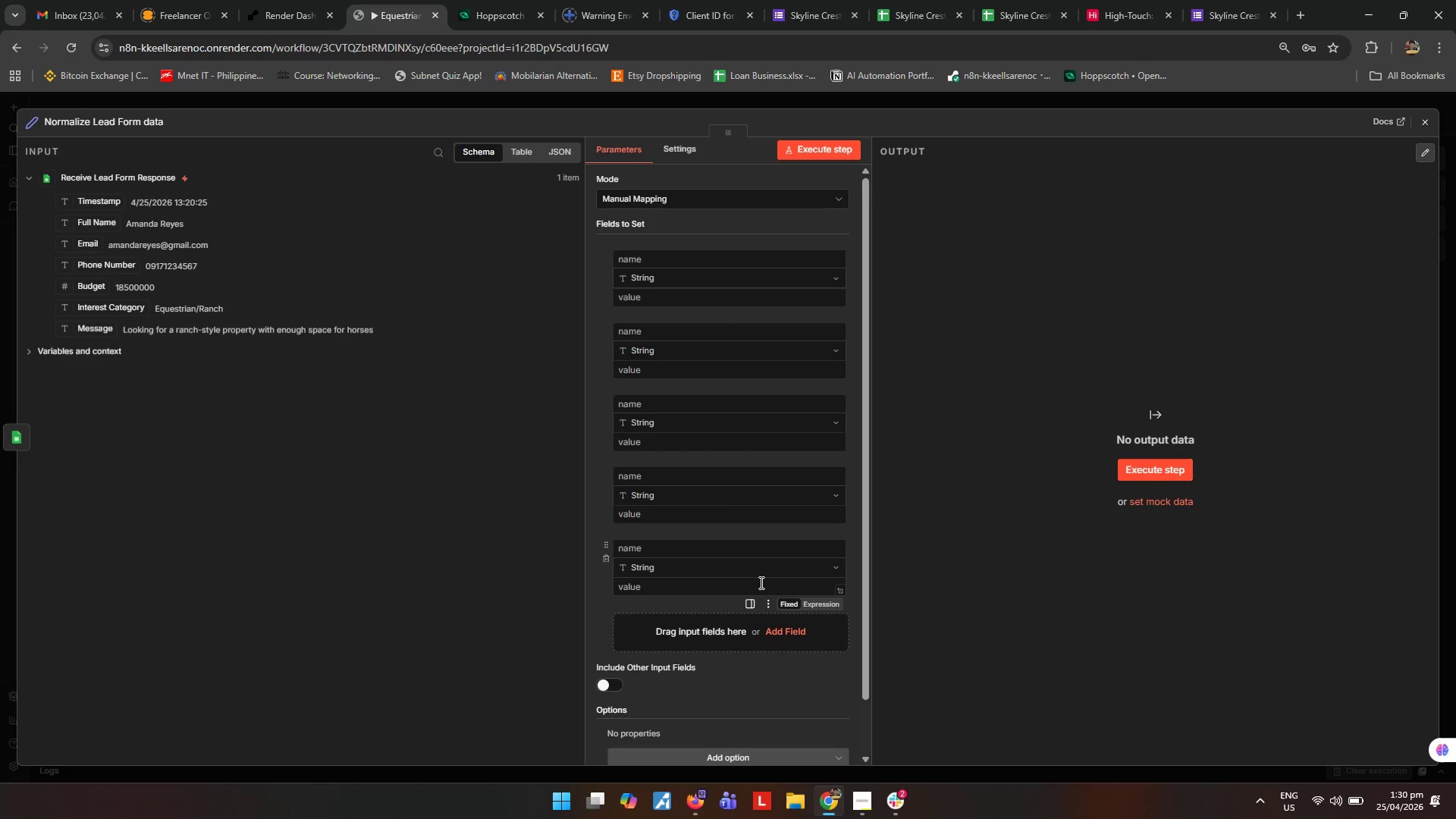 
left_click_drag(start_coordinate=[105, 206], to_coordinate=[672, 290])
 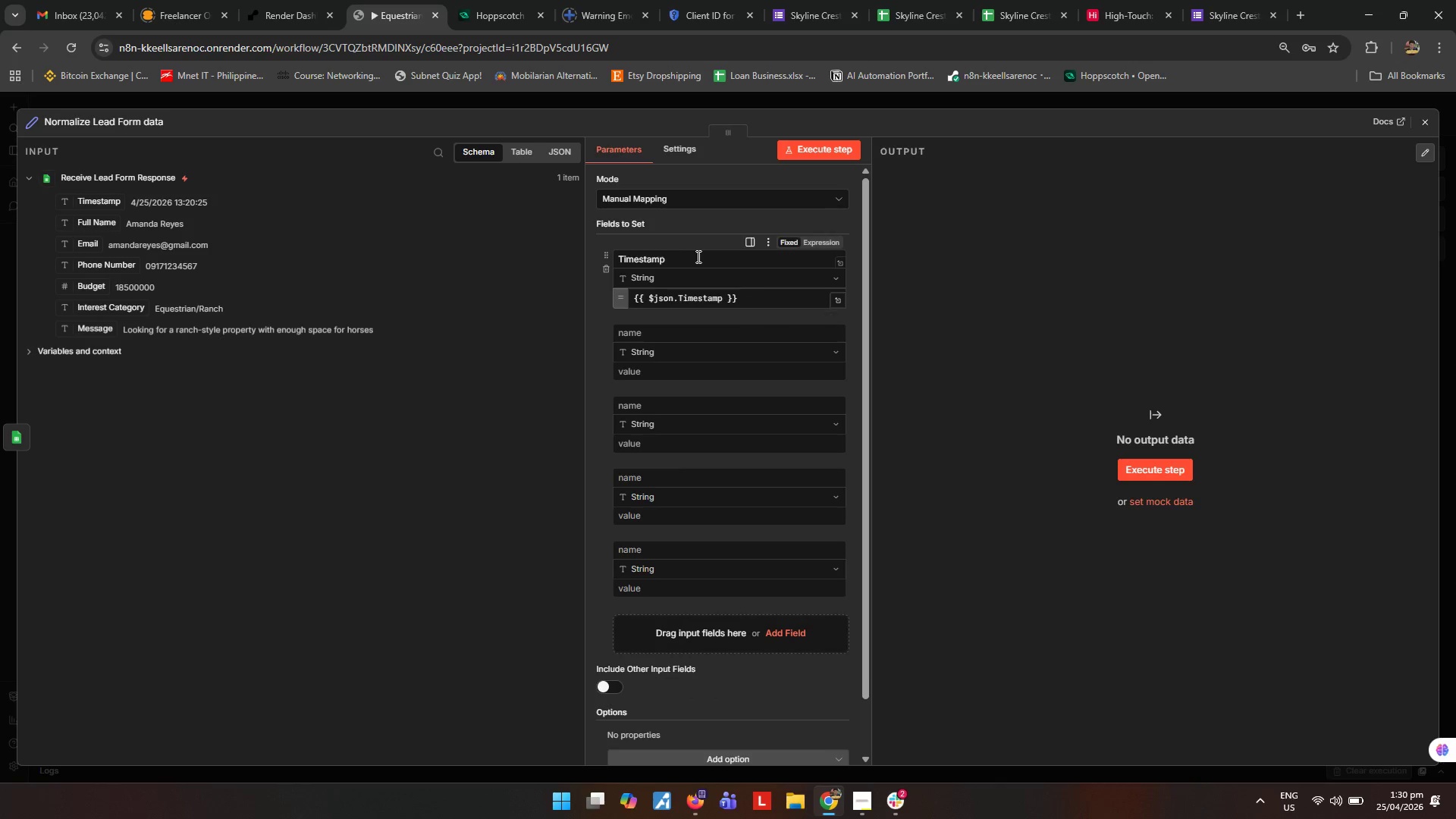 
left_click_drag(start_coordinate=[714, 256], to_coordinate=[379, 245])
 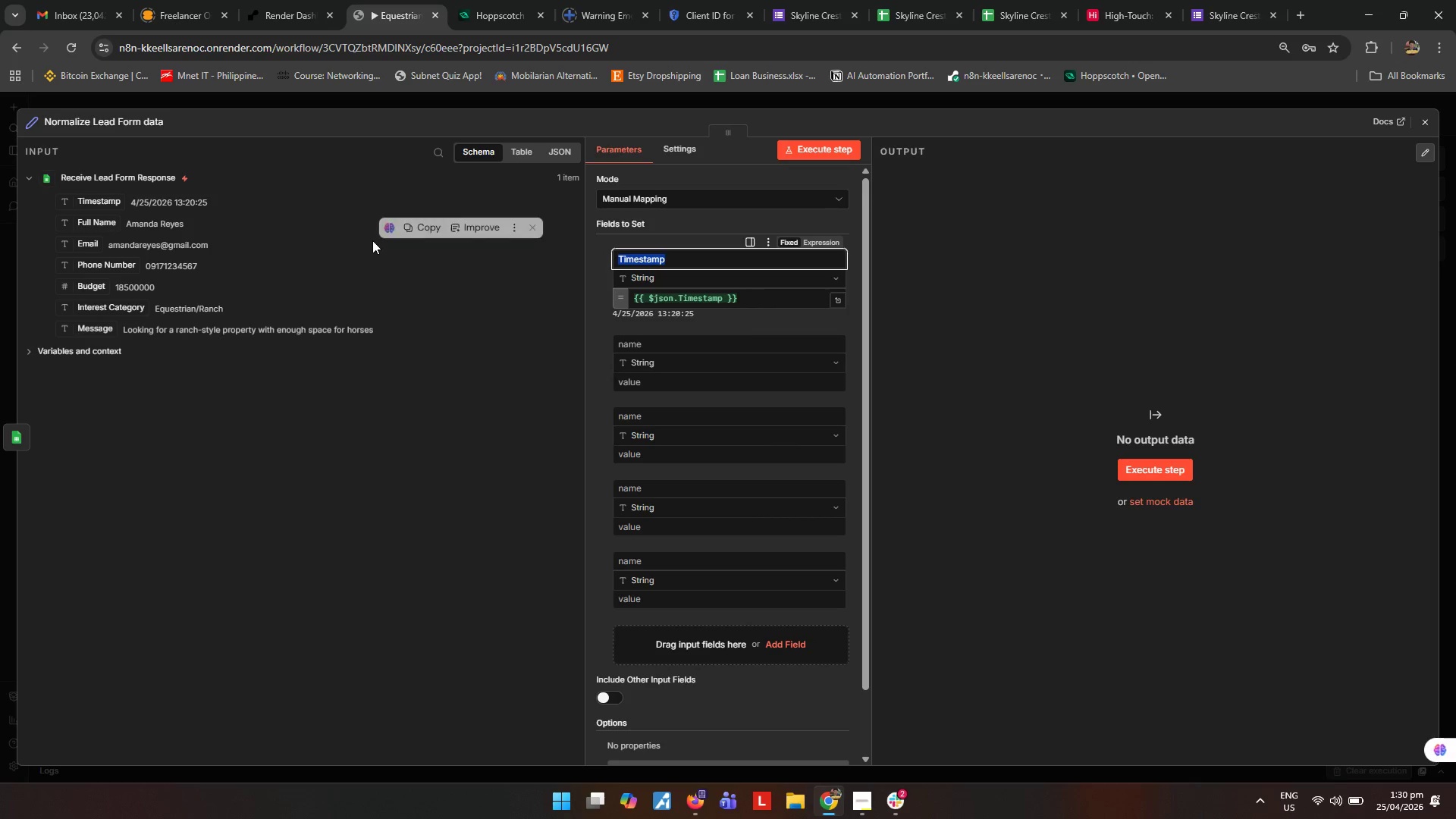 
type(Submitted At)
 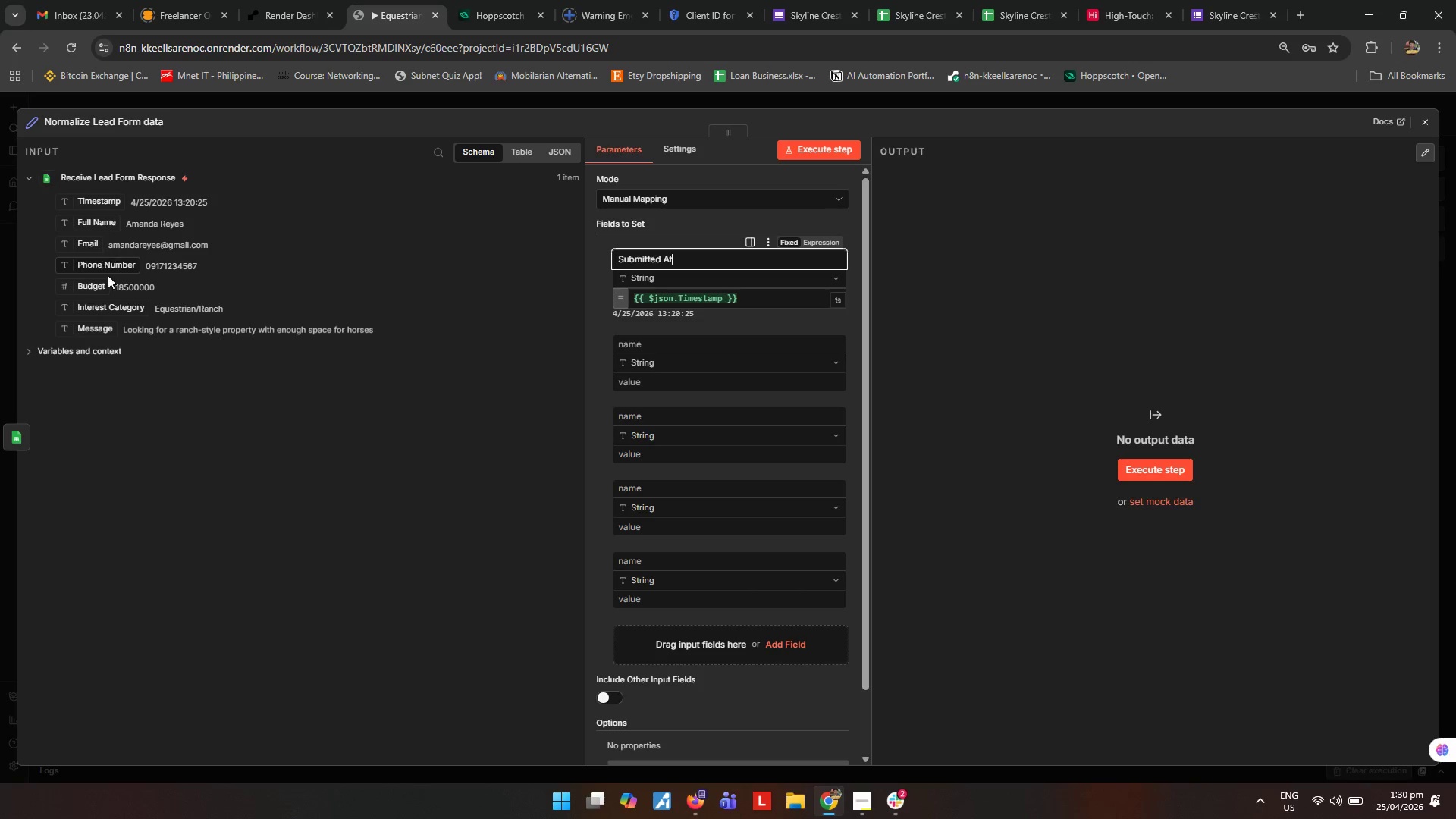 
wait(12.67)
 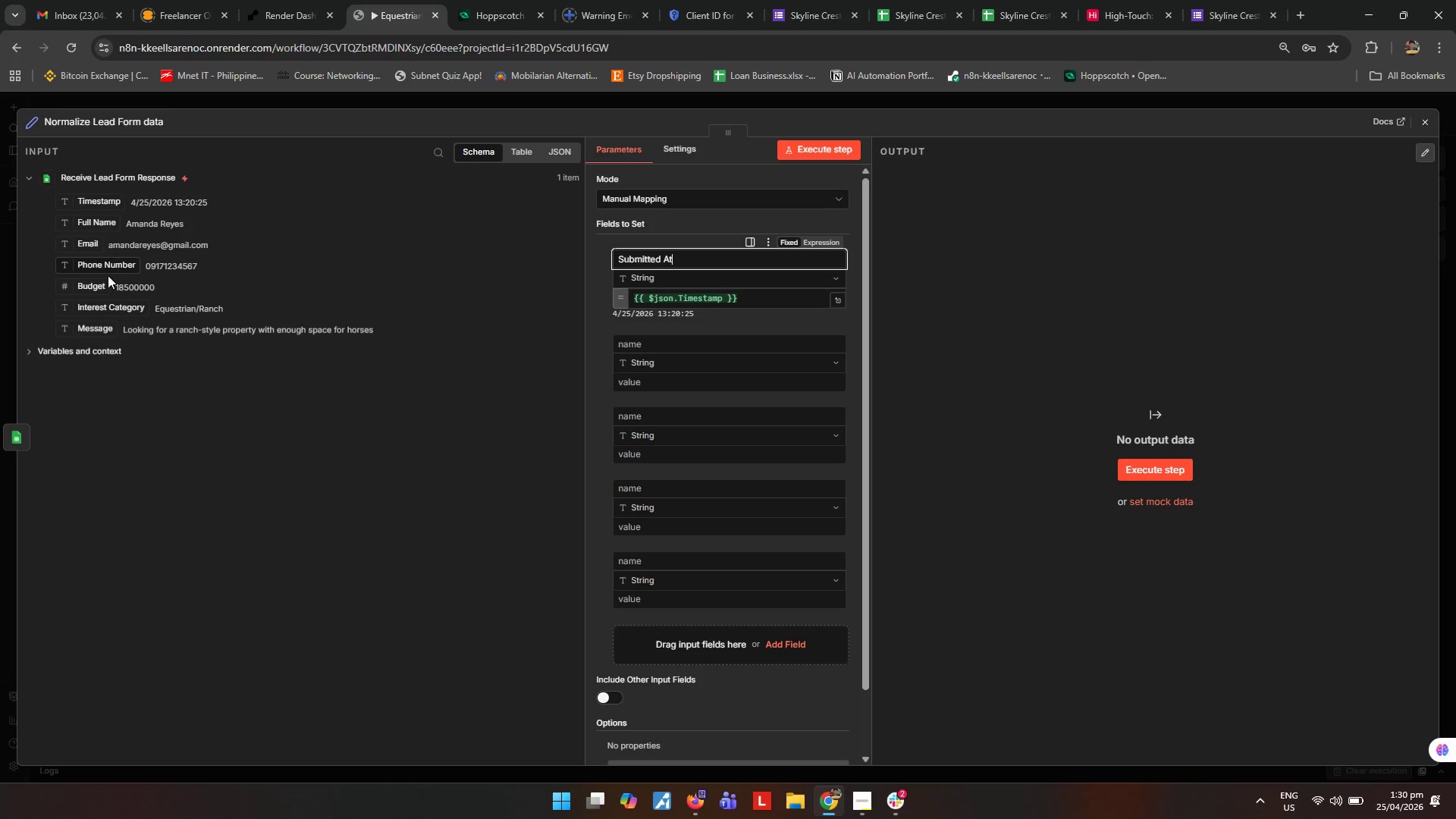 
left_click([651, 345])
 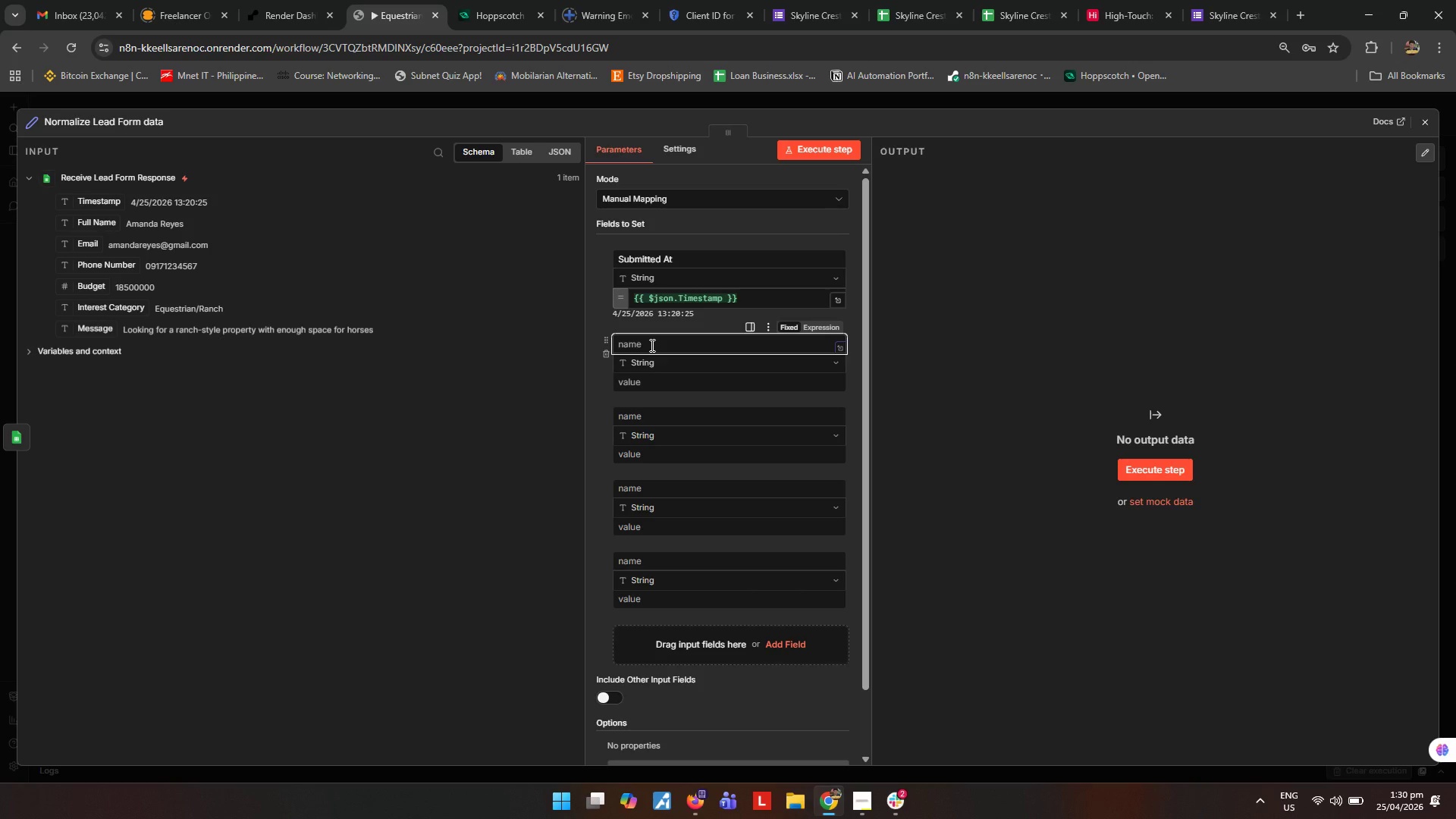 
type(Led)
key(Backspace)
type(ad ID)
 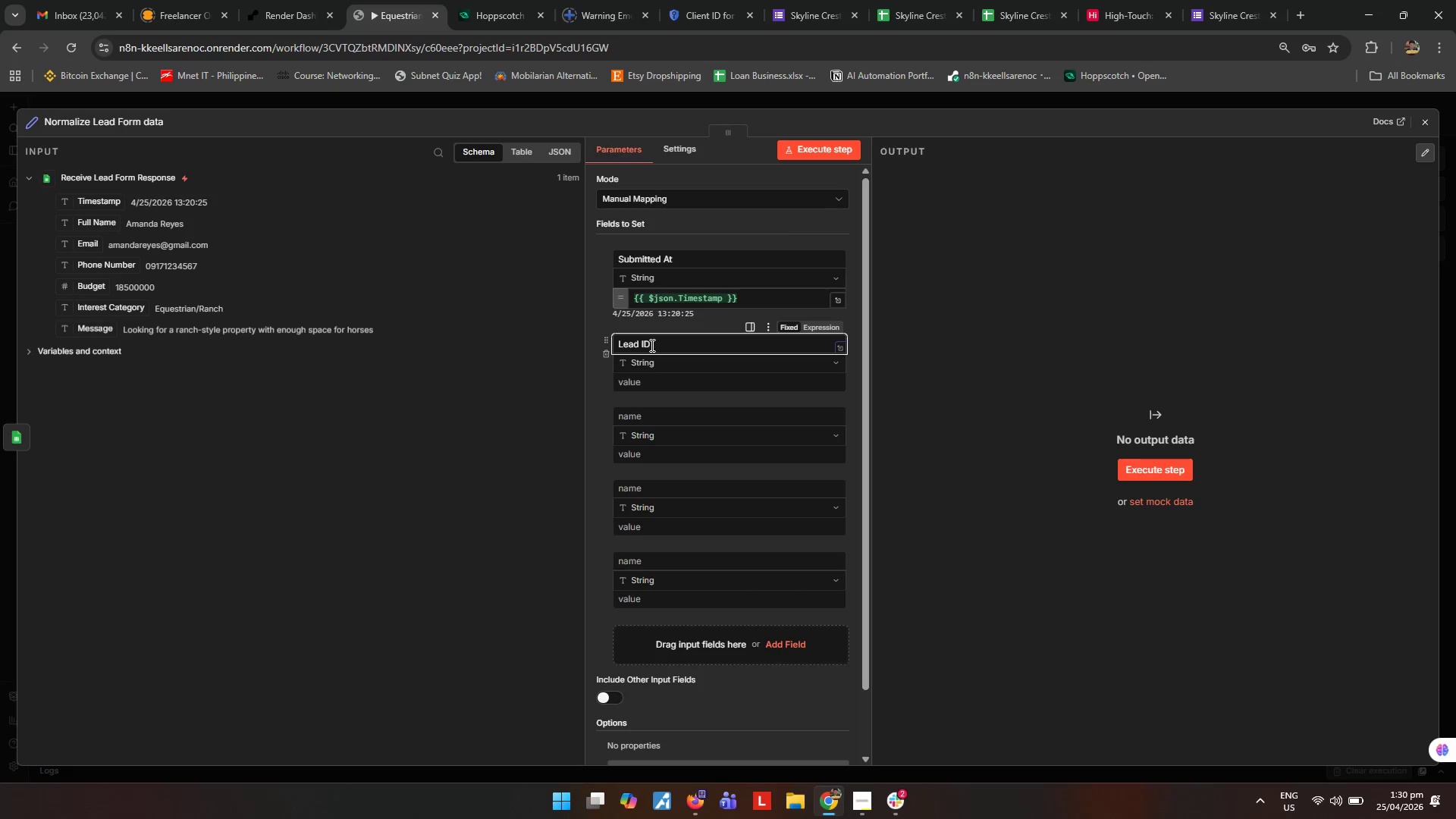 
left_click([672, 379])
 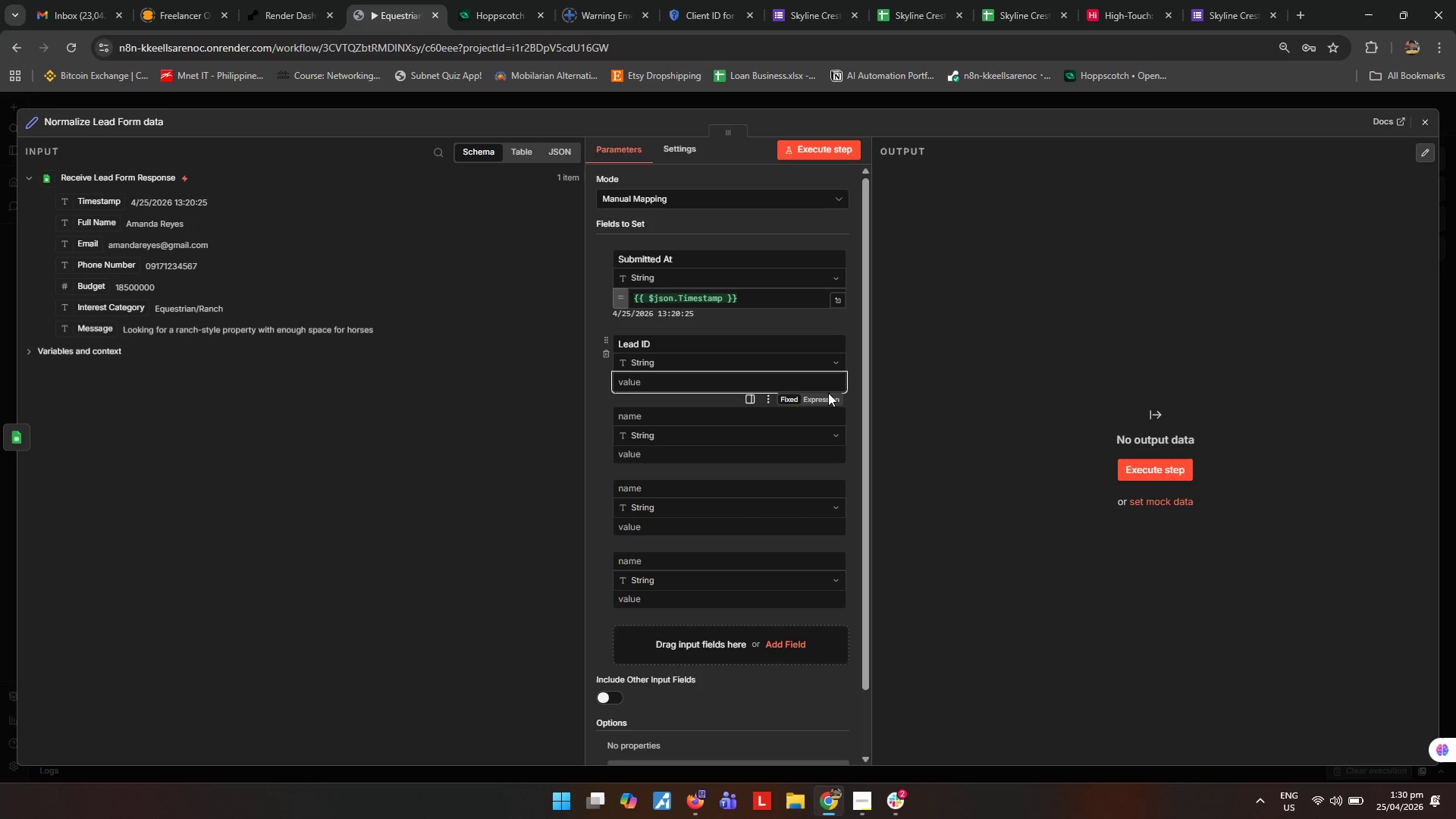 
left_click([824, 398])
 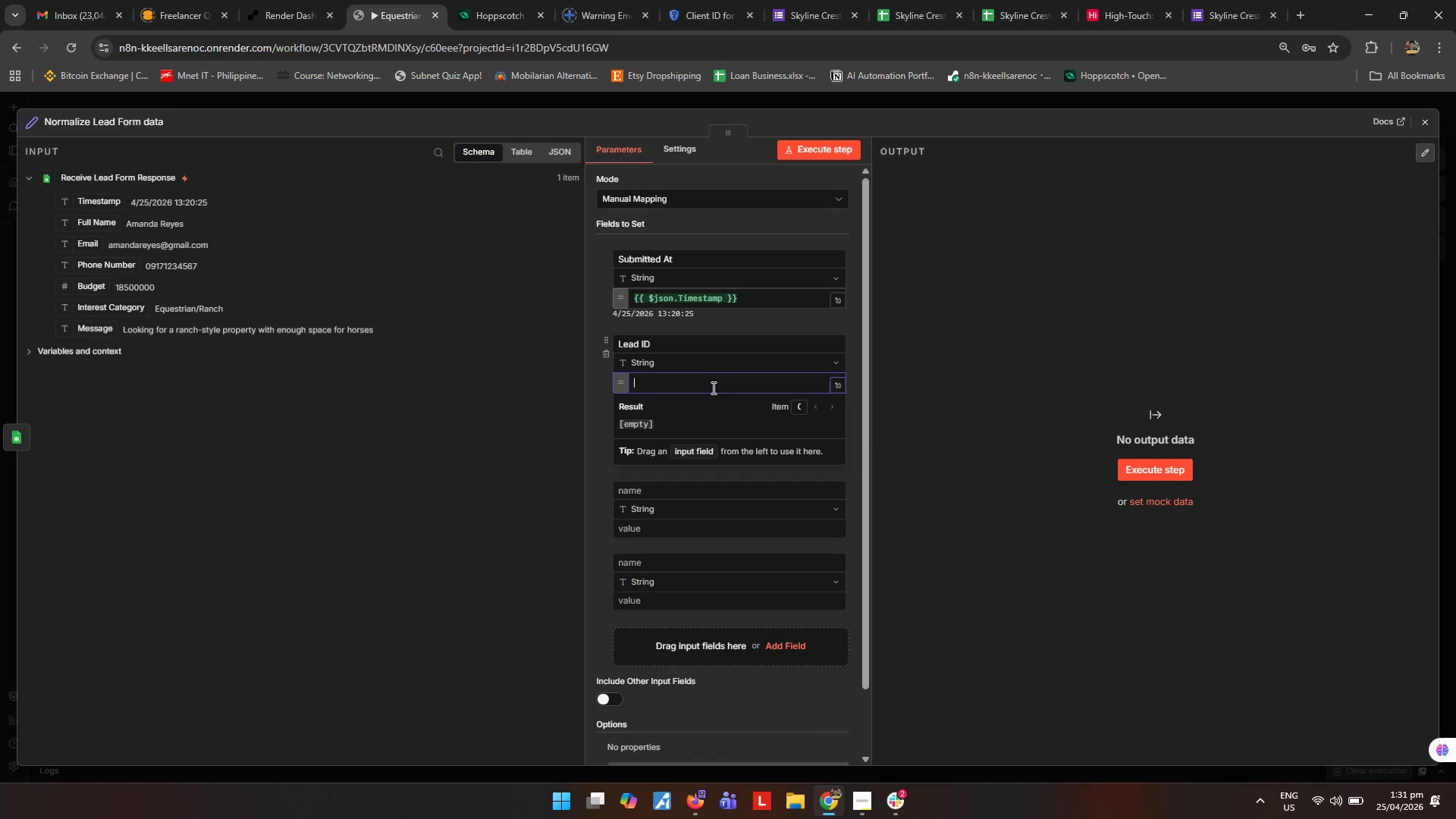 
left_click([712, 383])
 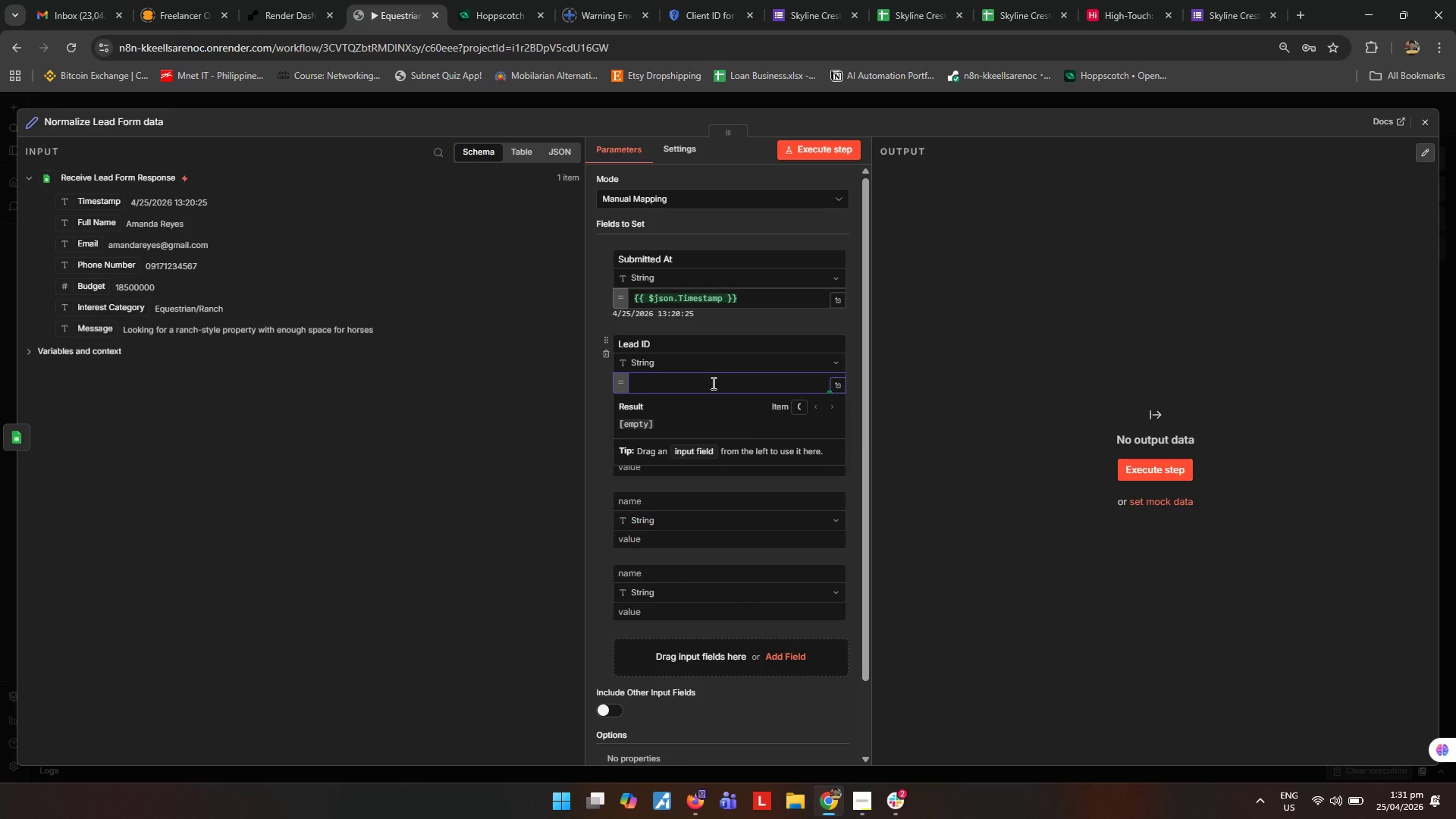 
key(Shift+BracketLeft)
 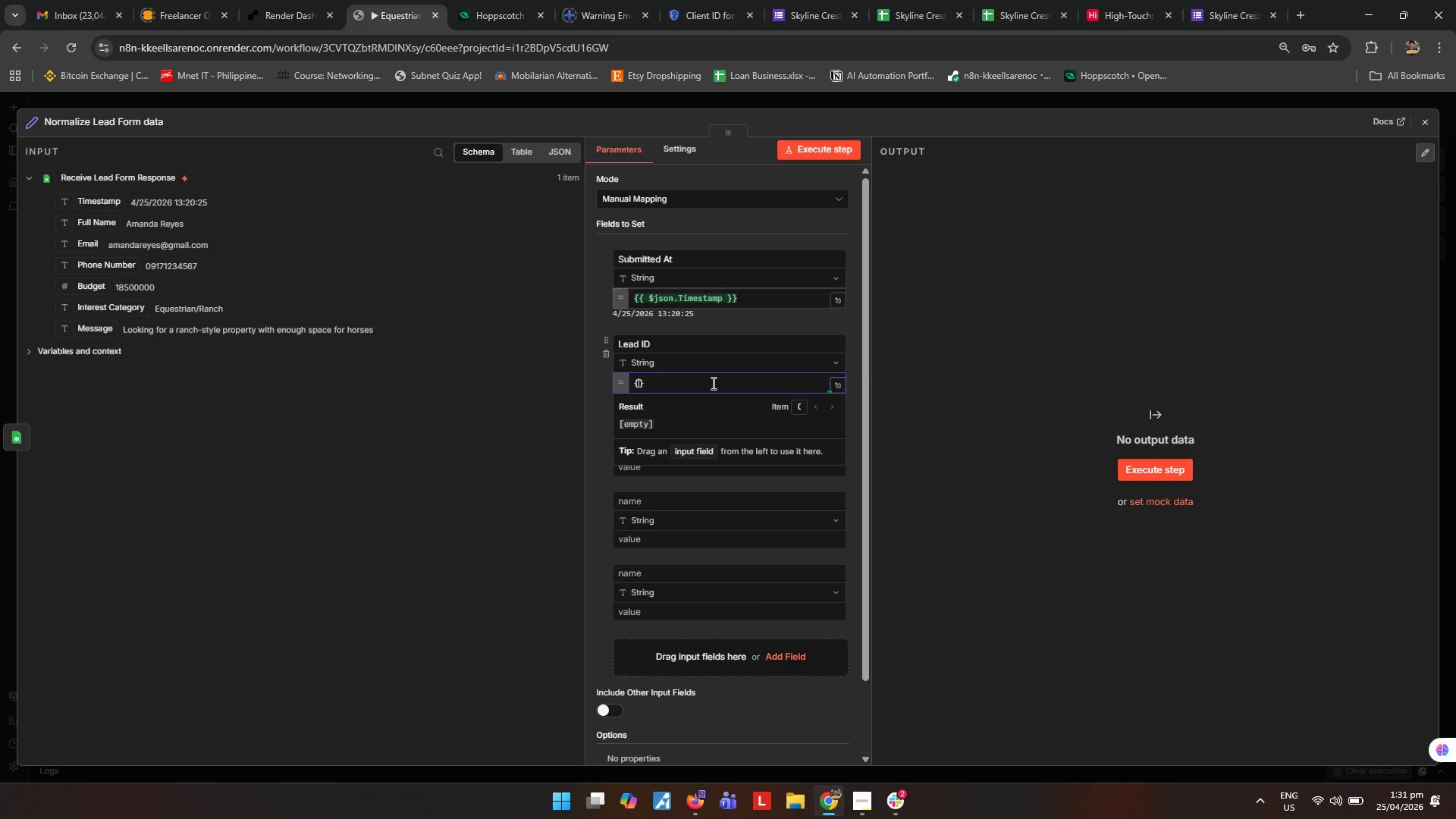 
key(Shift+BracketLeft)
 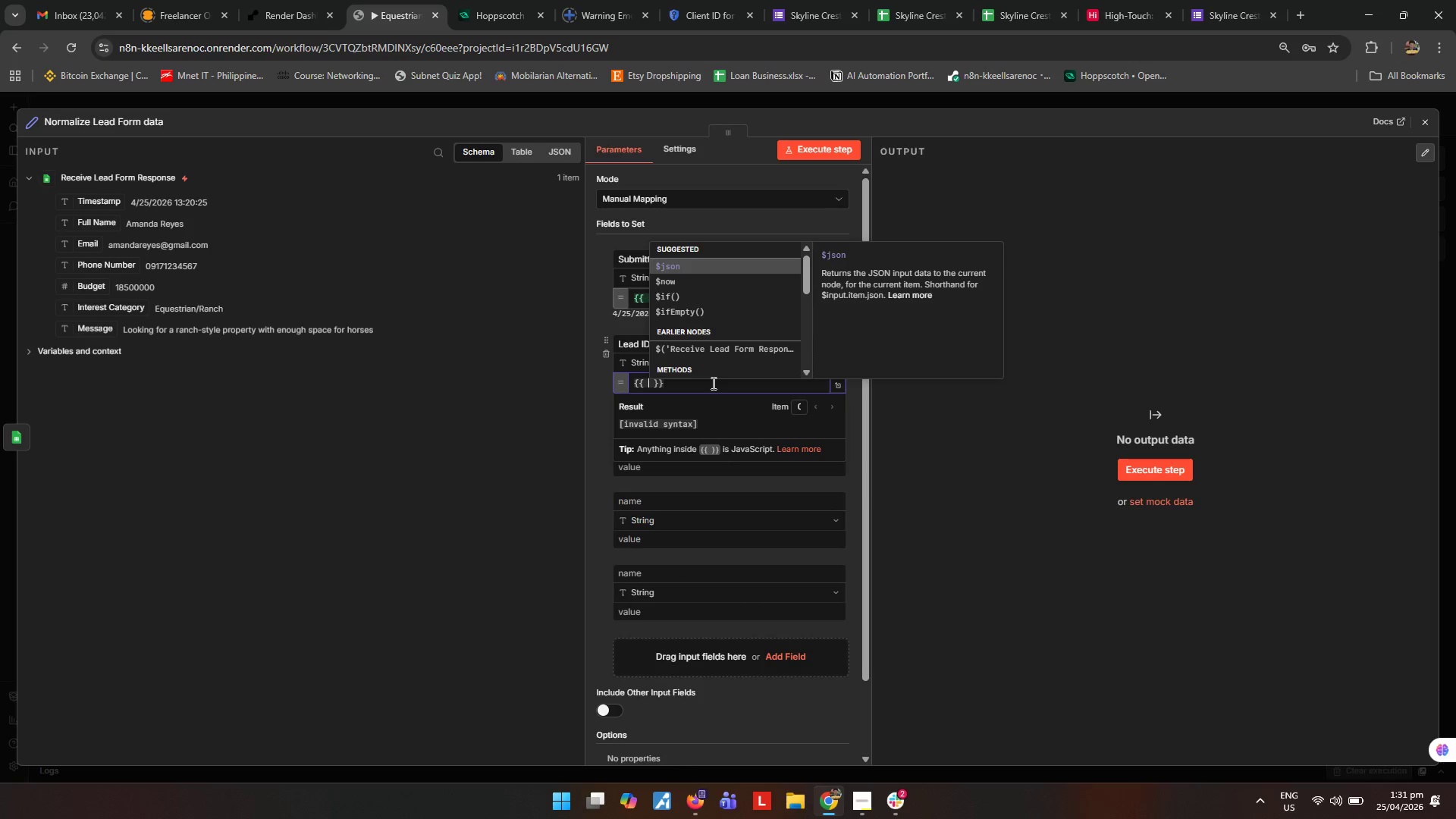 
key(Shift+Quote)
 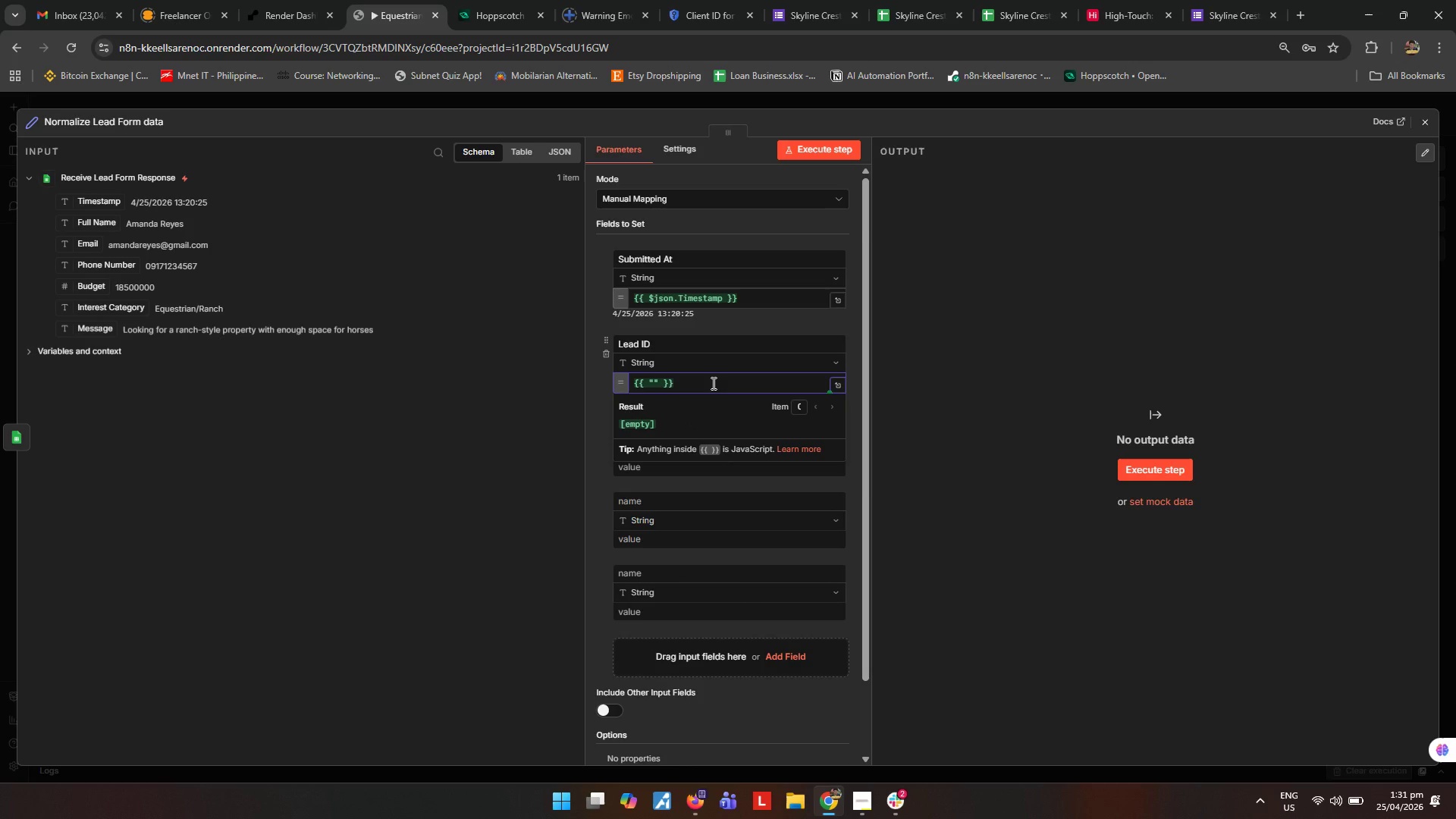 
type(SCE-)
 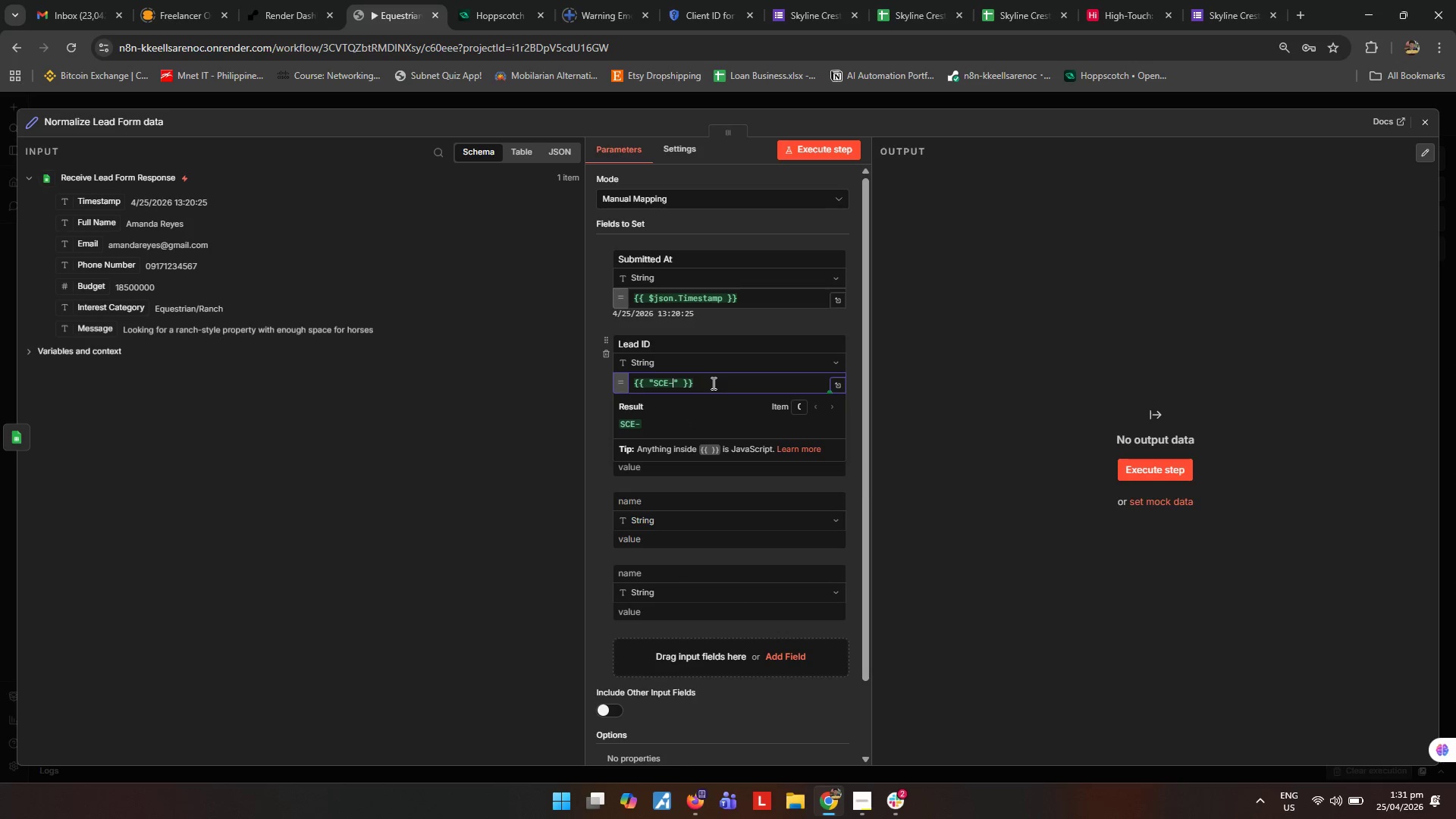 
key(ArrowRight)
 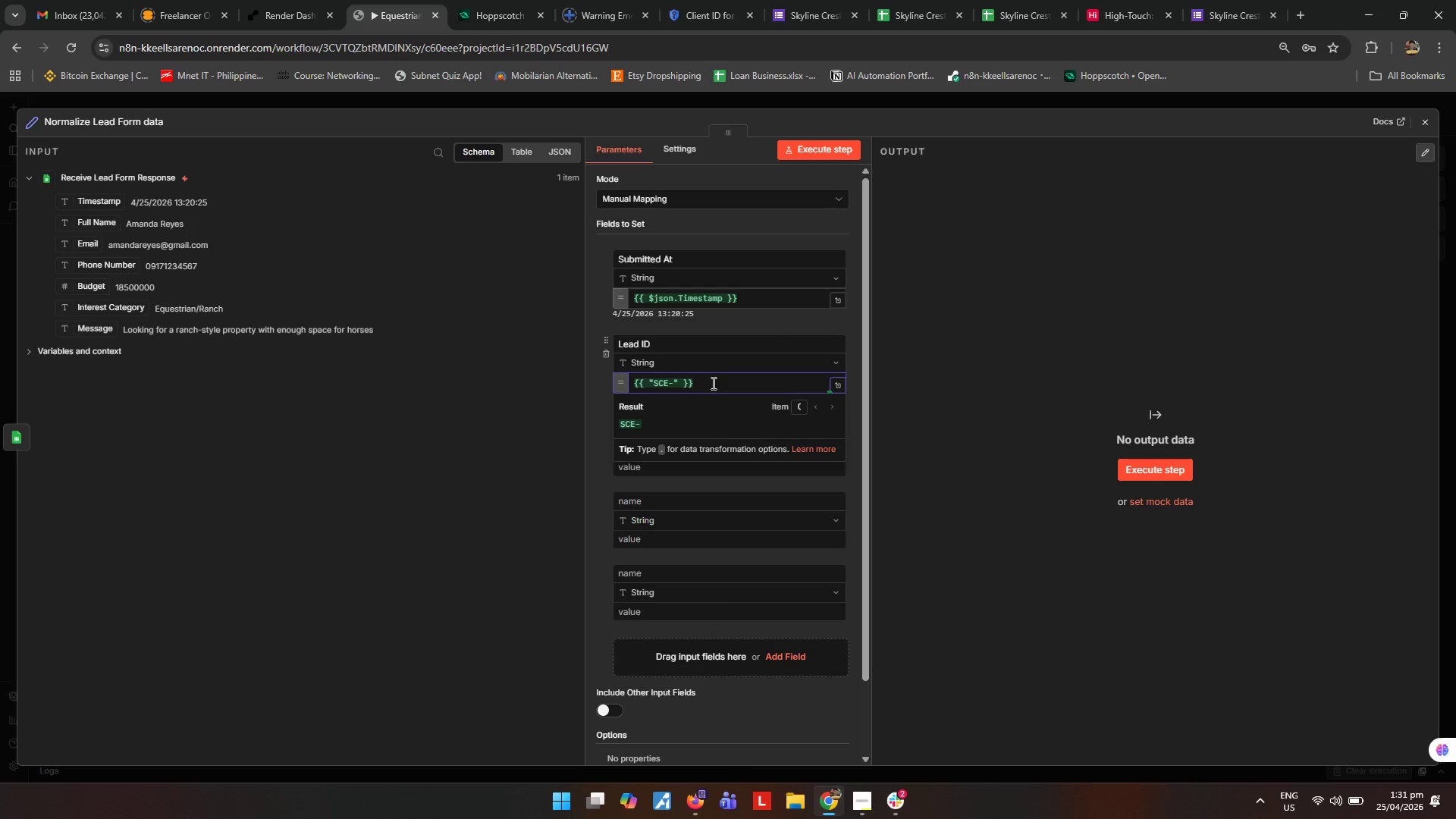 
type( + $now.toFormat("yyyyMMddHHmmss)
 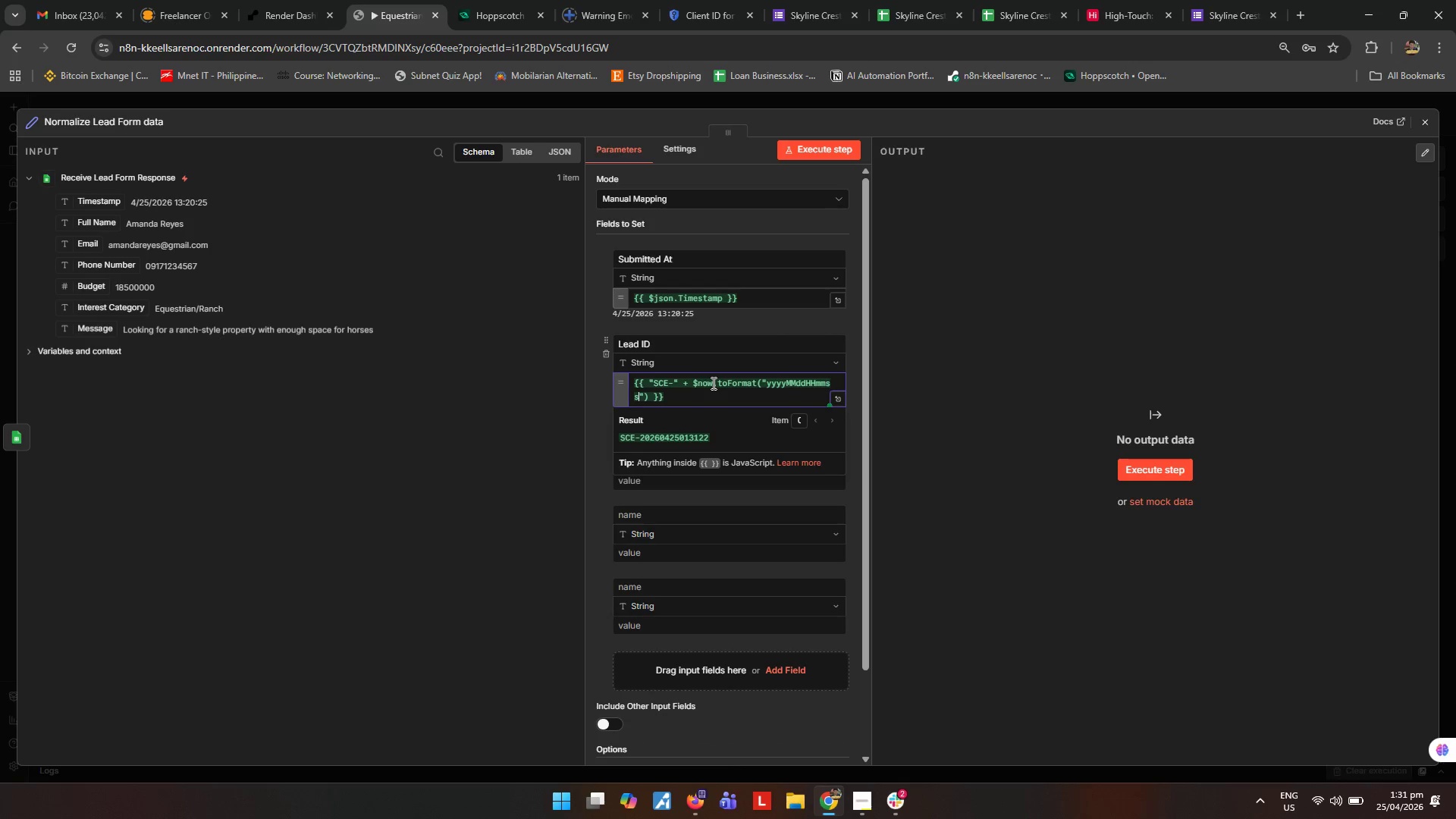 
left_click([953, 432])
 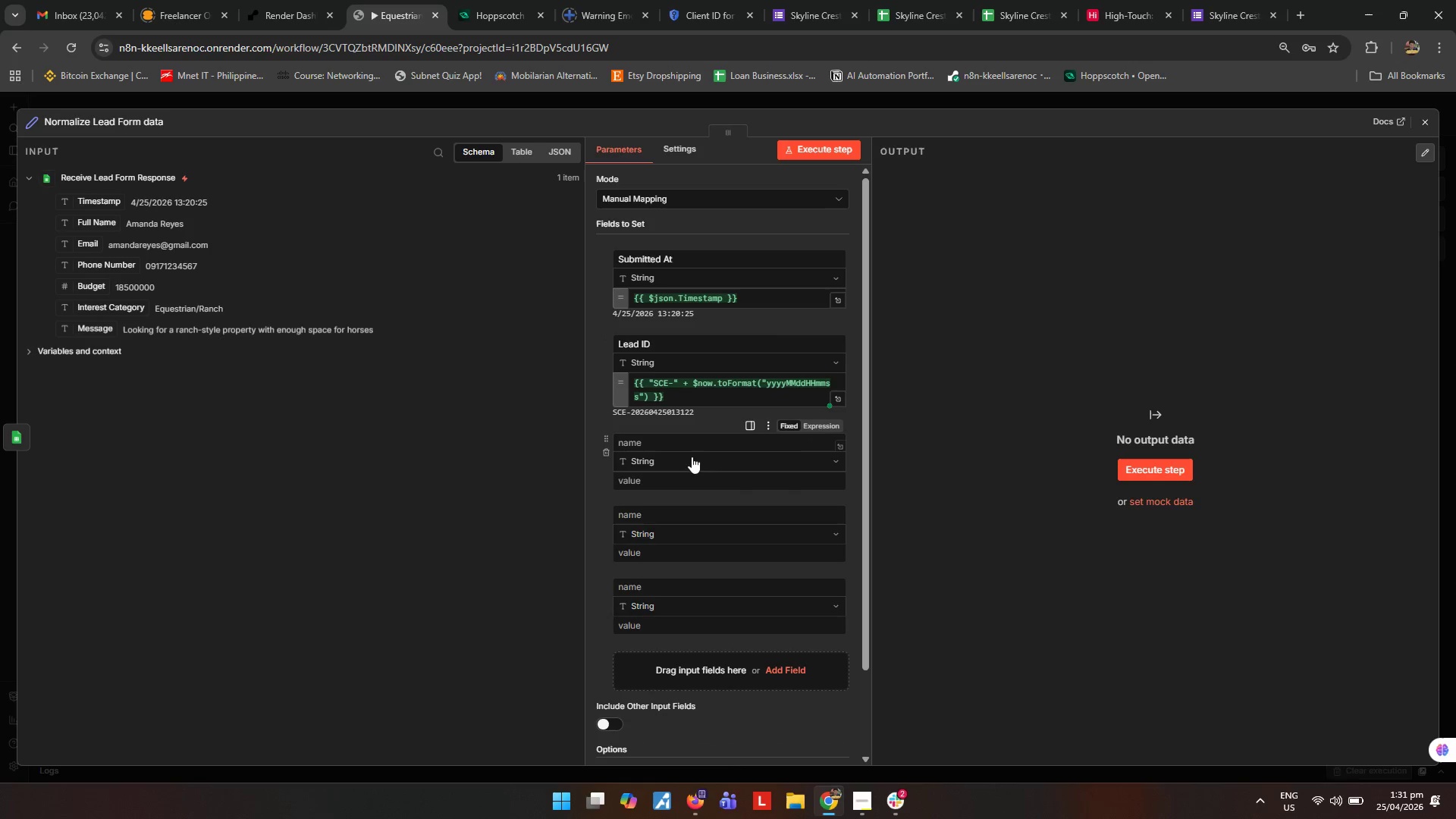 
left_click_drag(start_coordinate=[102, 225], to_coordinate=[676, 481])
 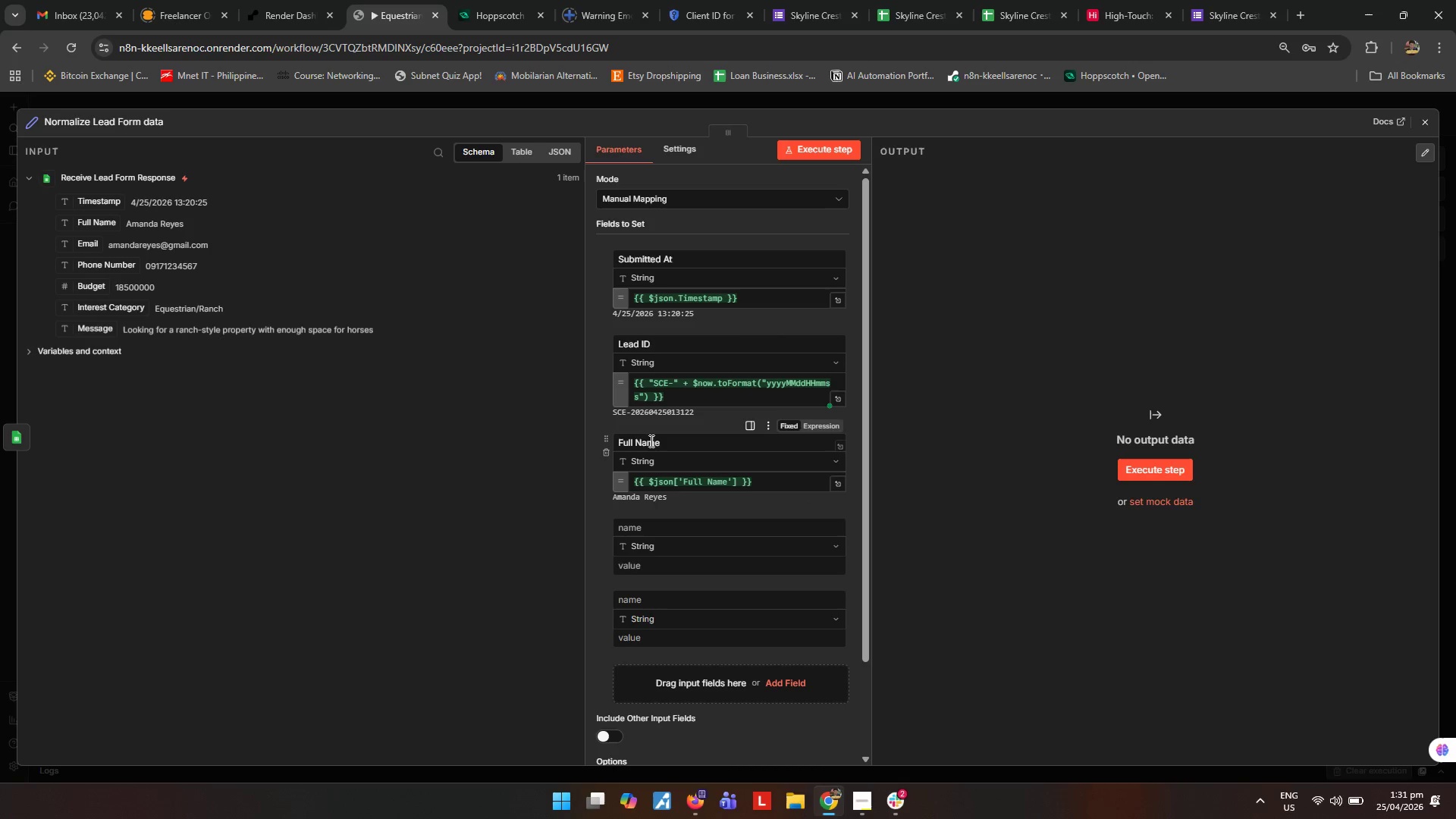 
scroll: coordinate [716, 504], scroll_direction: down, amount: 2.0
 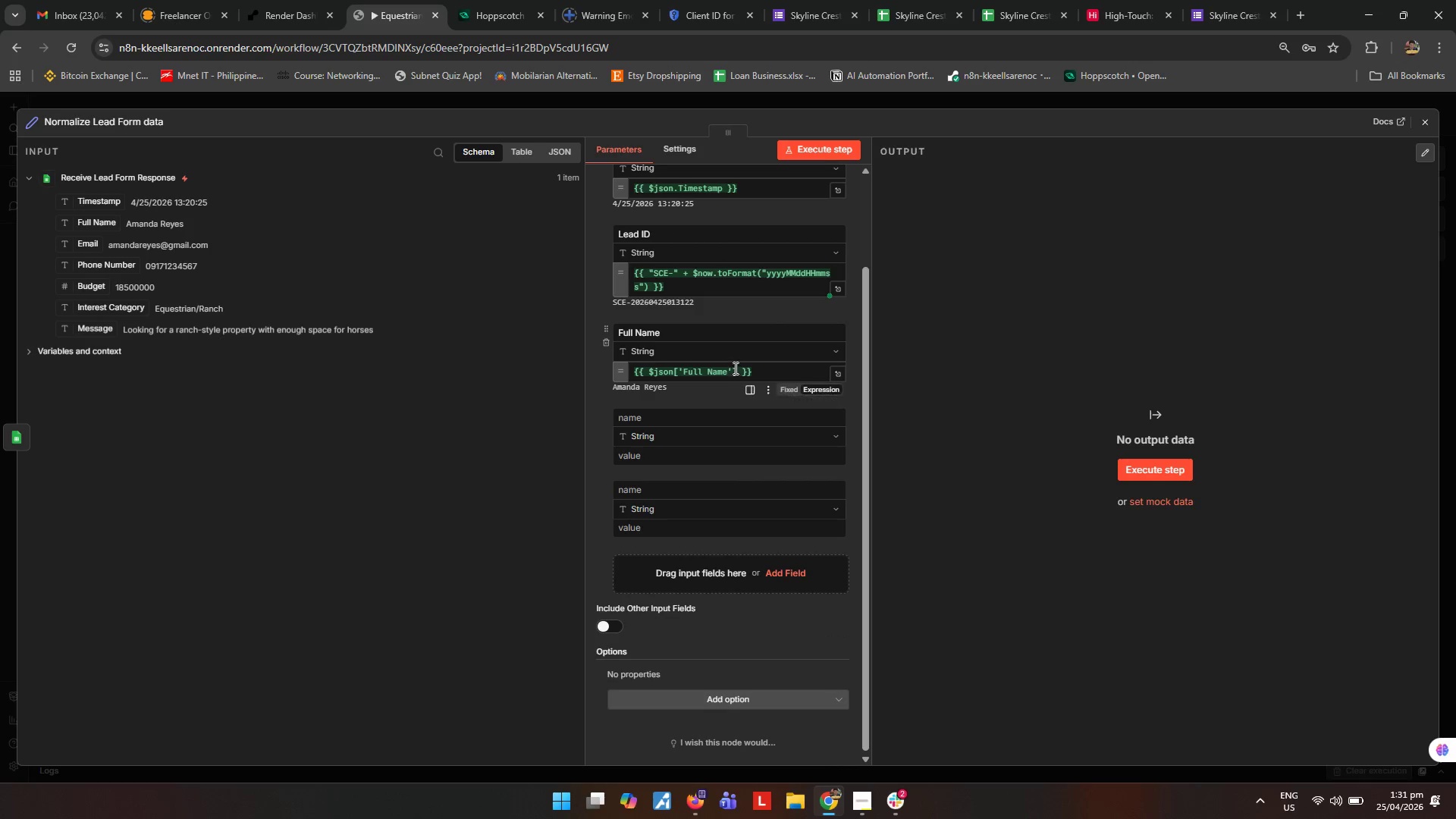 
left_click([736, 369])
 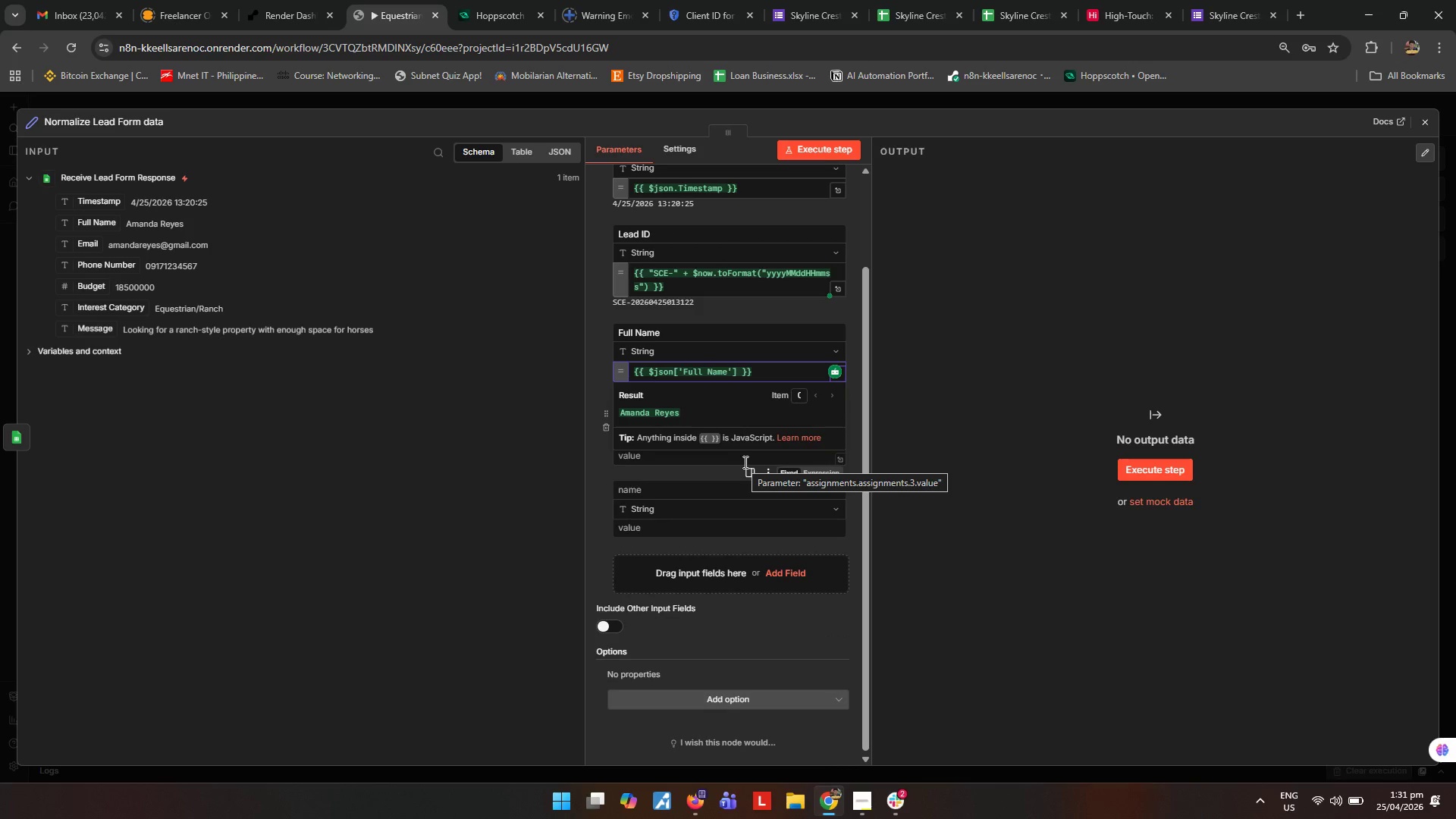 
type(t.rim()
 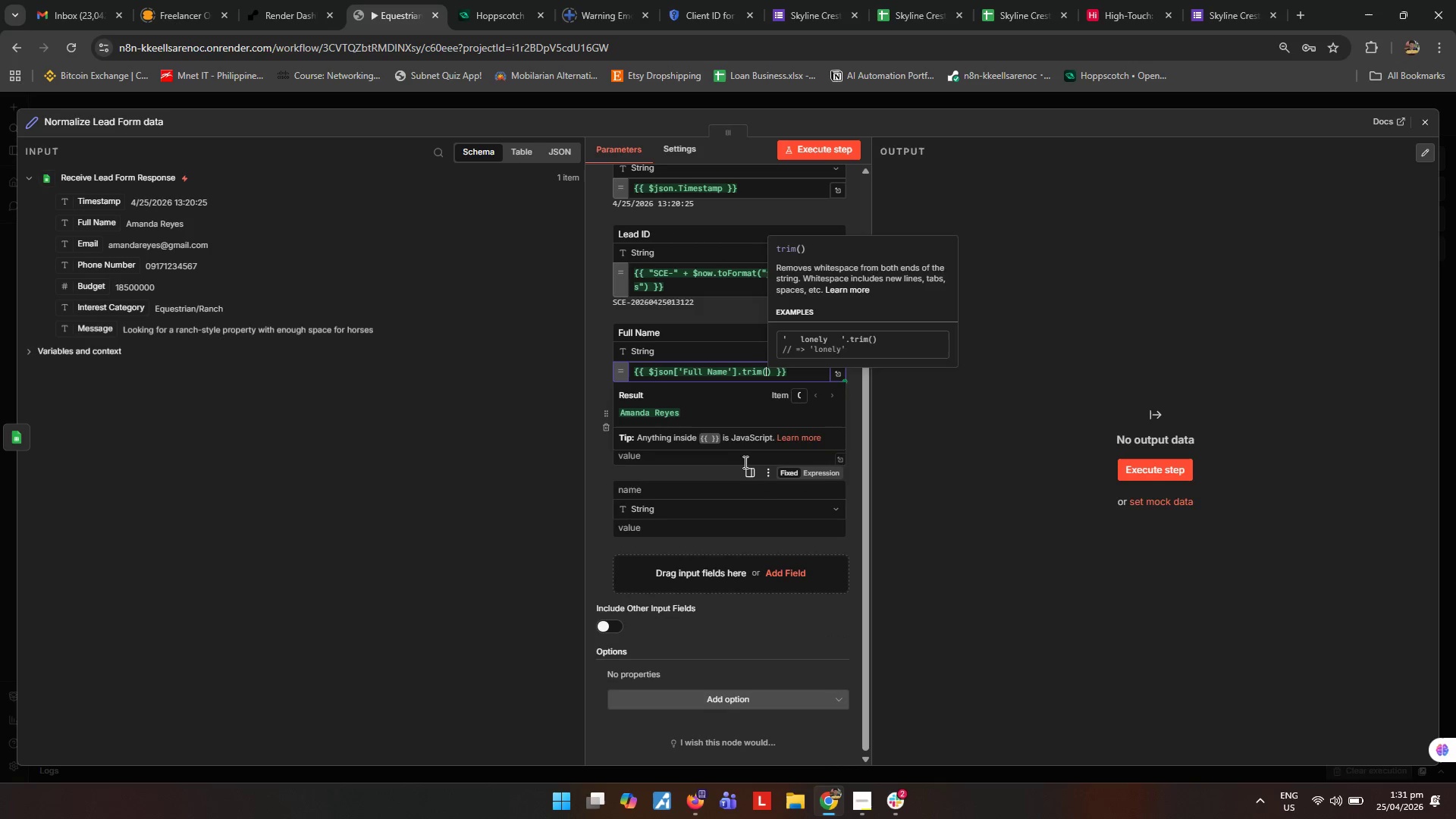 
key(ArrowRight)
 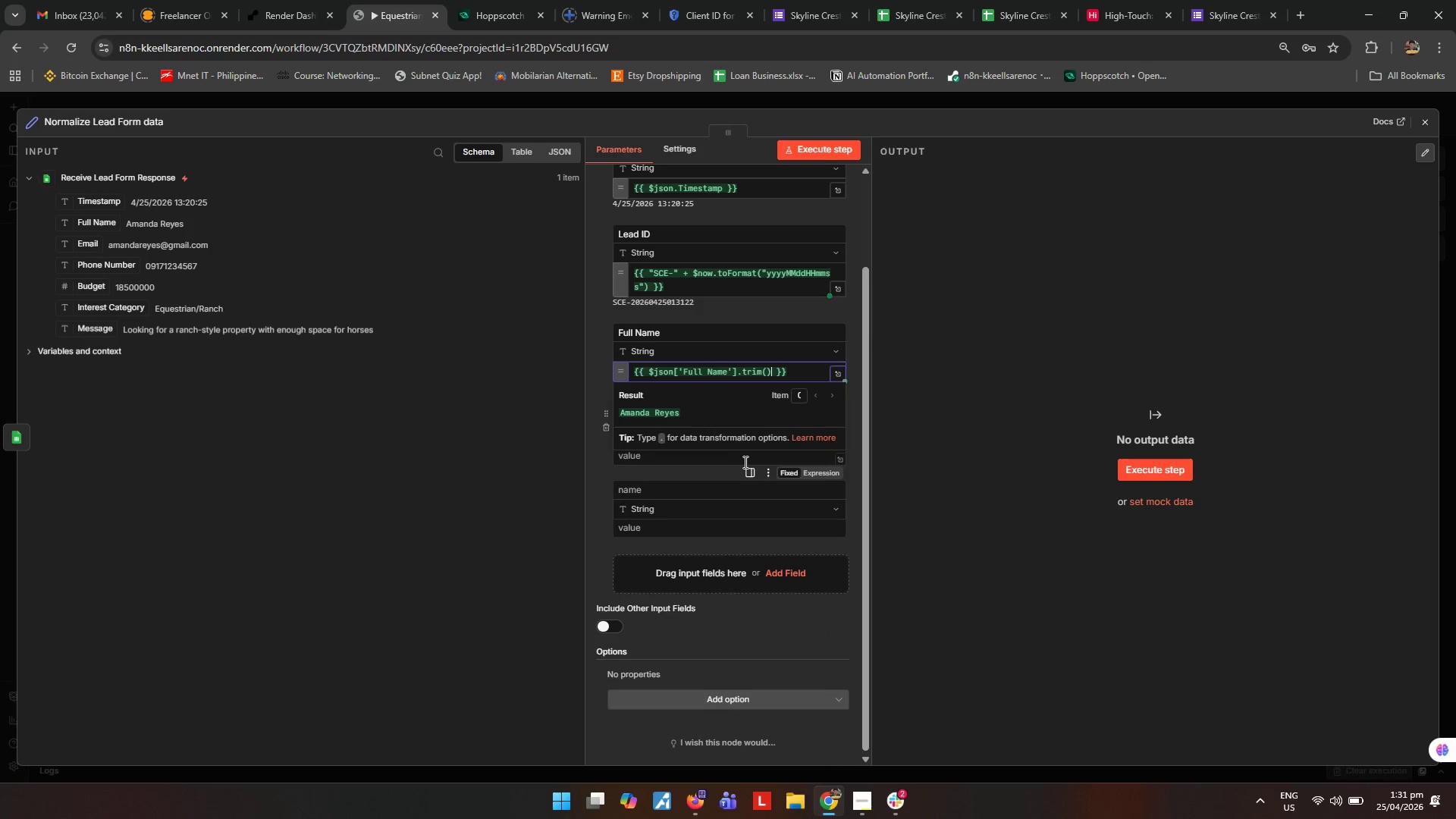 
type(.split(' )
 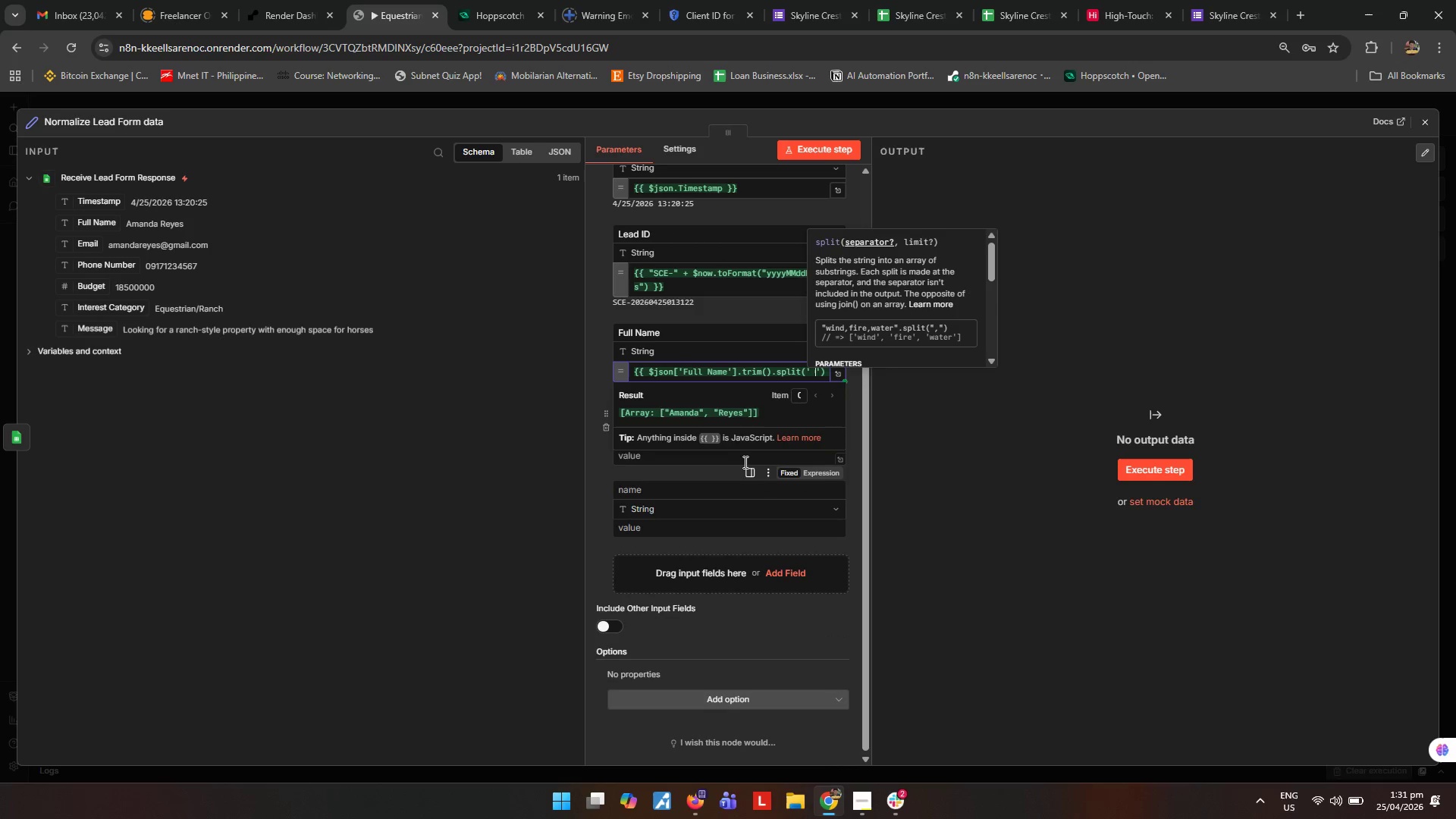 
key(ArrowRight)
 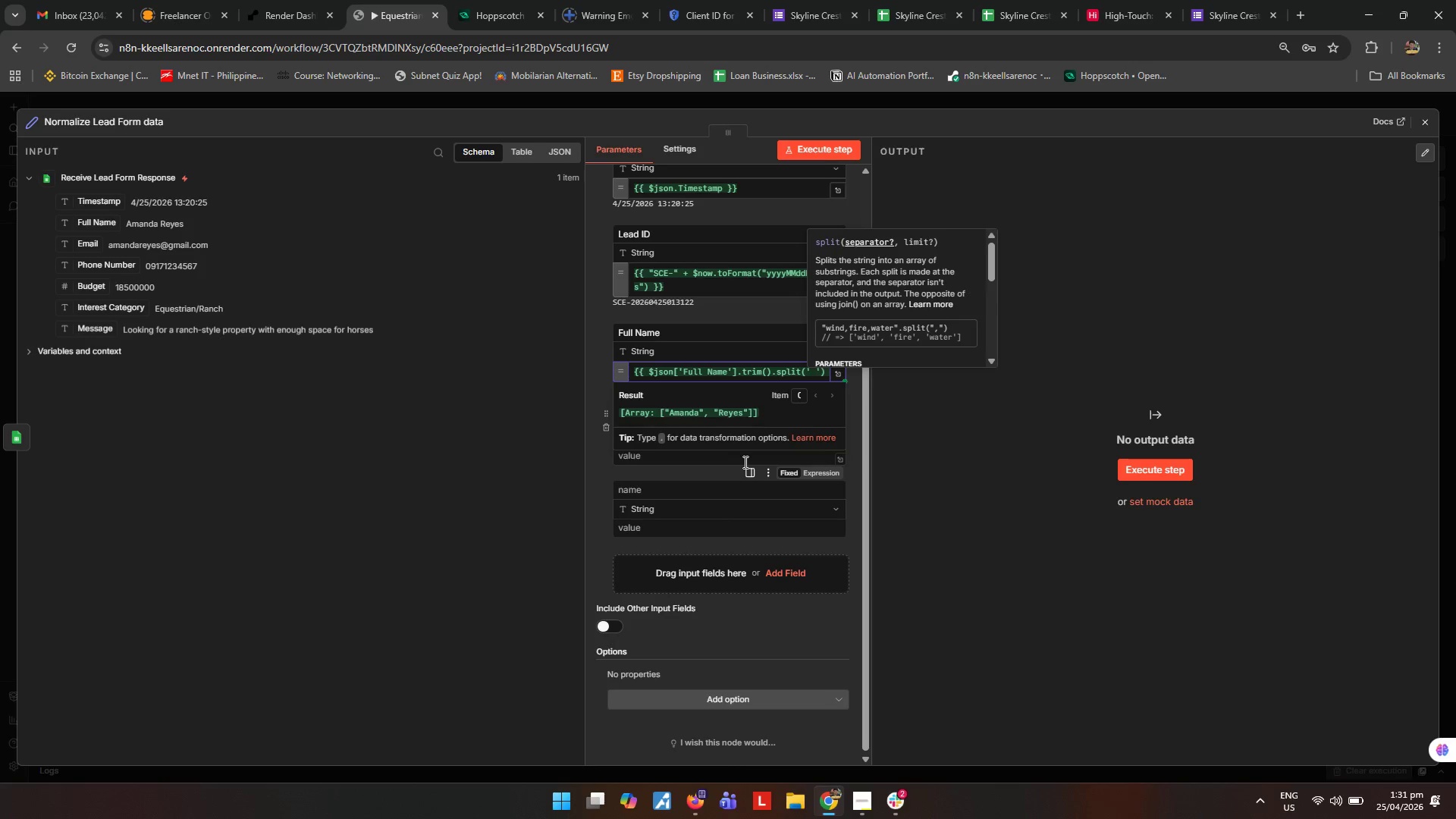 
key(ArrowRight)
 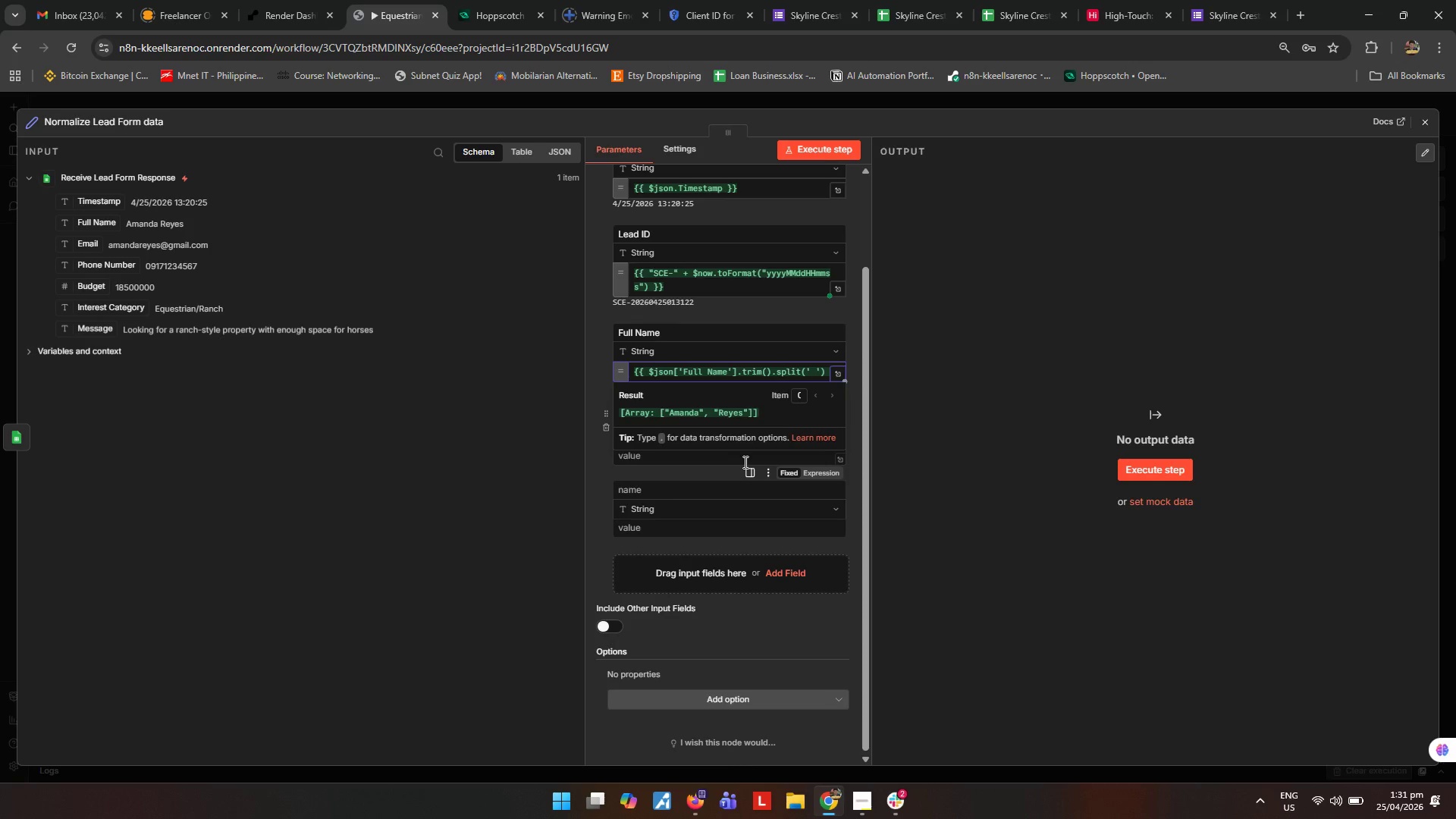 
type(.filter(word=>word)
 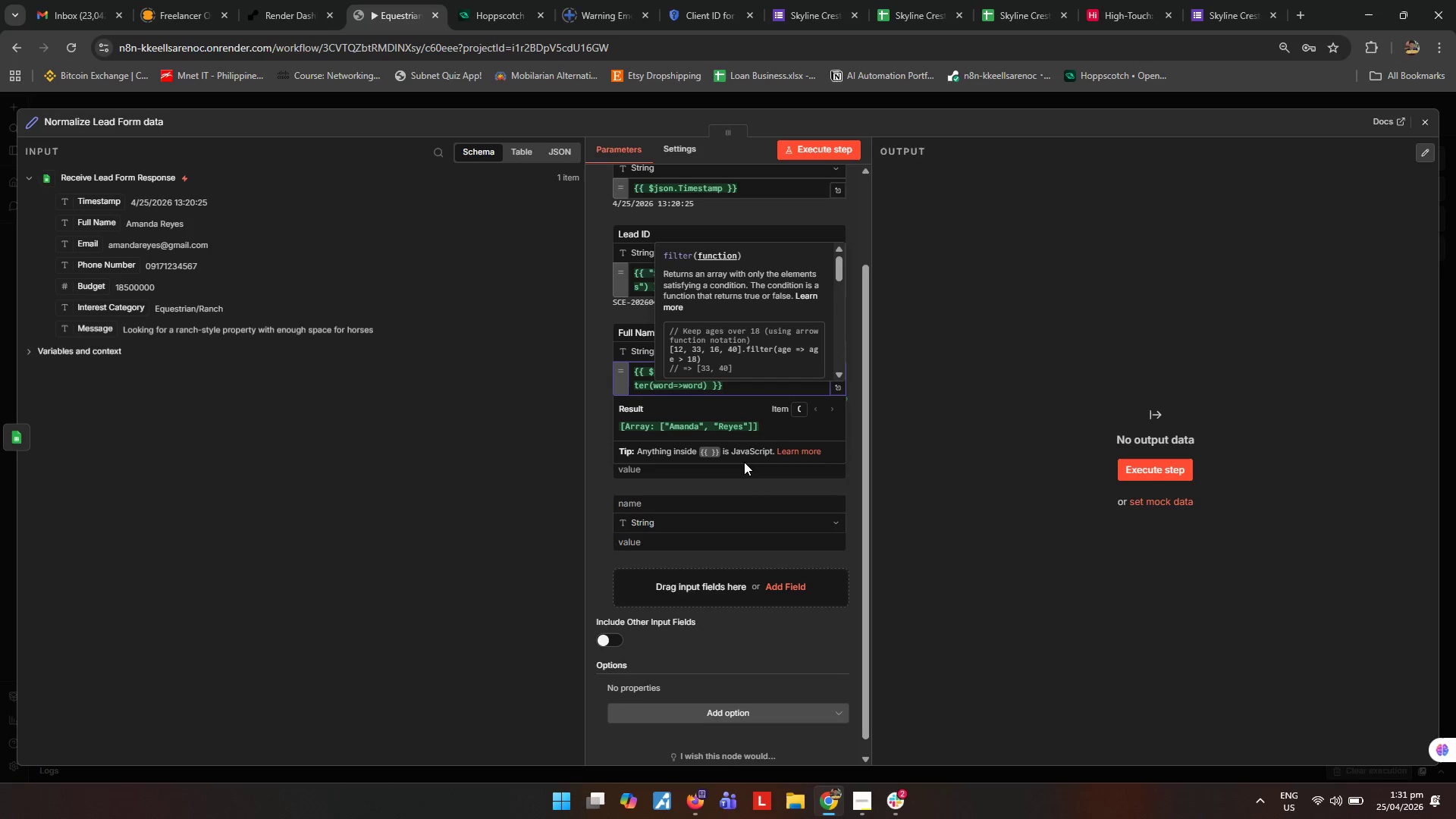 
key(ArrowRight)
 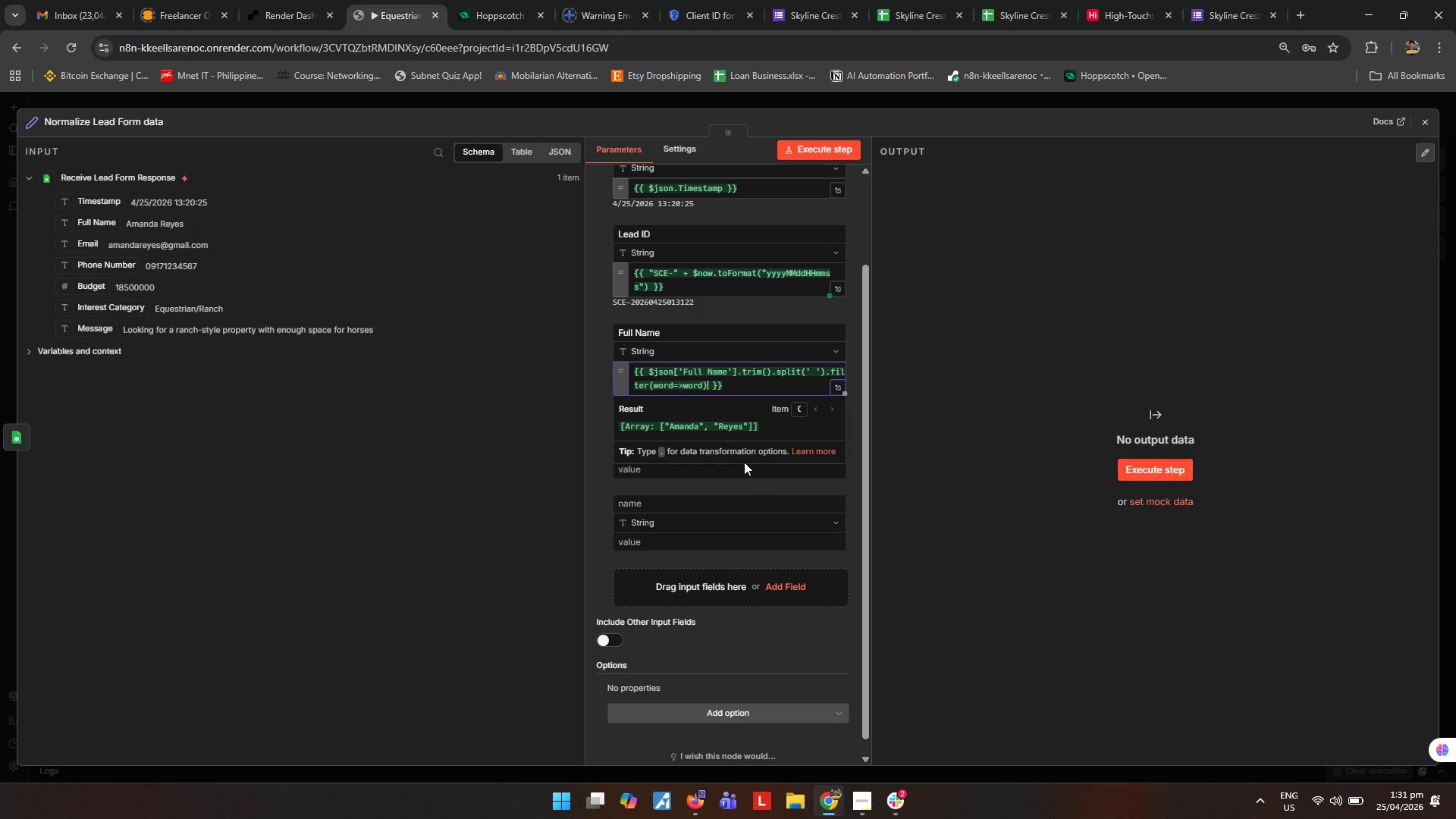 
type(.map9word = )
key(Backspace)
type(>w )
key(Backspace)
key(Backspace)
type( word.charAt(0)
 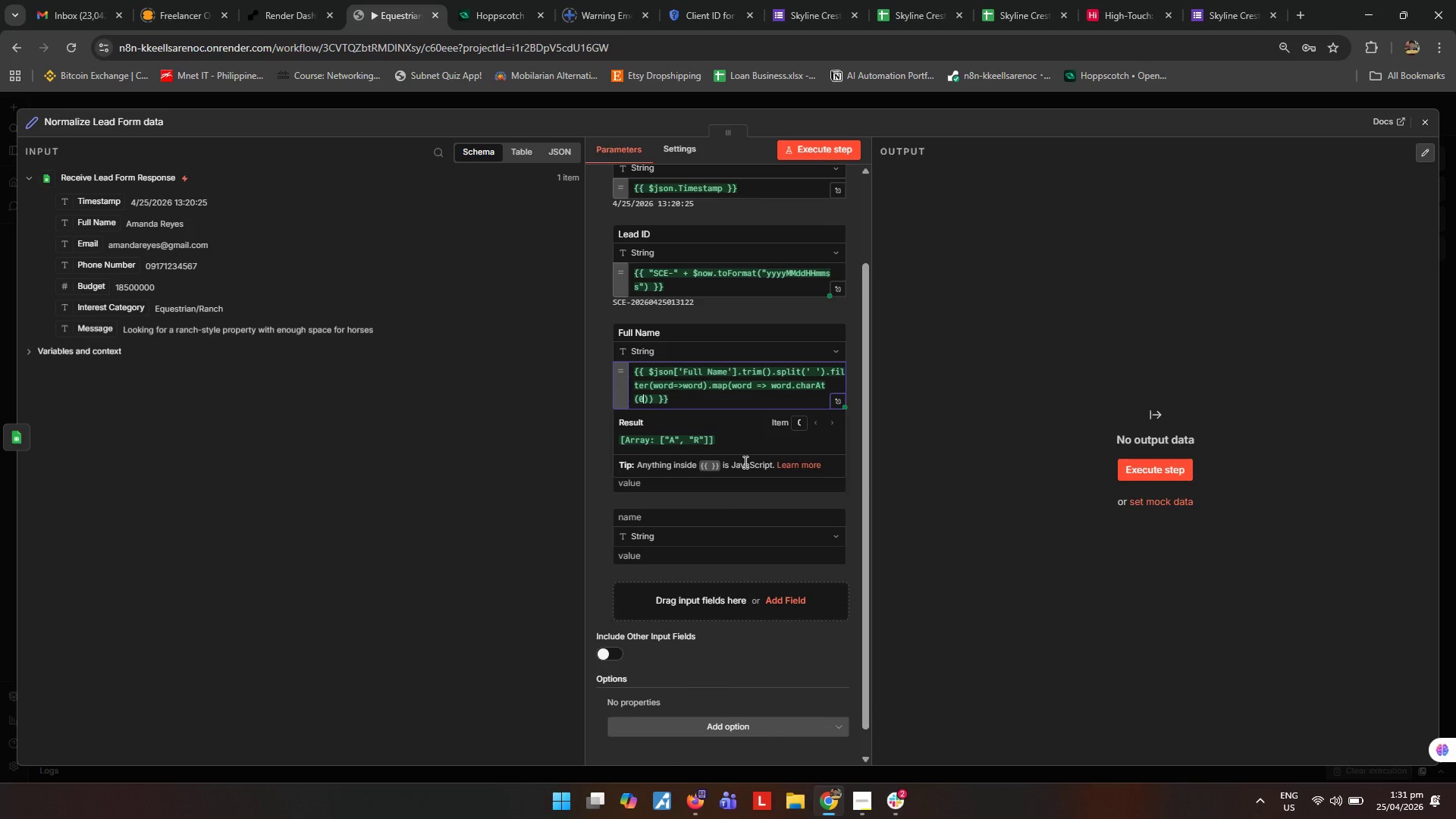 
key(ArrowRight)
 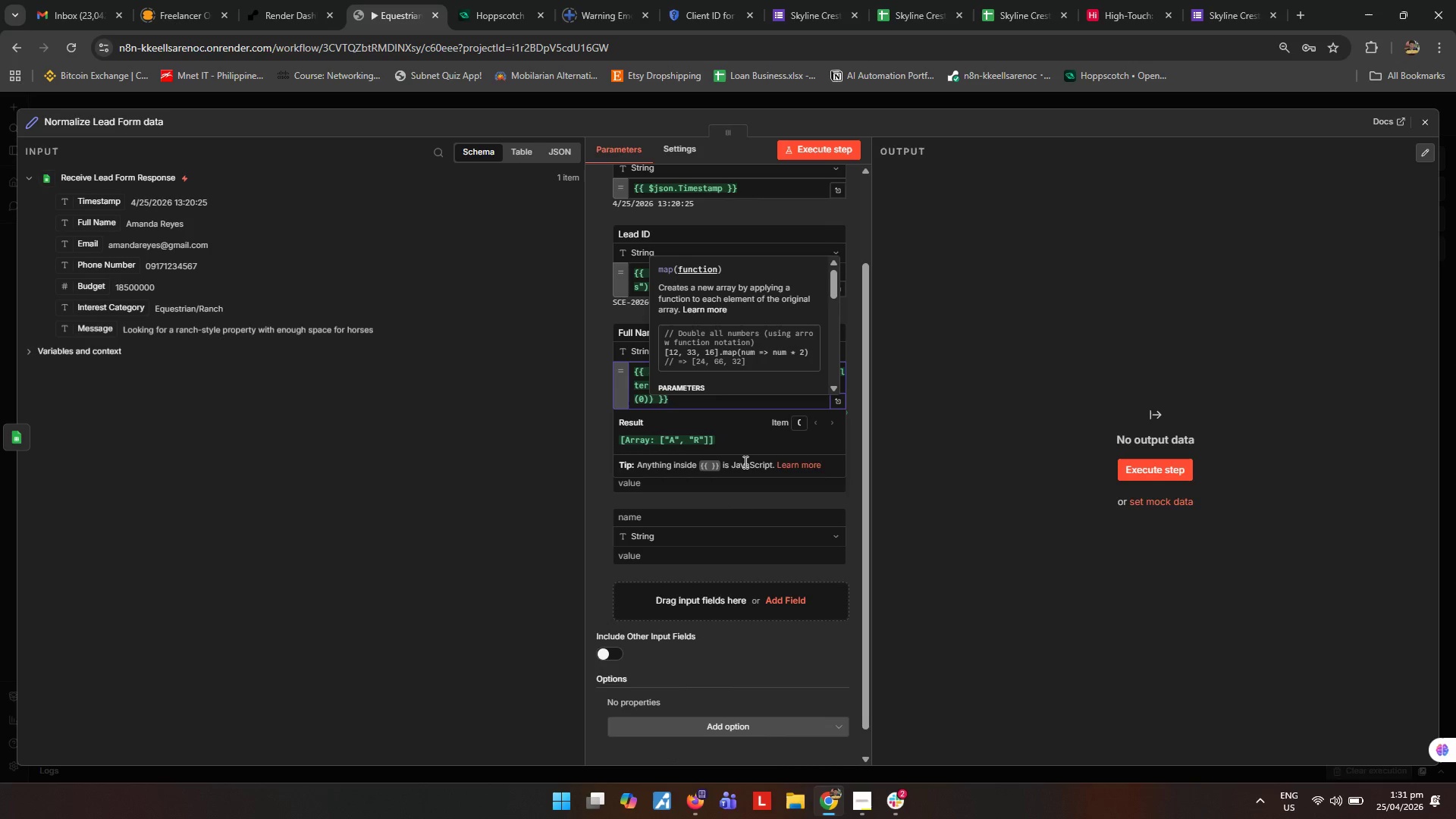 
type(.toUpperCase()
 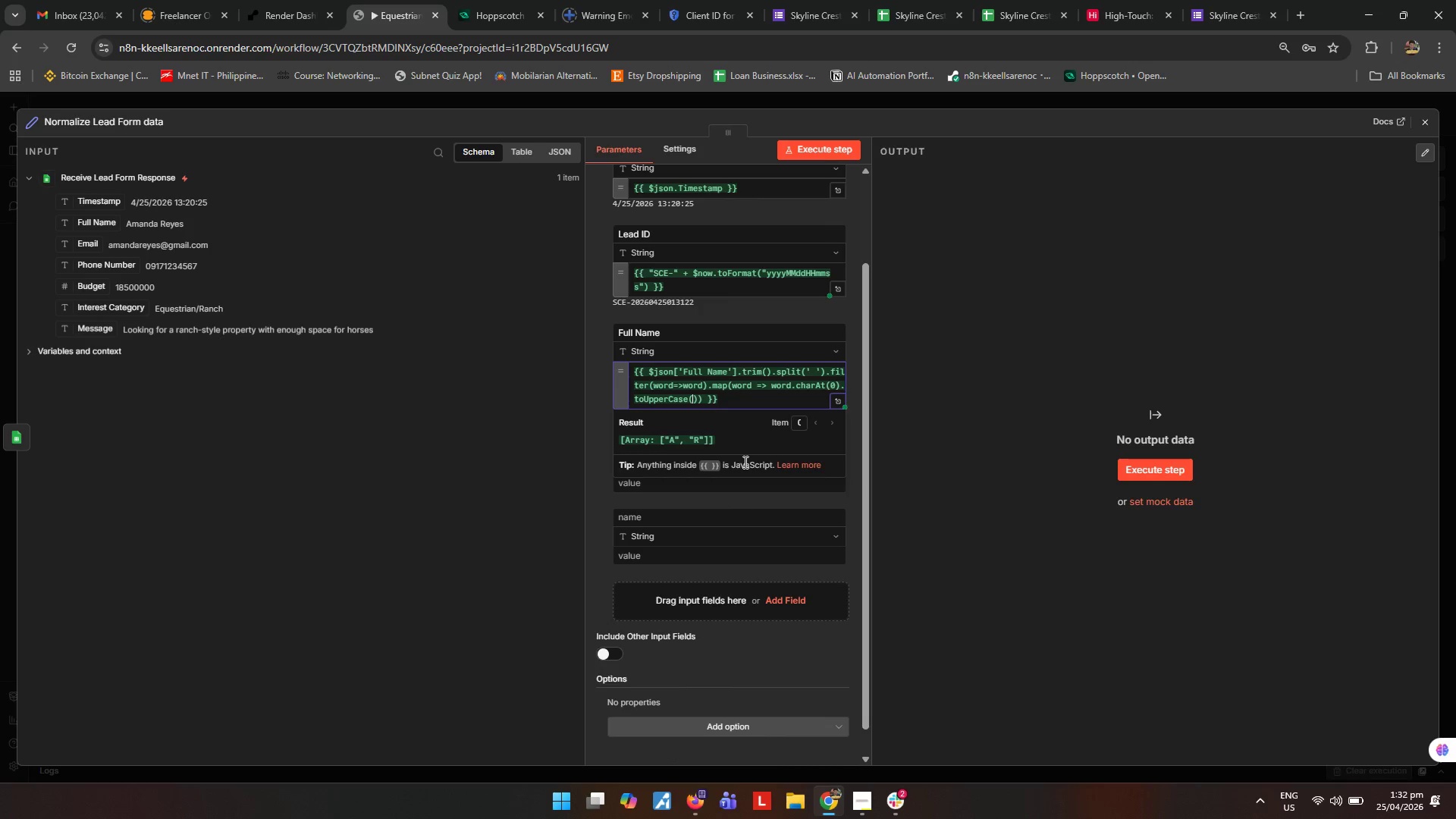 
key(ArrowRight)
 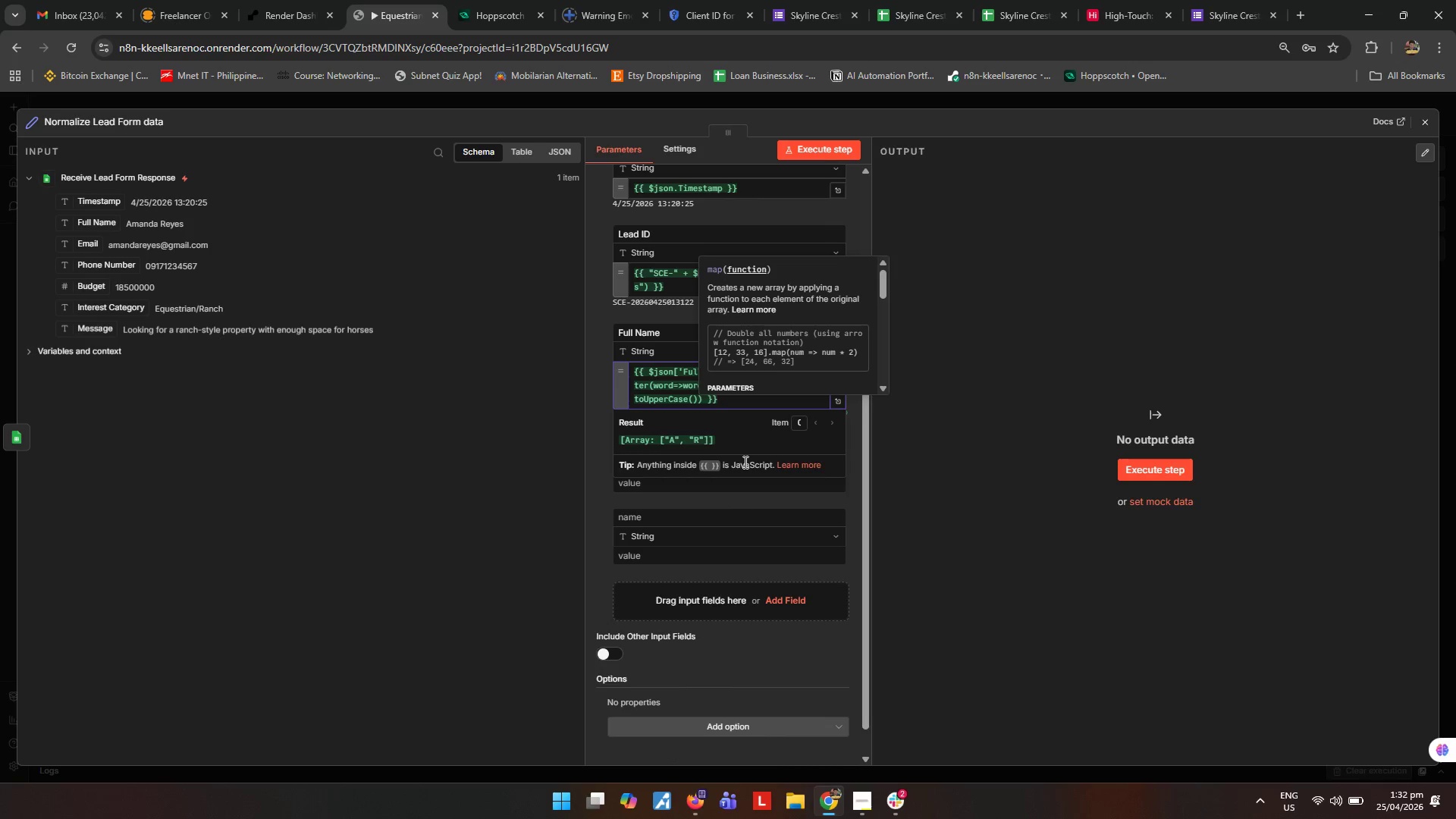 
type( + word.splce)
key(Backspace)
key(Backspace)
type(ice(1)
 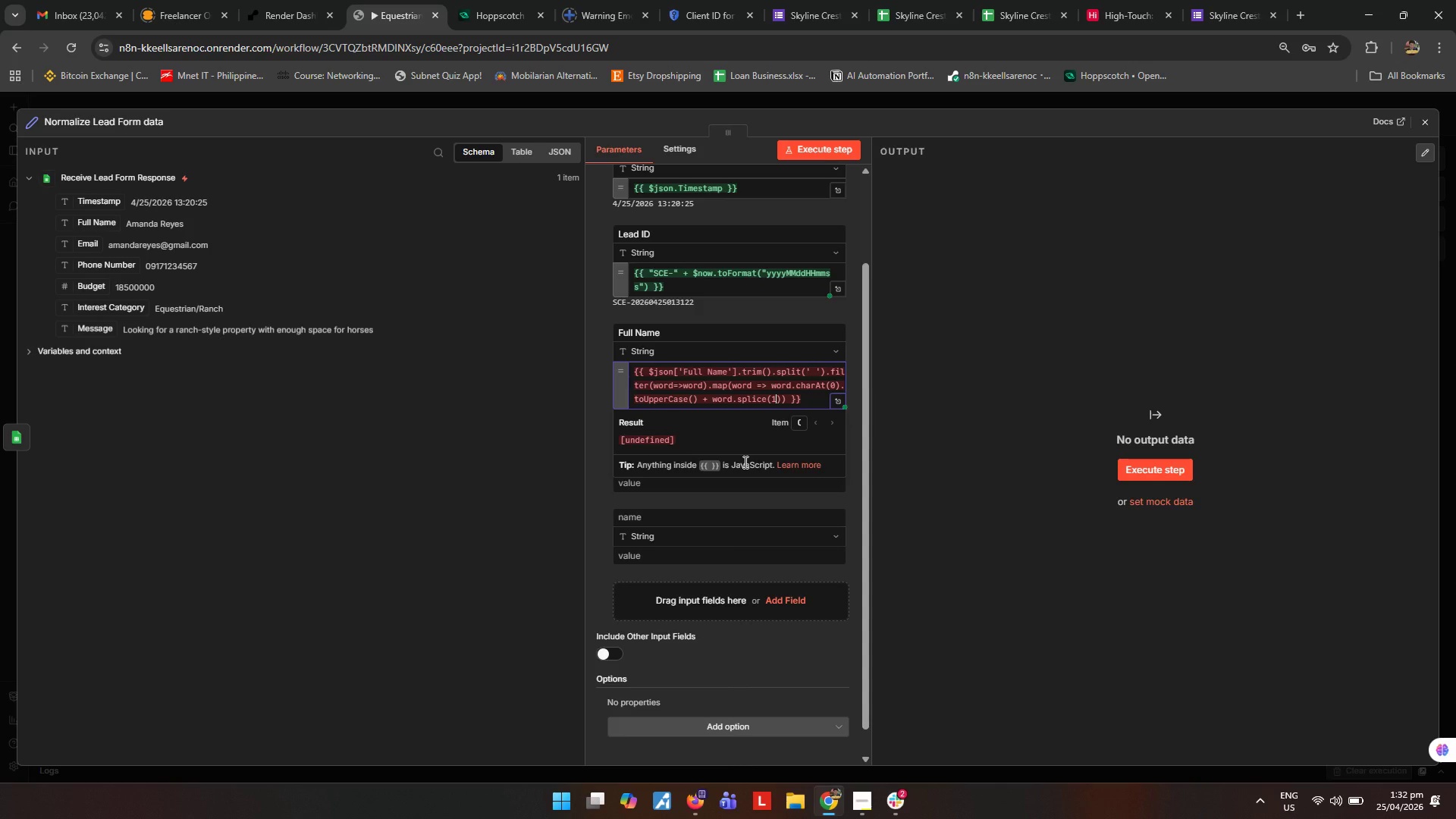 
key(ArrowRight)
 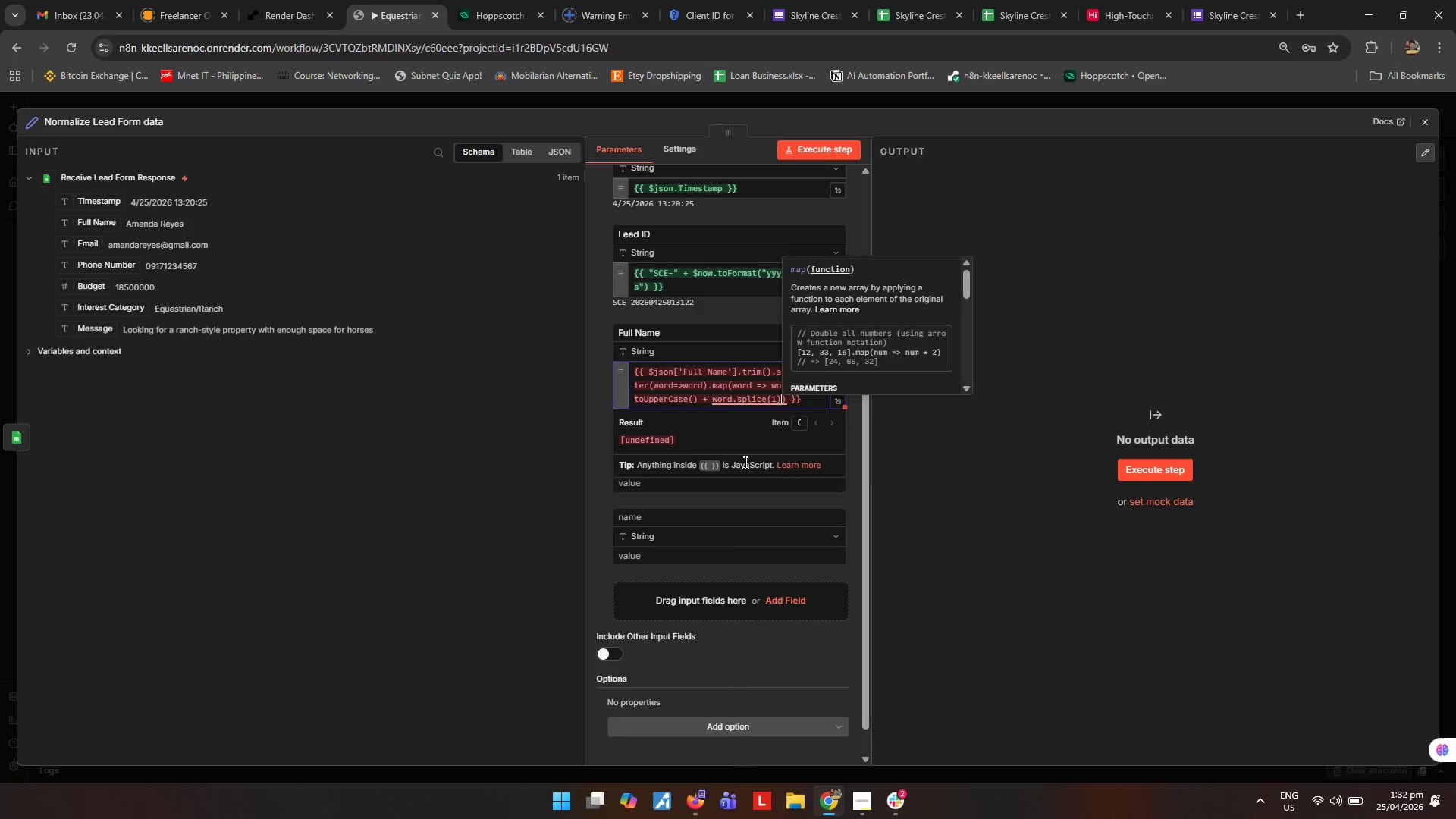 
key(ArrowLeft)
 